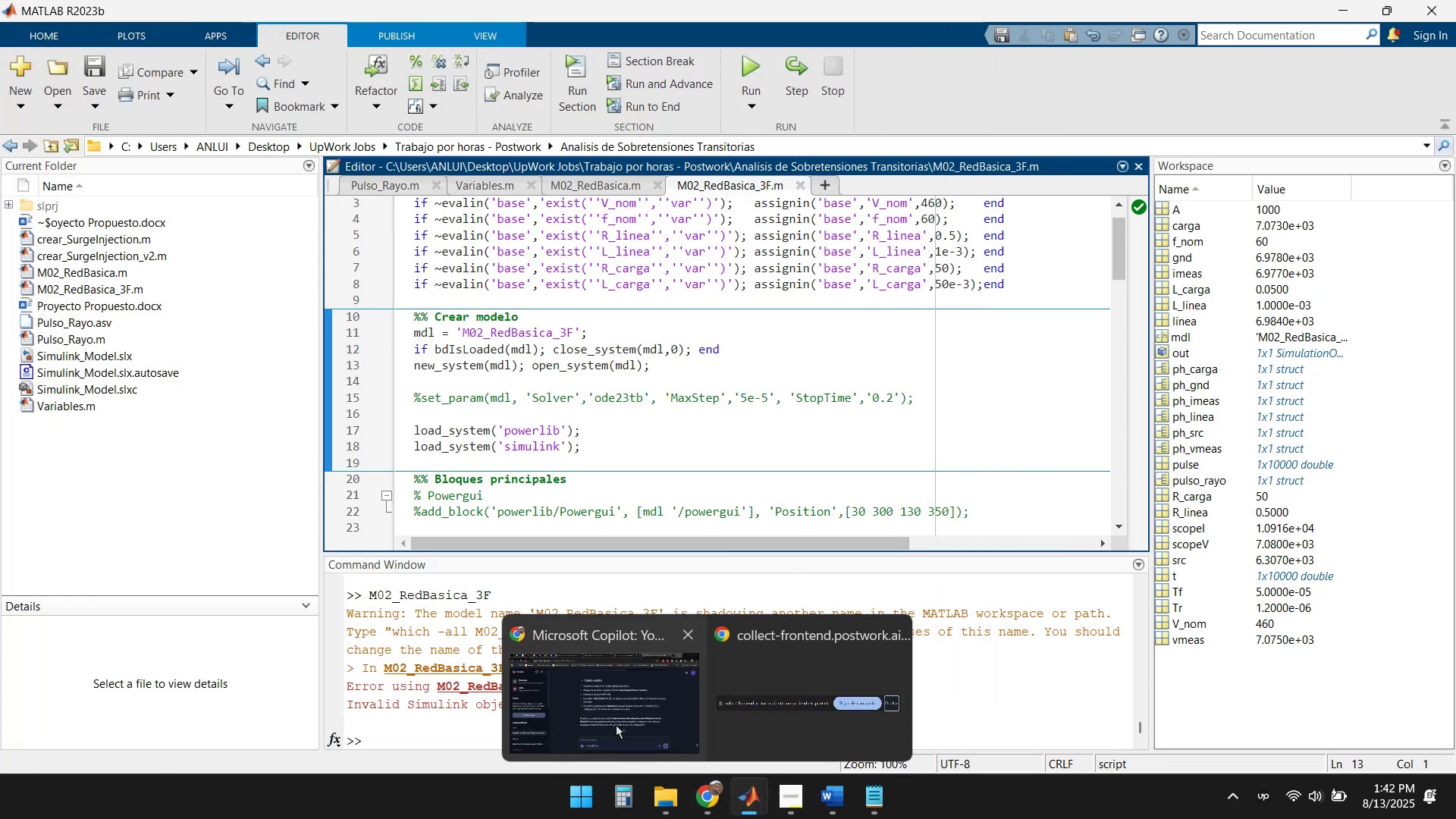 
left_click([745, 799])
 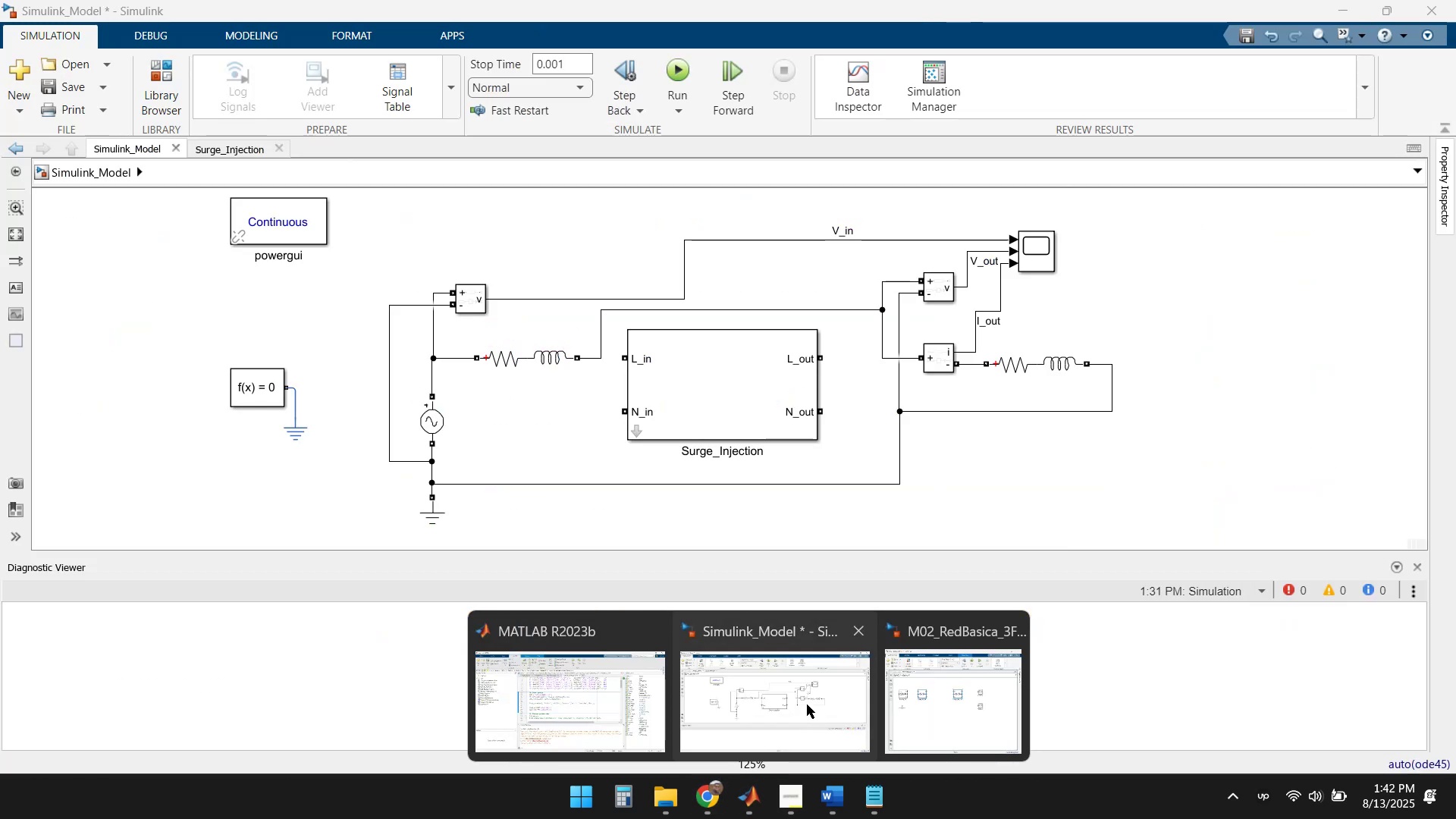 
left_click([807, 704])
 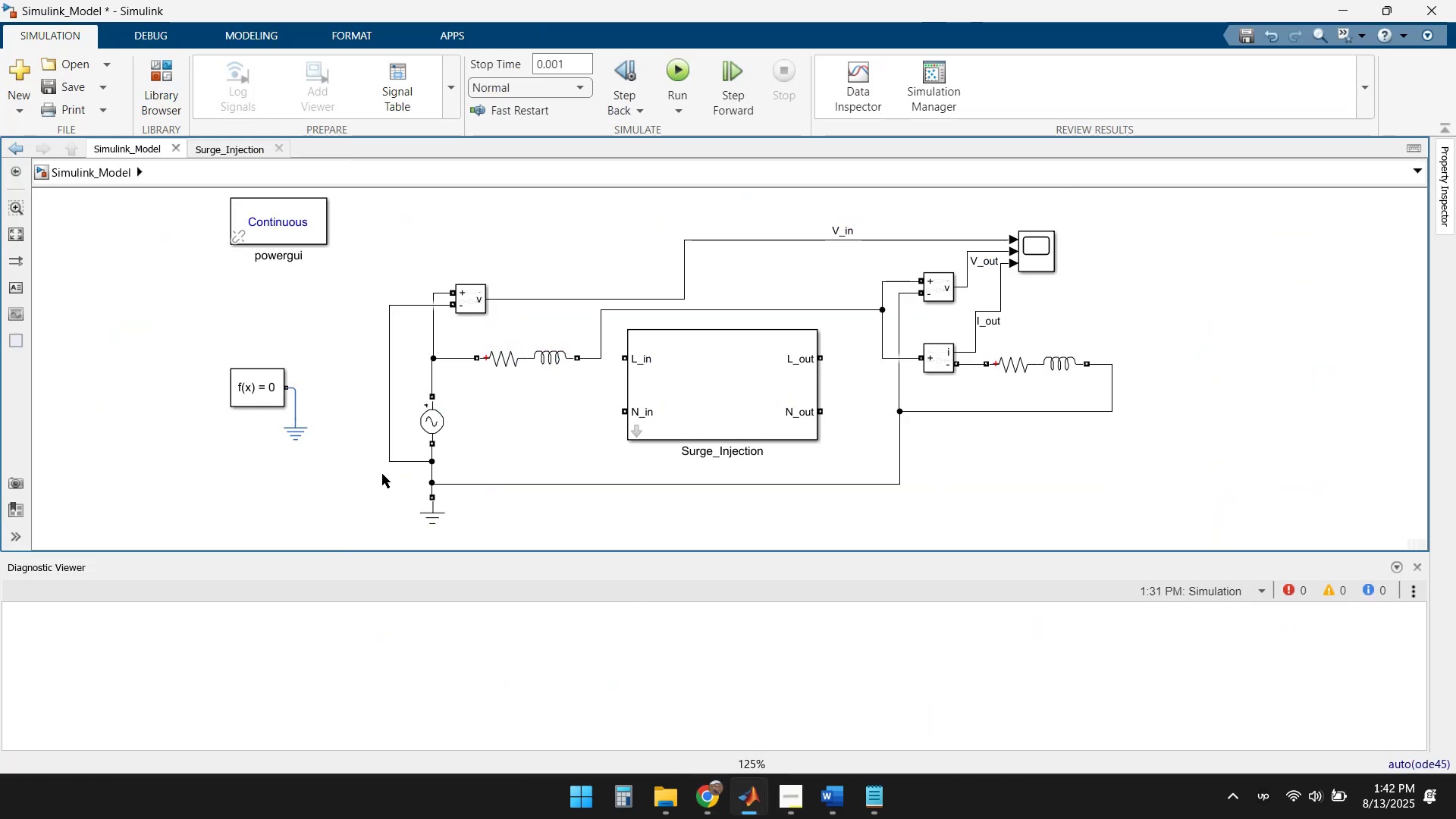 
left_click([343, 462])
 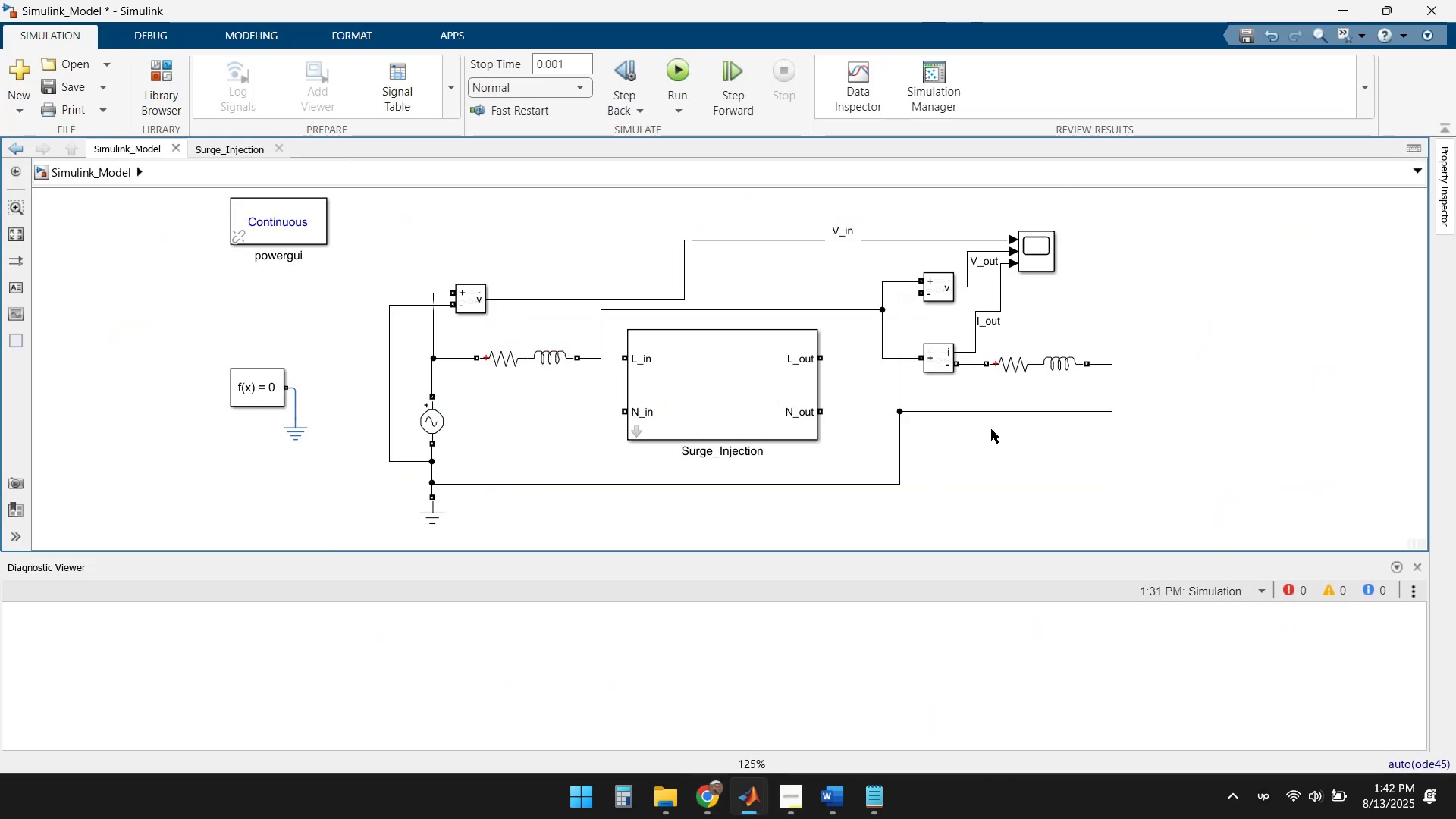 
scroll: coordinate [1007, 438], scroll_direction: down, amount: 1.0
 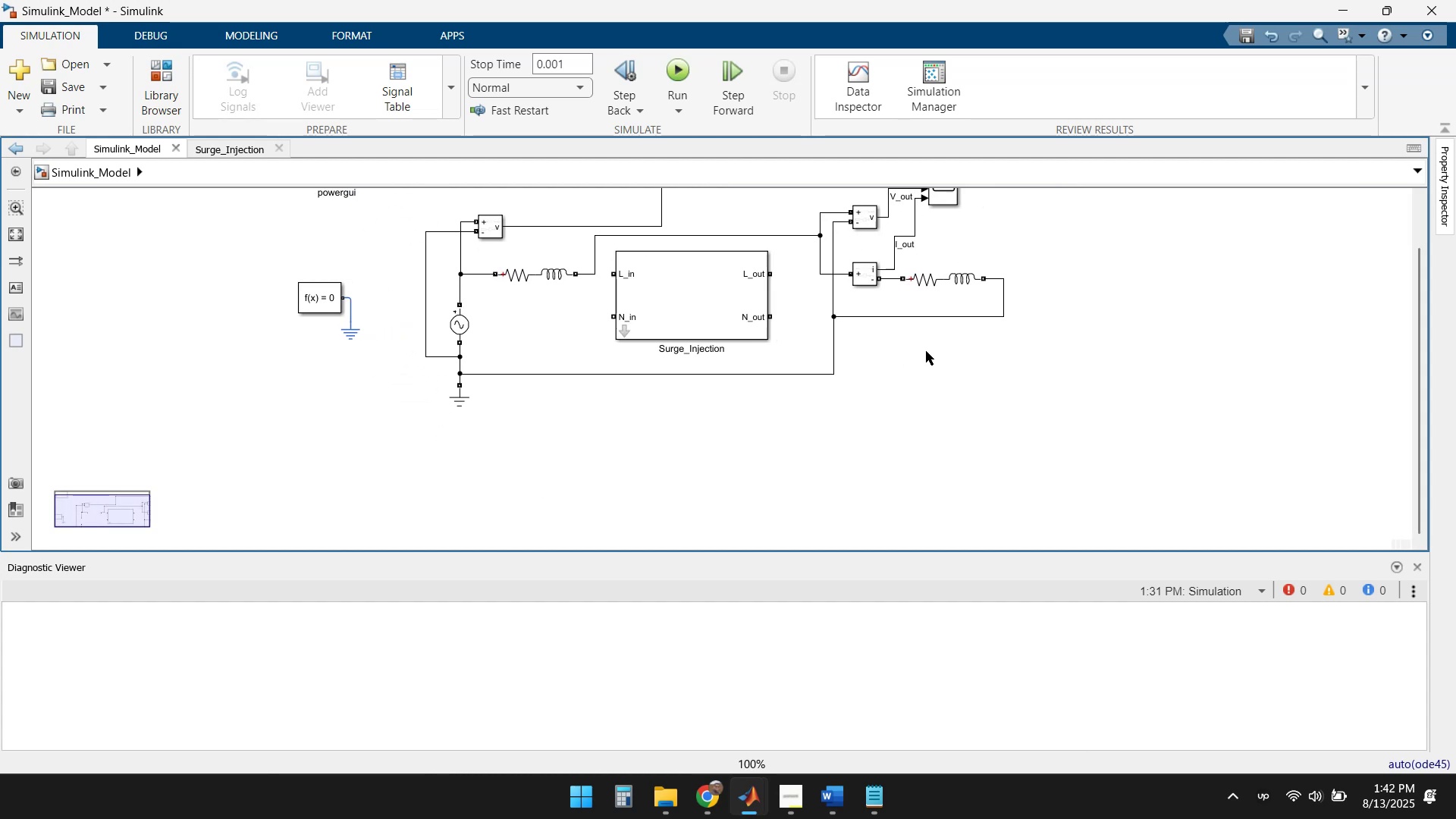 
left_click([867, 433])
 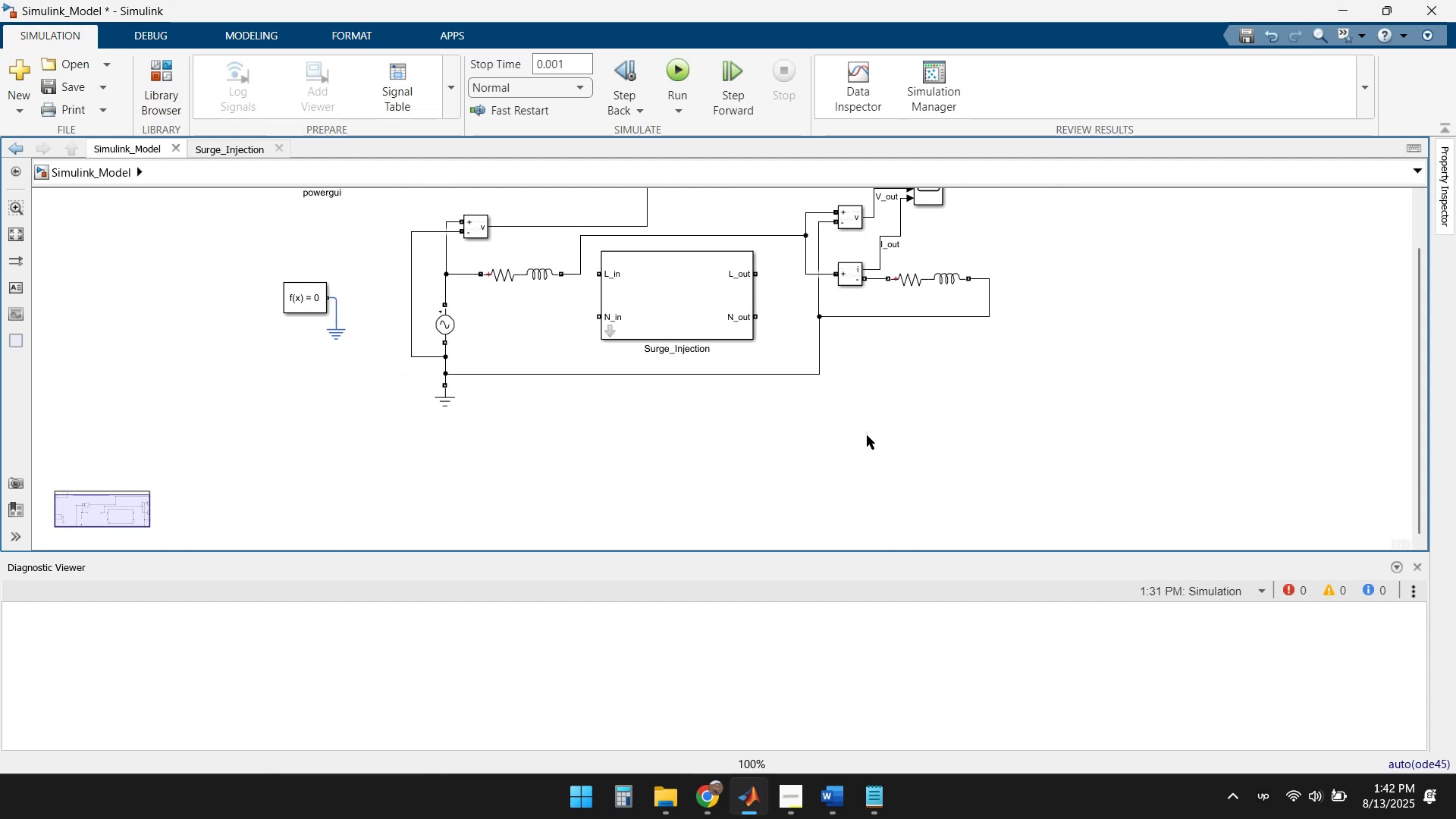 
key(Control+V)
 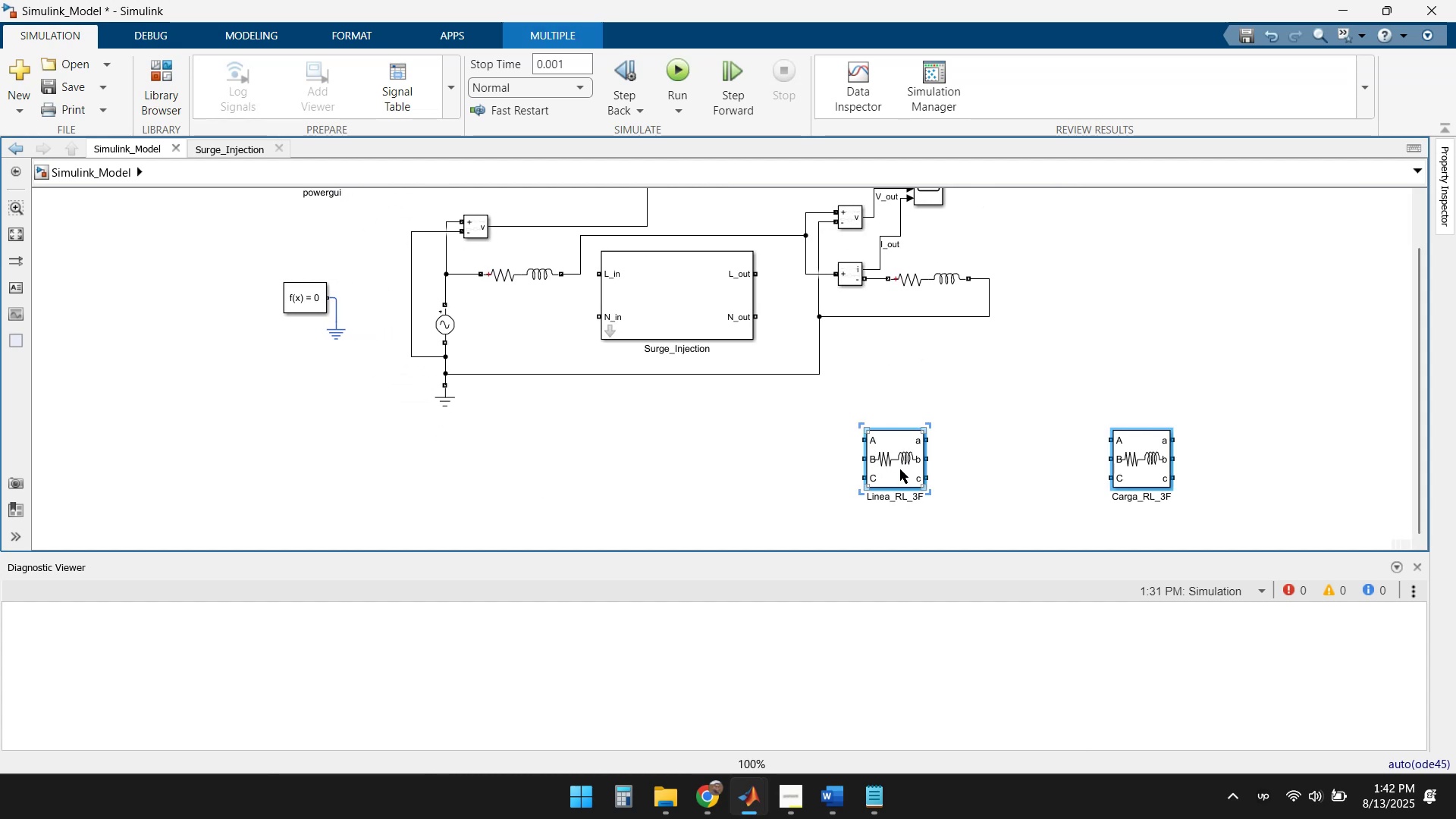 
wait(5.18)
 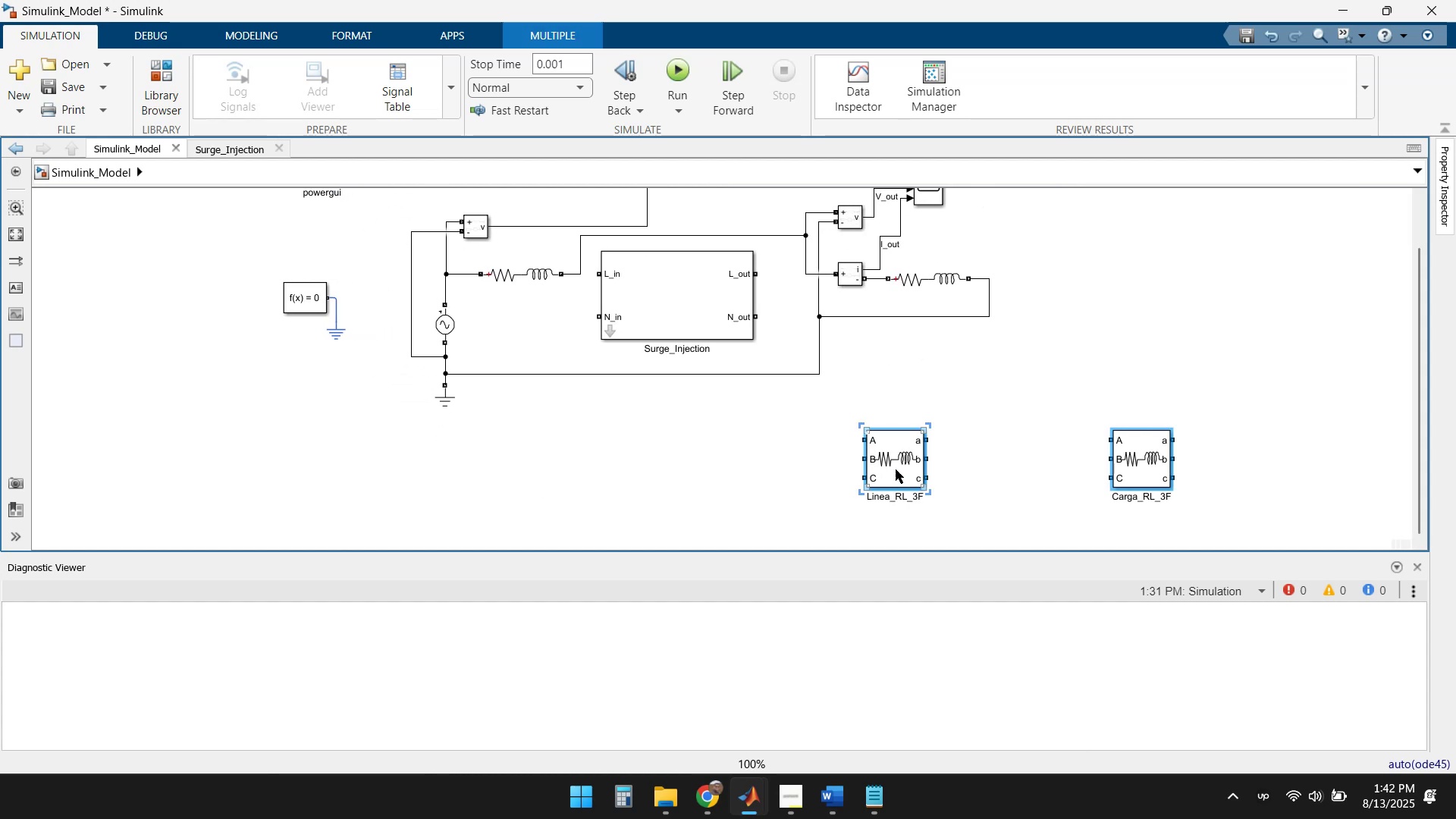 
left_click_drag(start_coordinate=[899, 469], to_coordinate=[558, 456])
 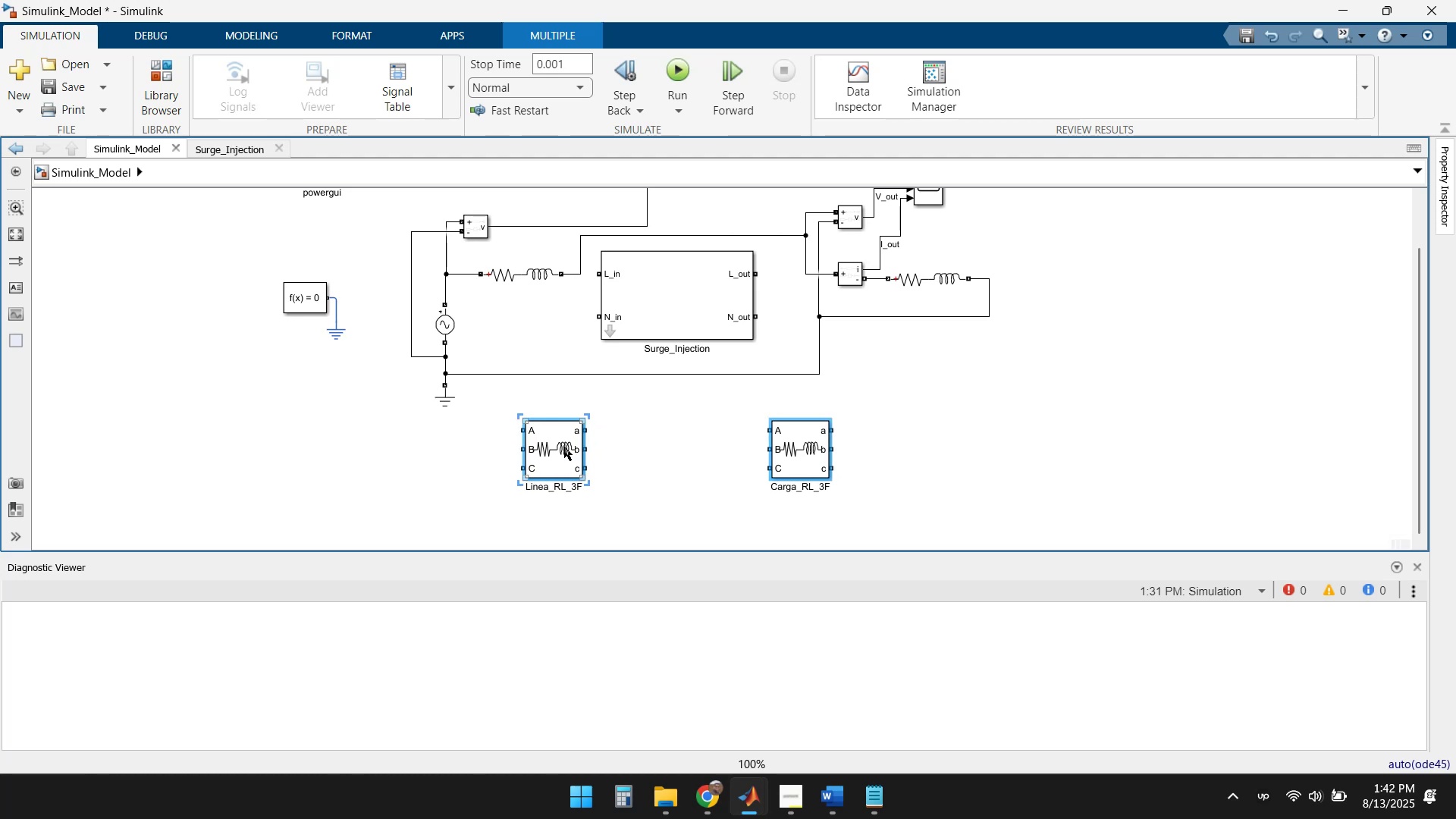 
double_click([559, 447])
 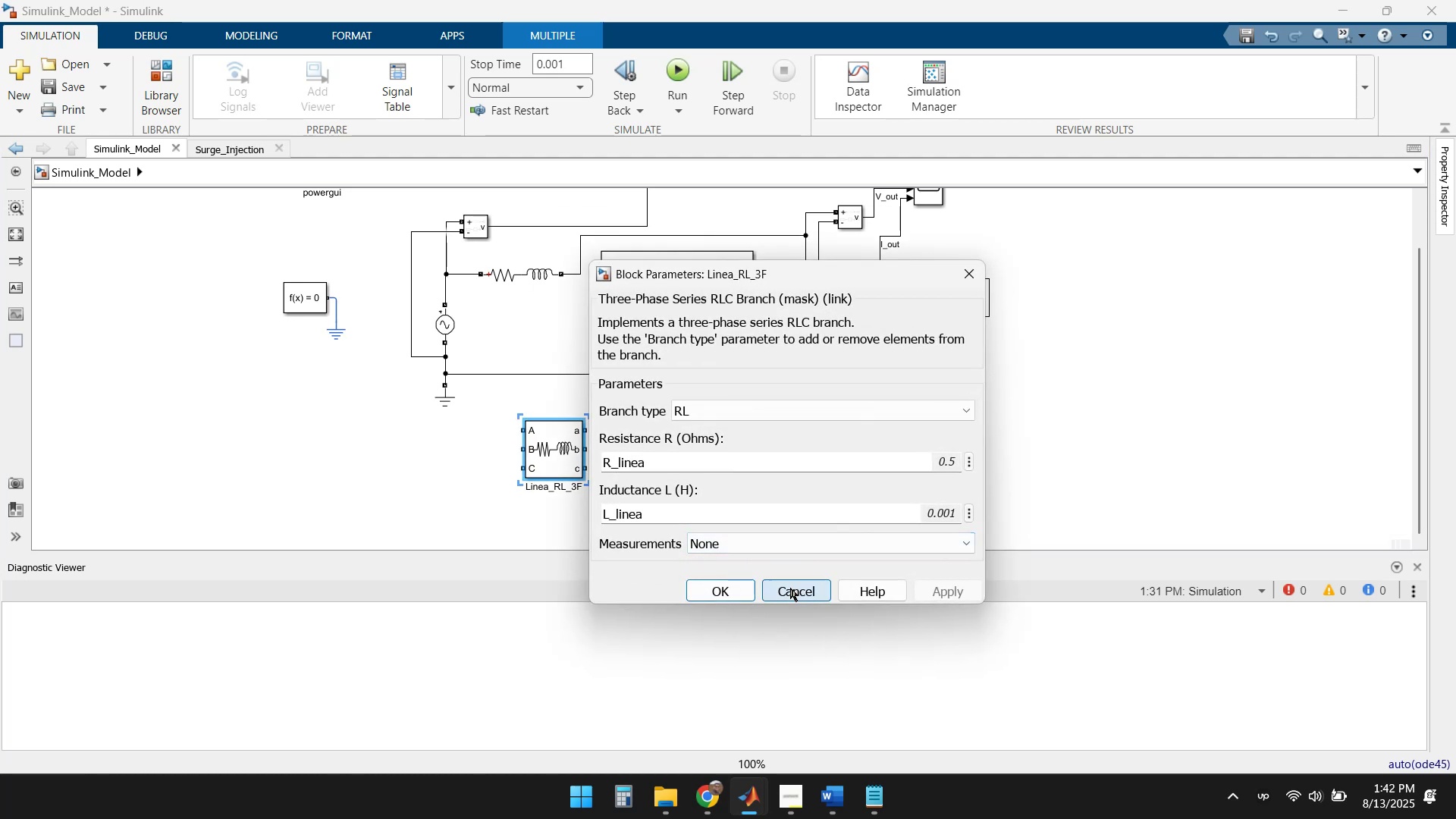 
double_click([796, 453])
 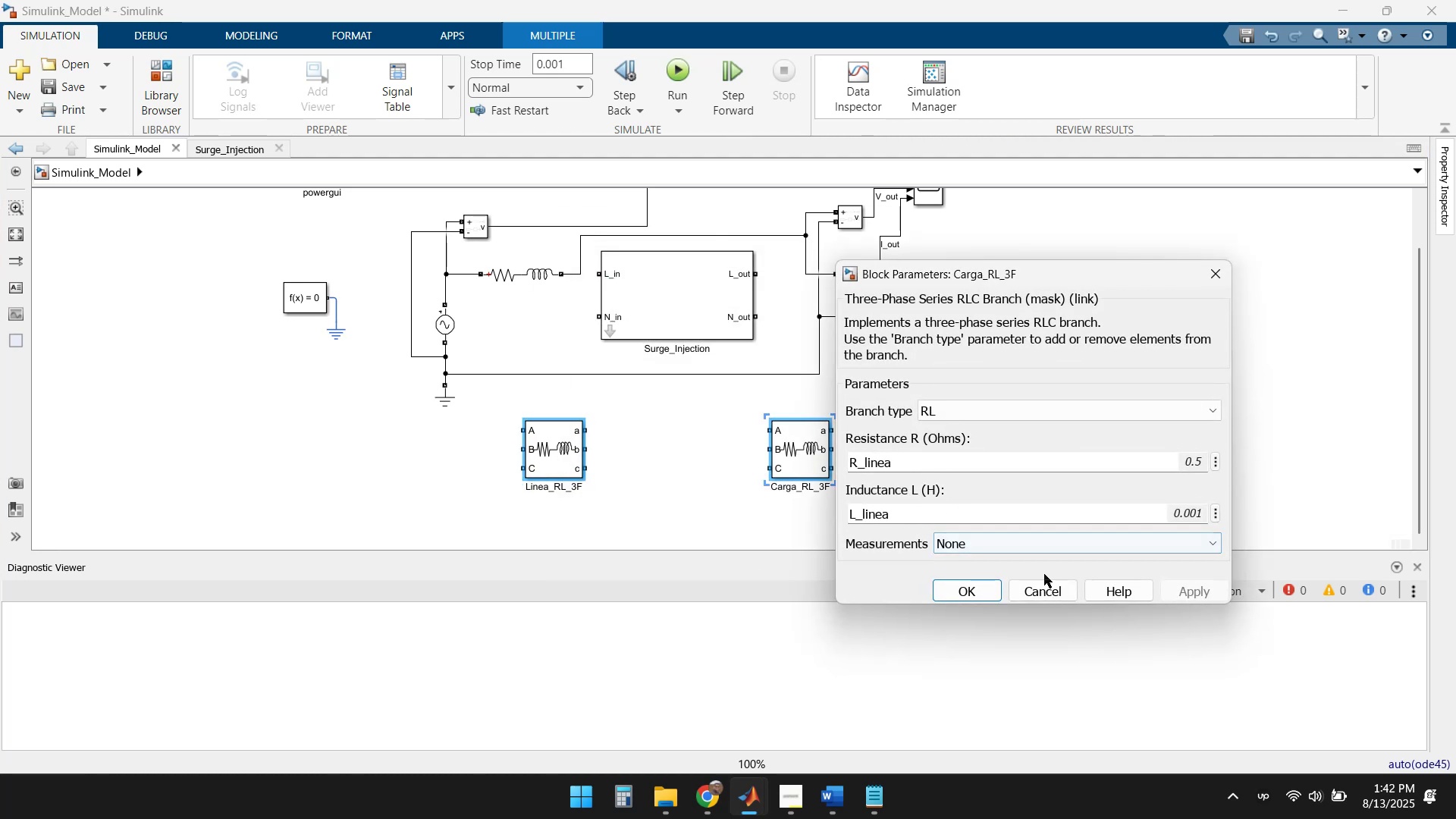 
left_click([907, 460])
 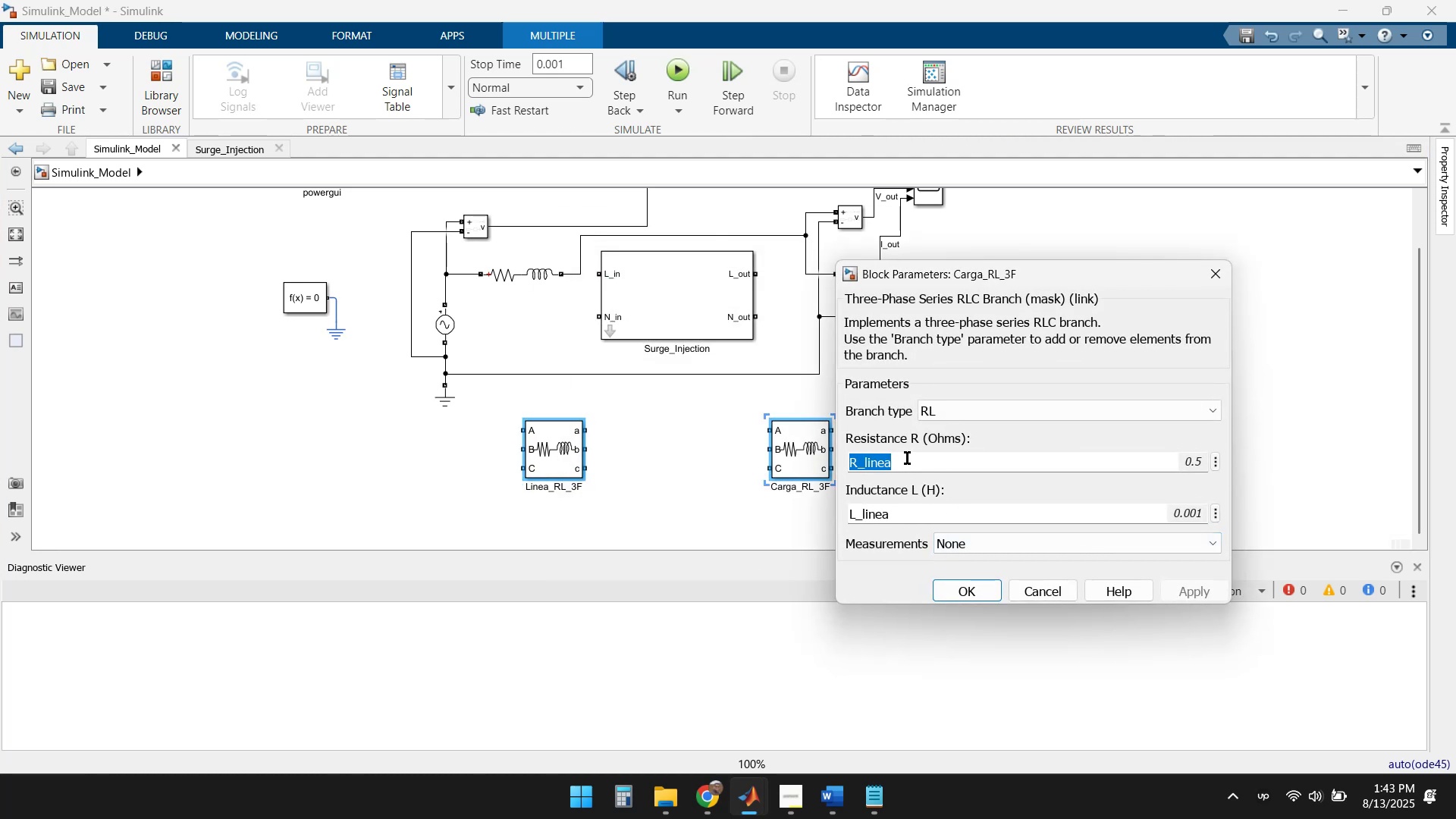 
key(ArrowRight)
 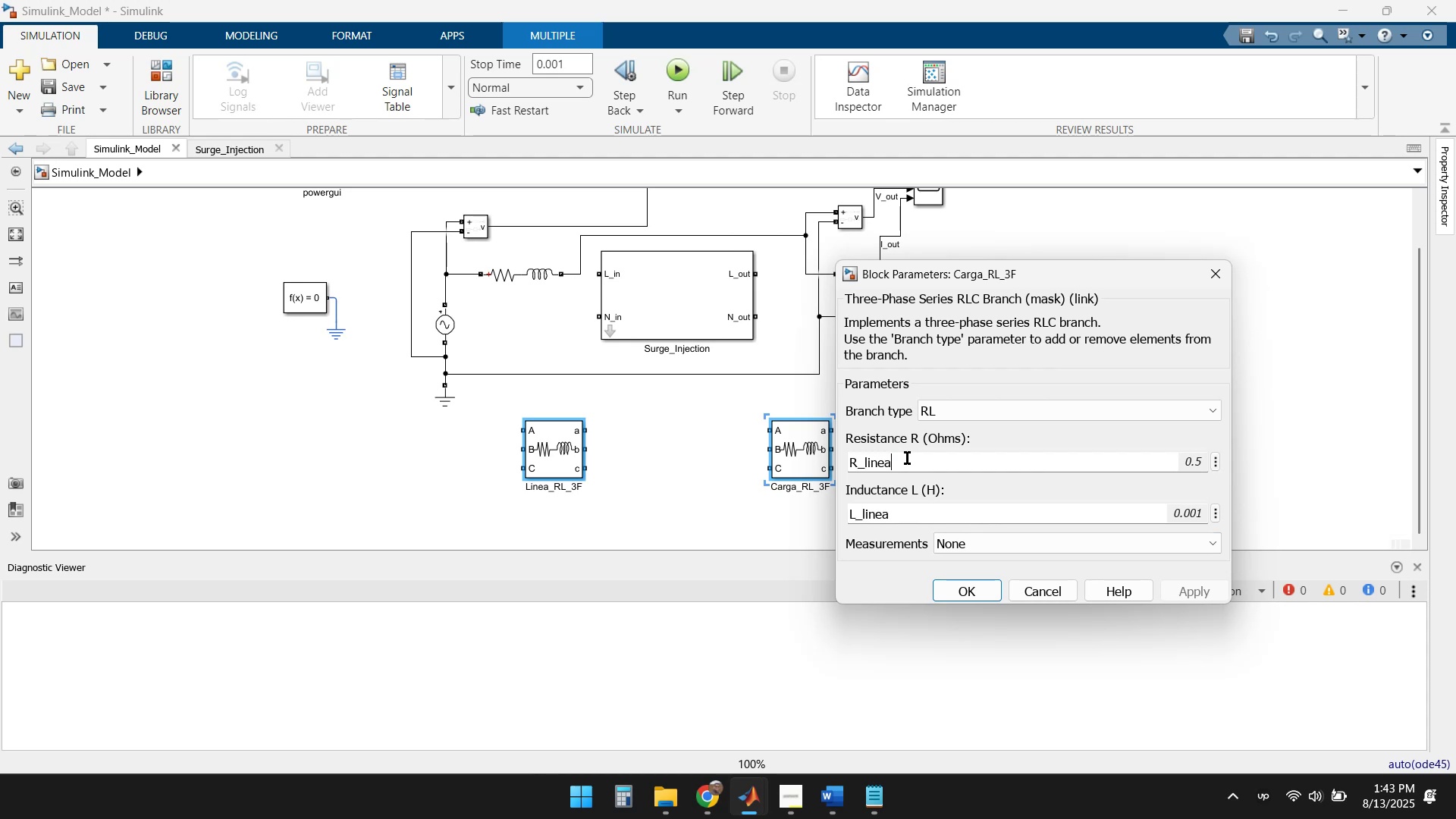 
key(Backspace)
key(Backspace)
key(Backspace)
key(Backspace)
key(Backspace)
type(carga)
 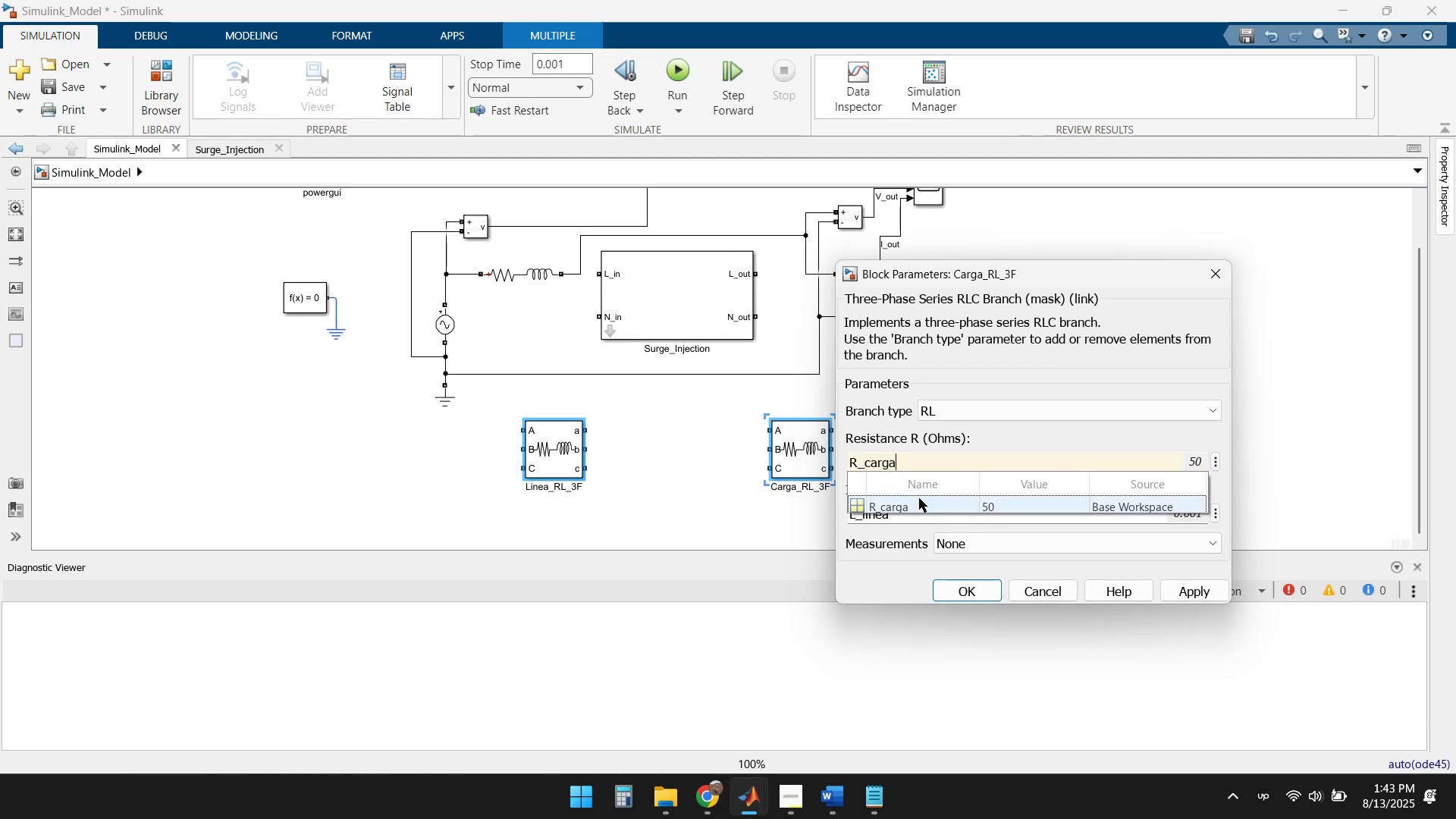 
left_click([895, 504])
 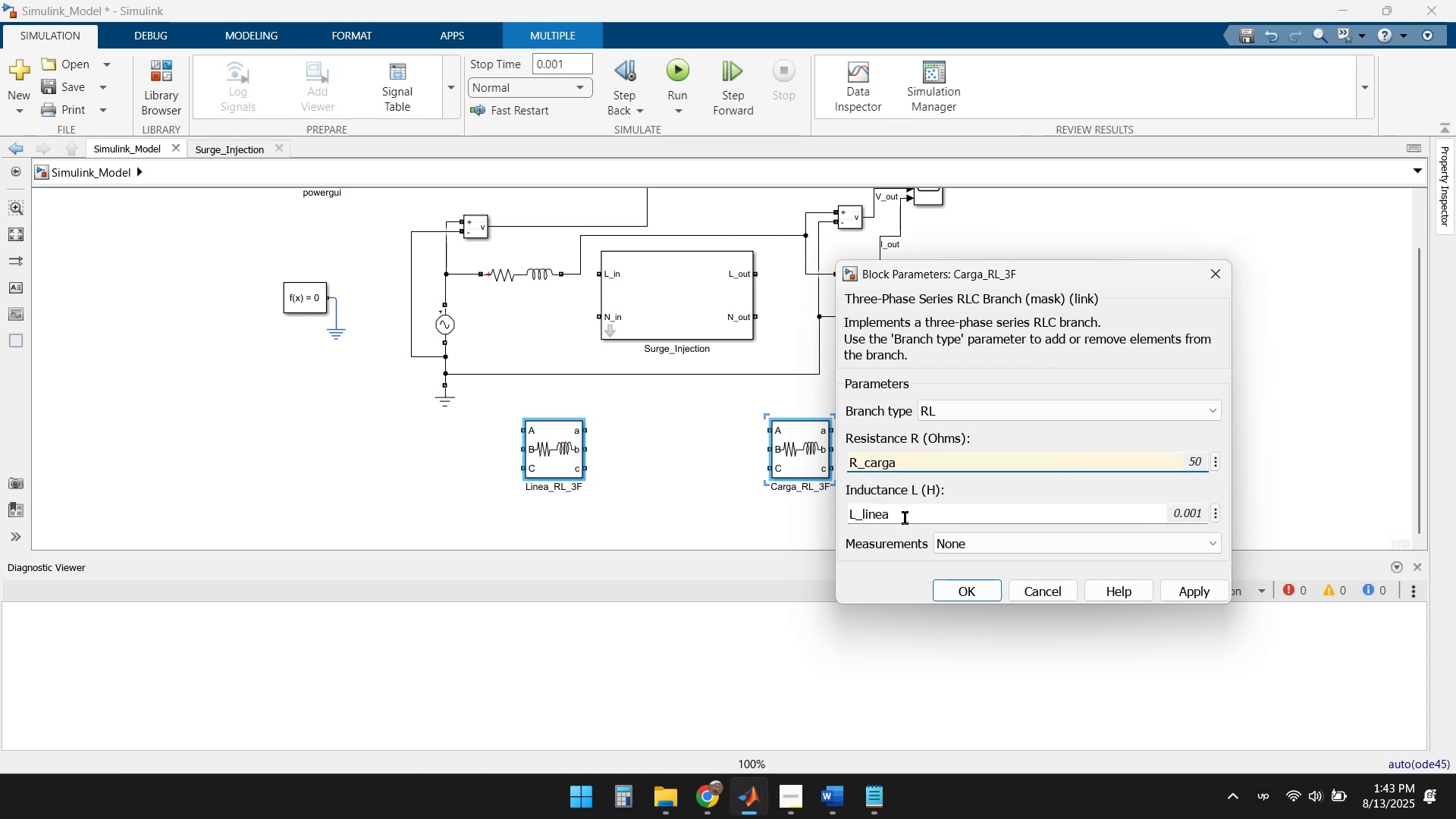 
left_click([905, 518])
 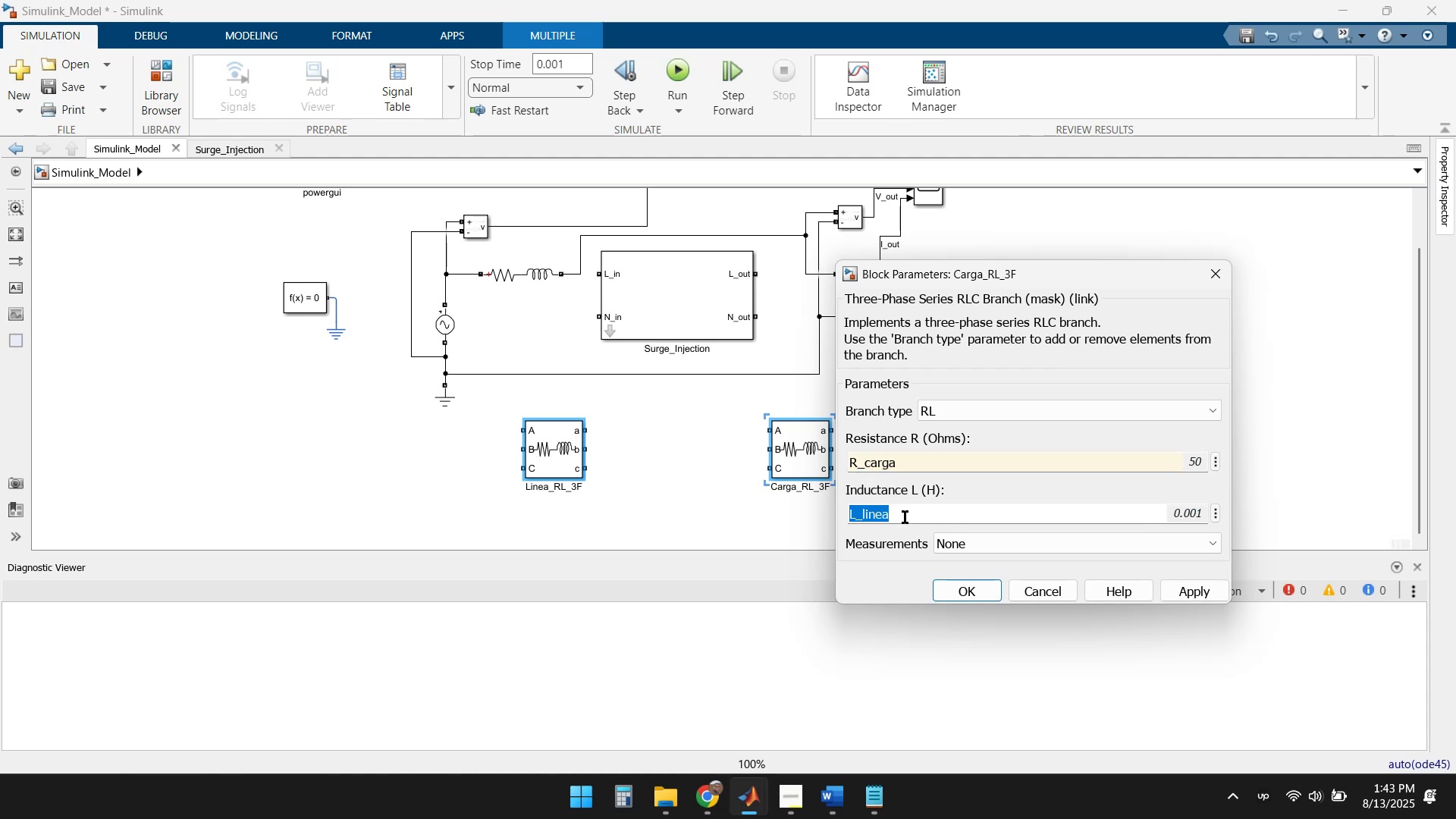 
key(ArrowRight)
 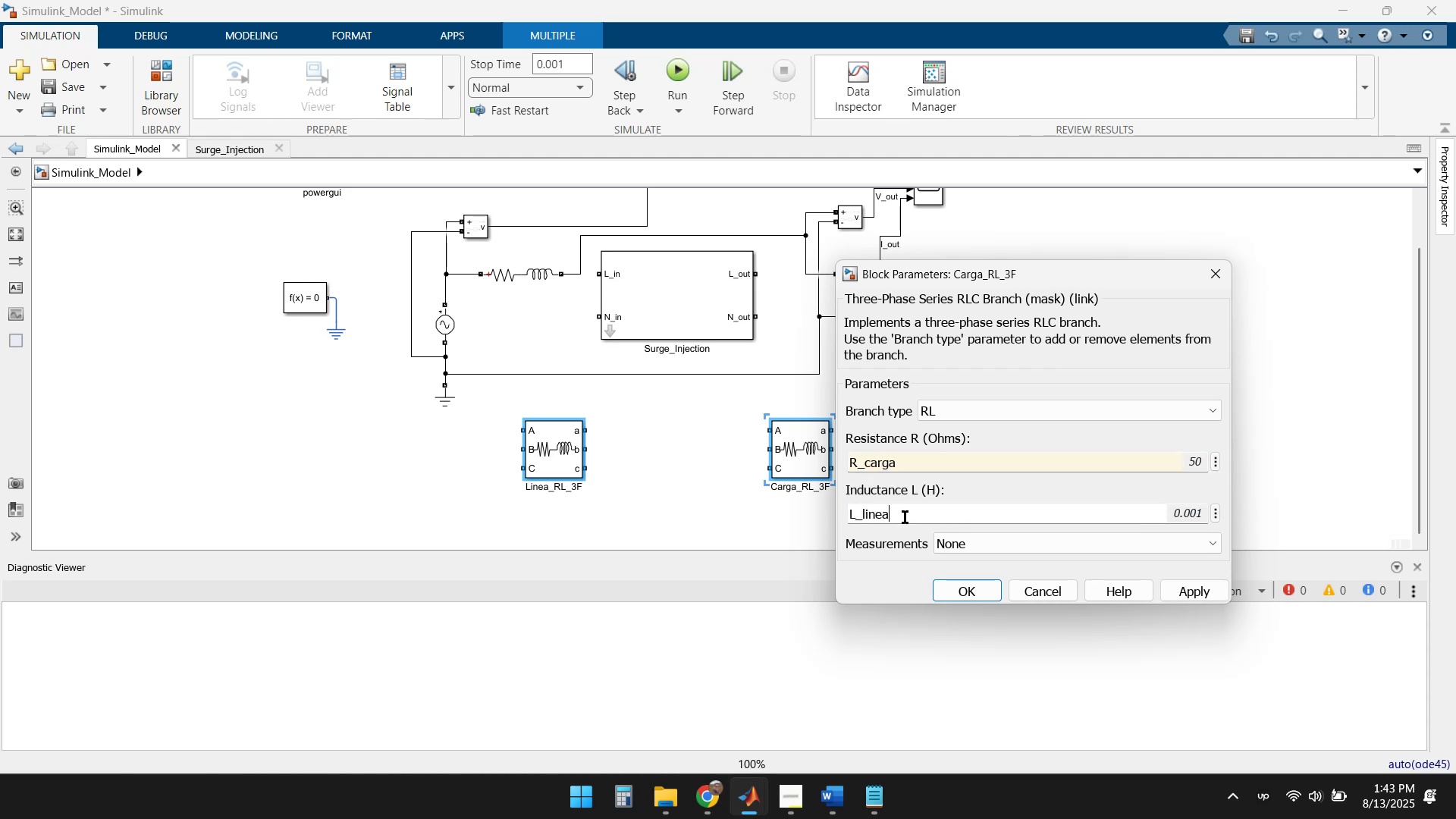 
key(Backspace)
key(Backspace)
key(Backspace)
key(Backspace)
key(Backspace)
type(carga)
 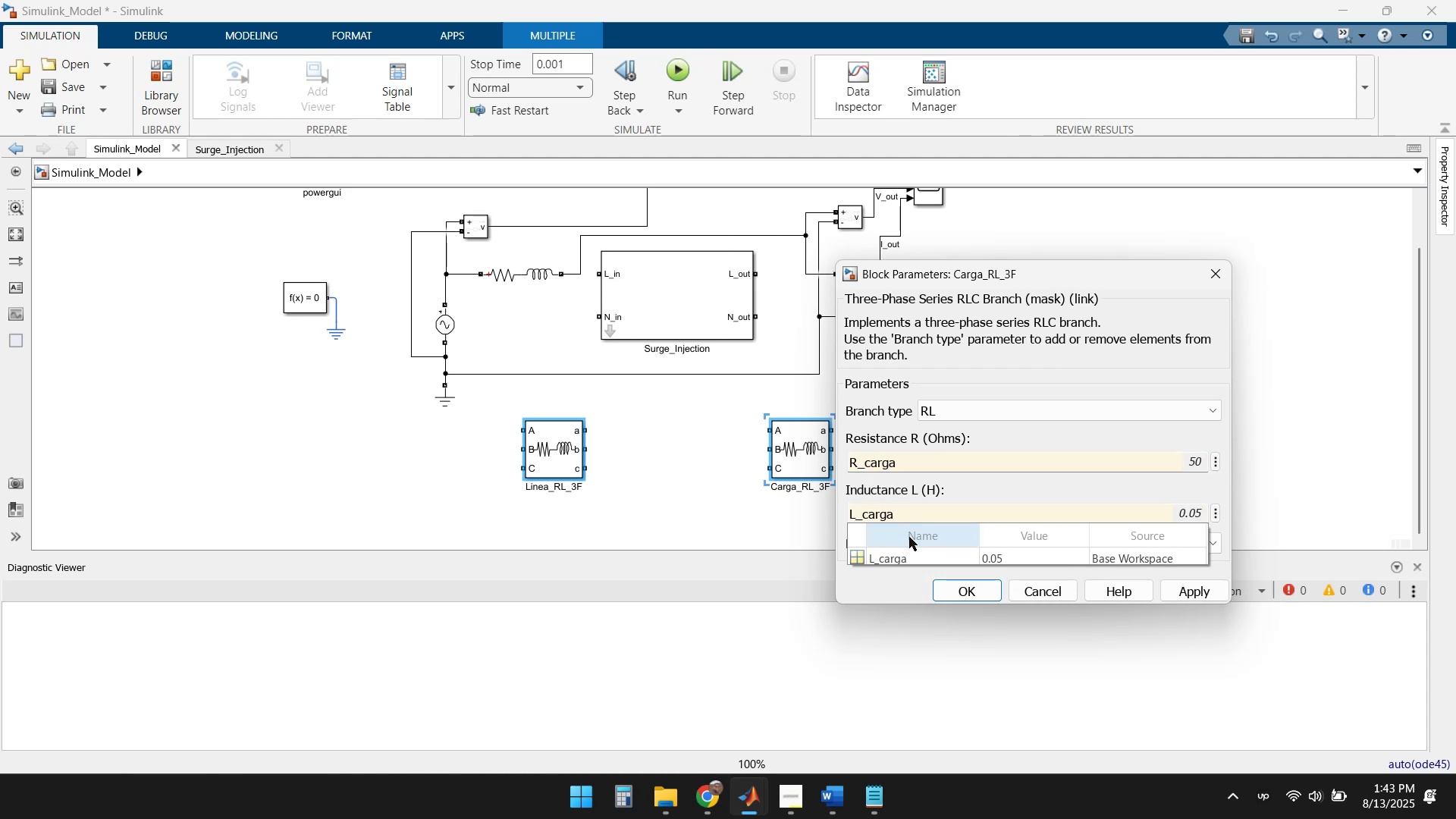 
left_click([915, 562])
 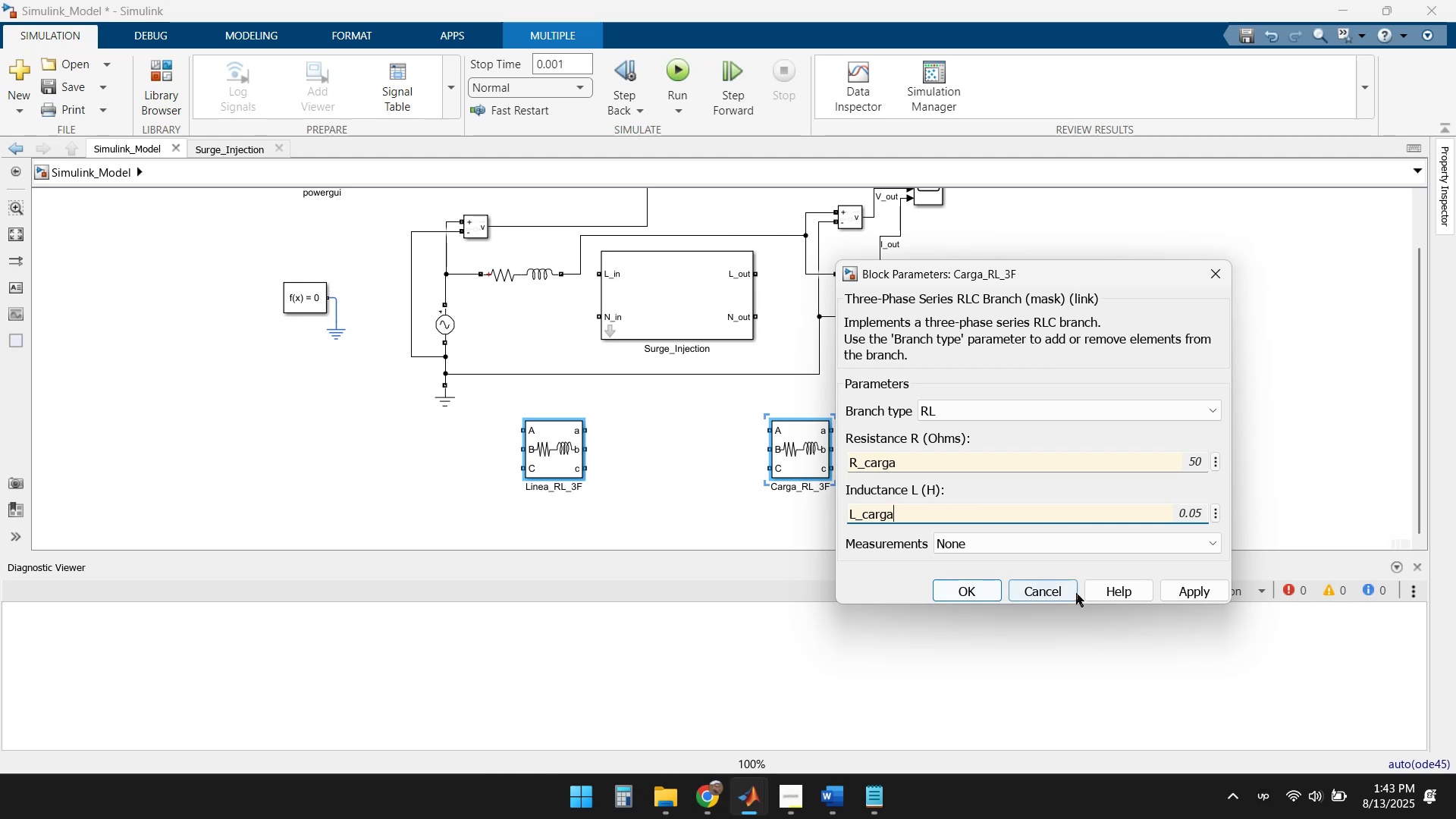 
left_click([1188, 593])
 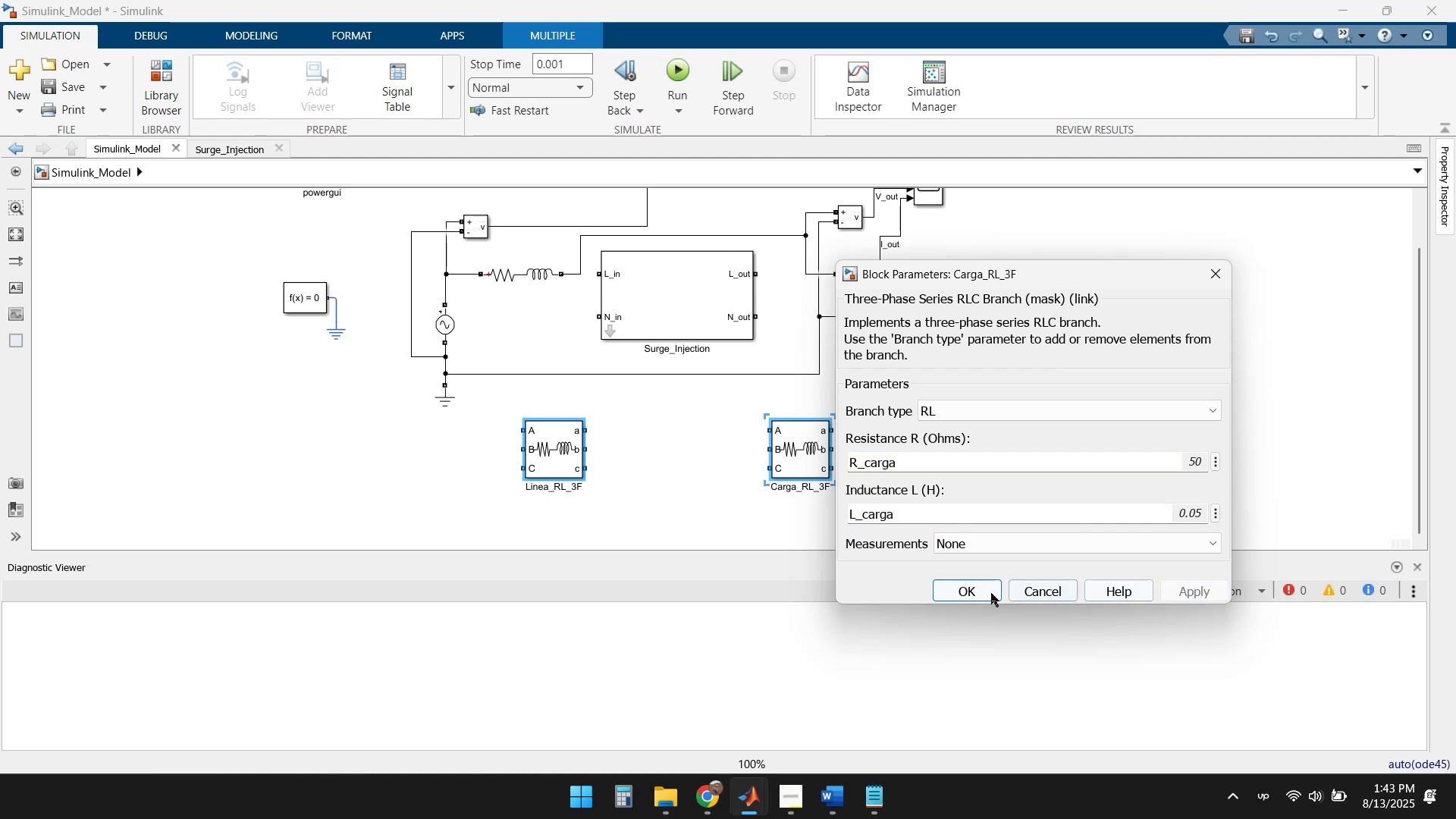 
left_click([975, 593])
 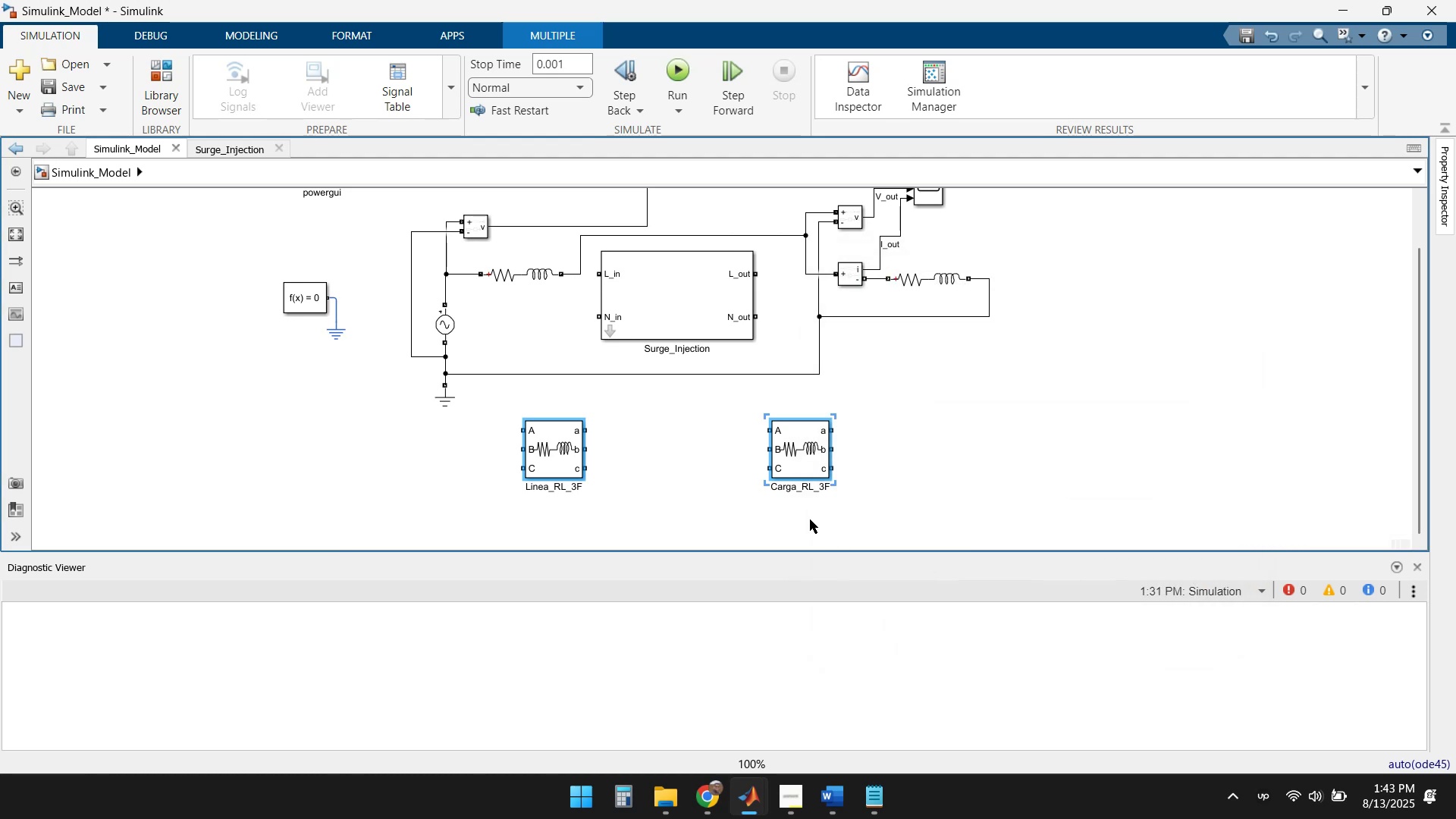 
left_click([805, 507])
 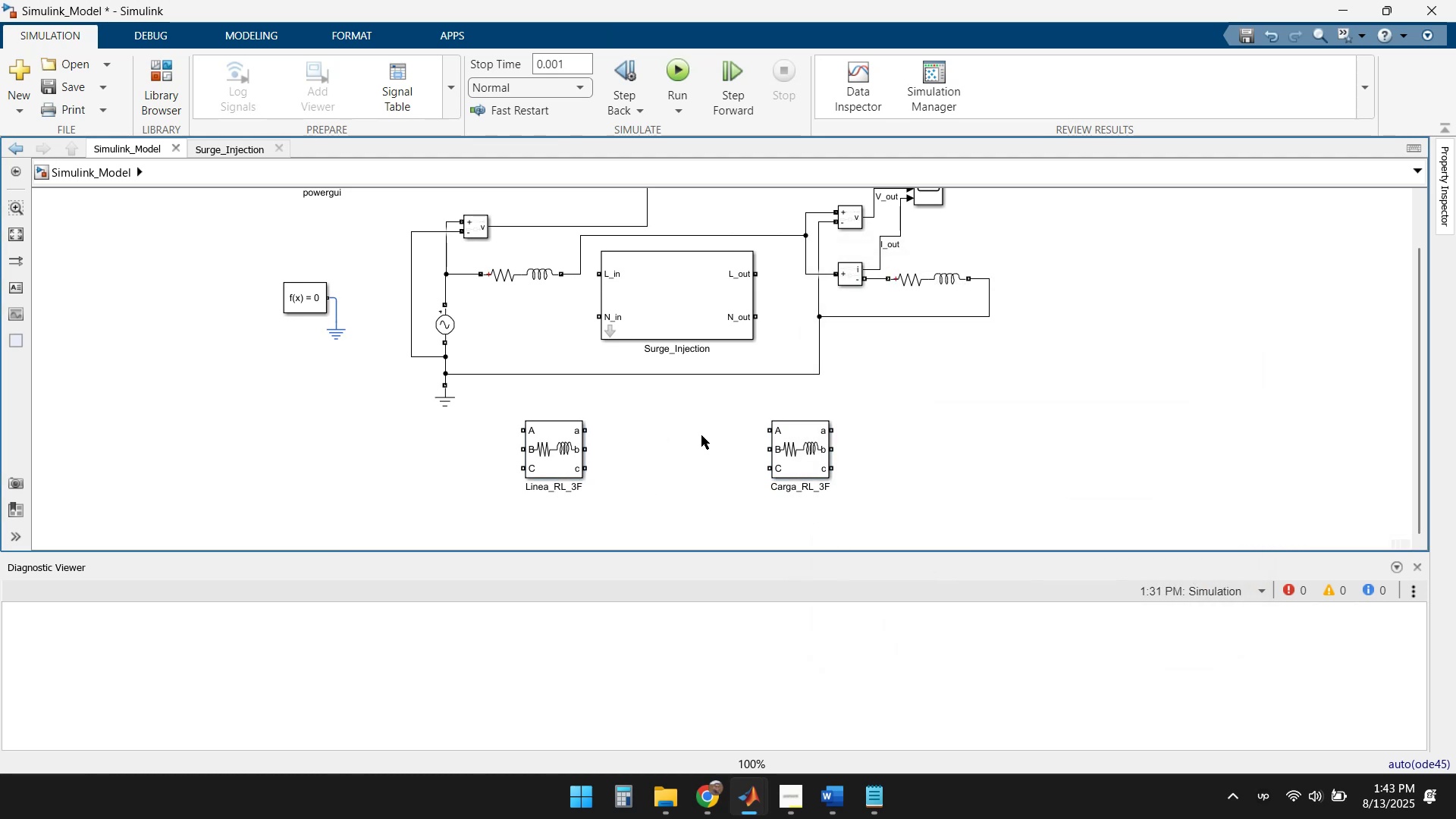 
wait(9.69)
 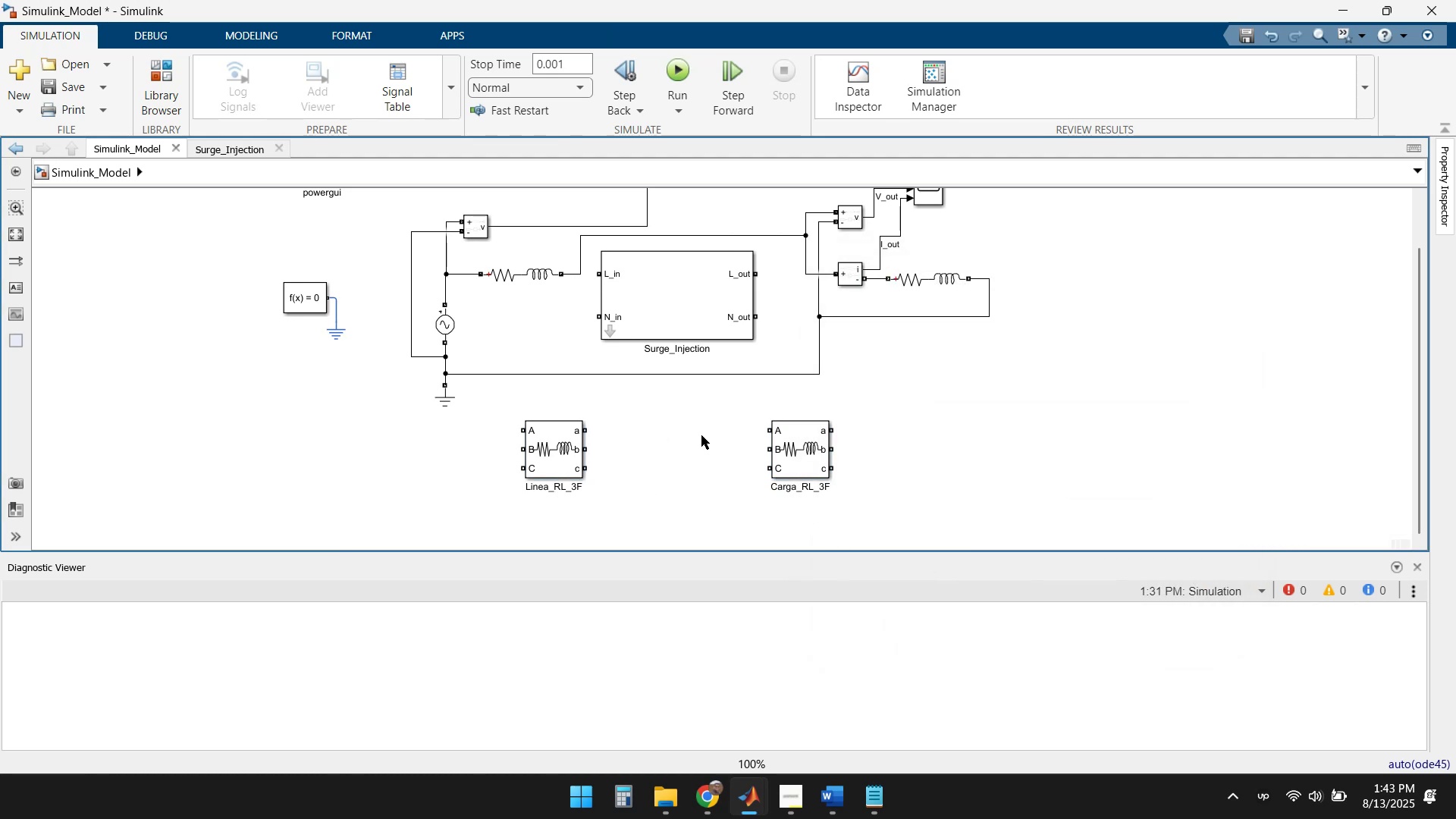 
double_click([415, 470])
 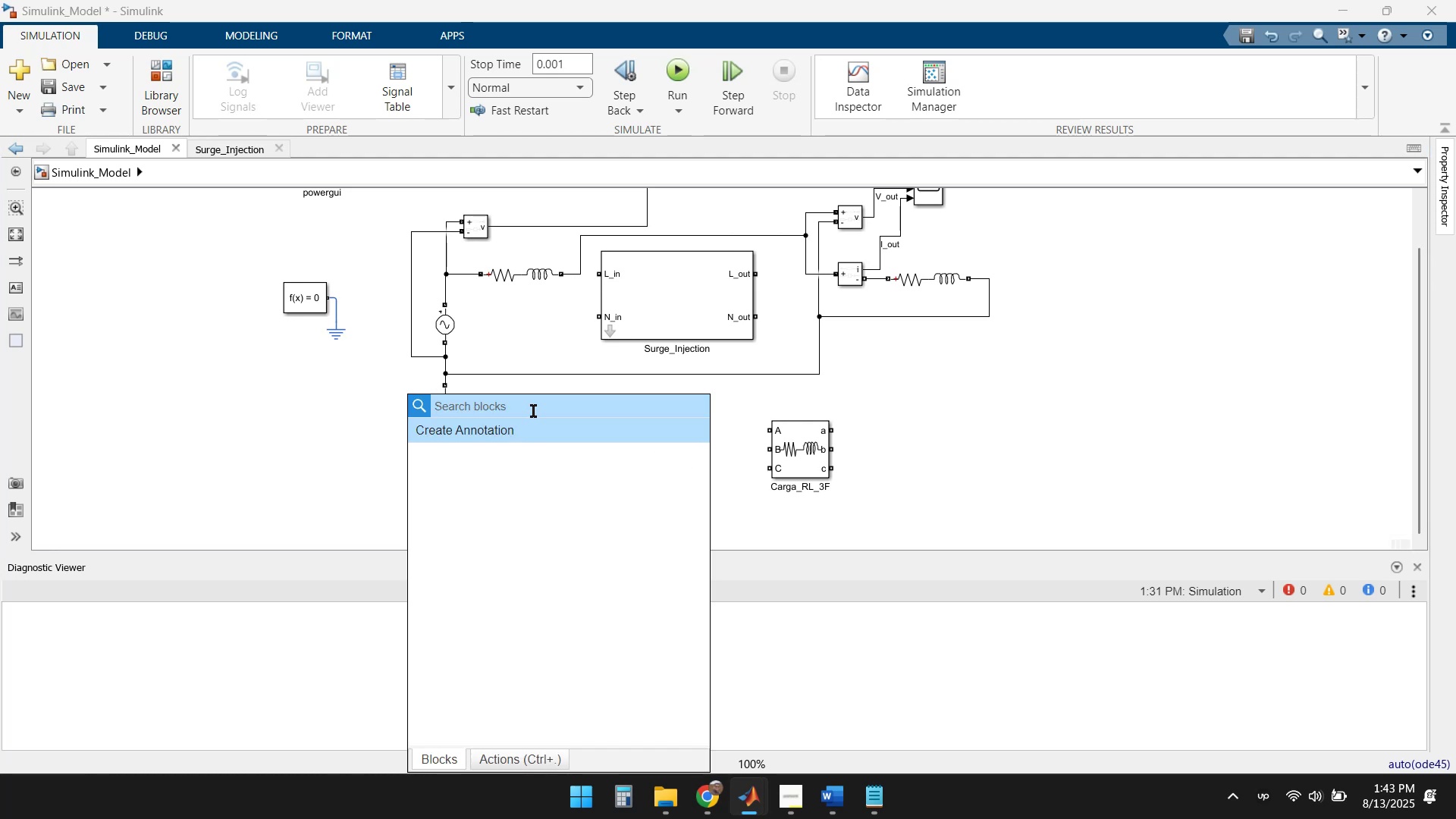 
type(voltage)
 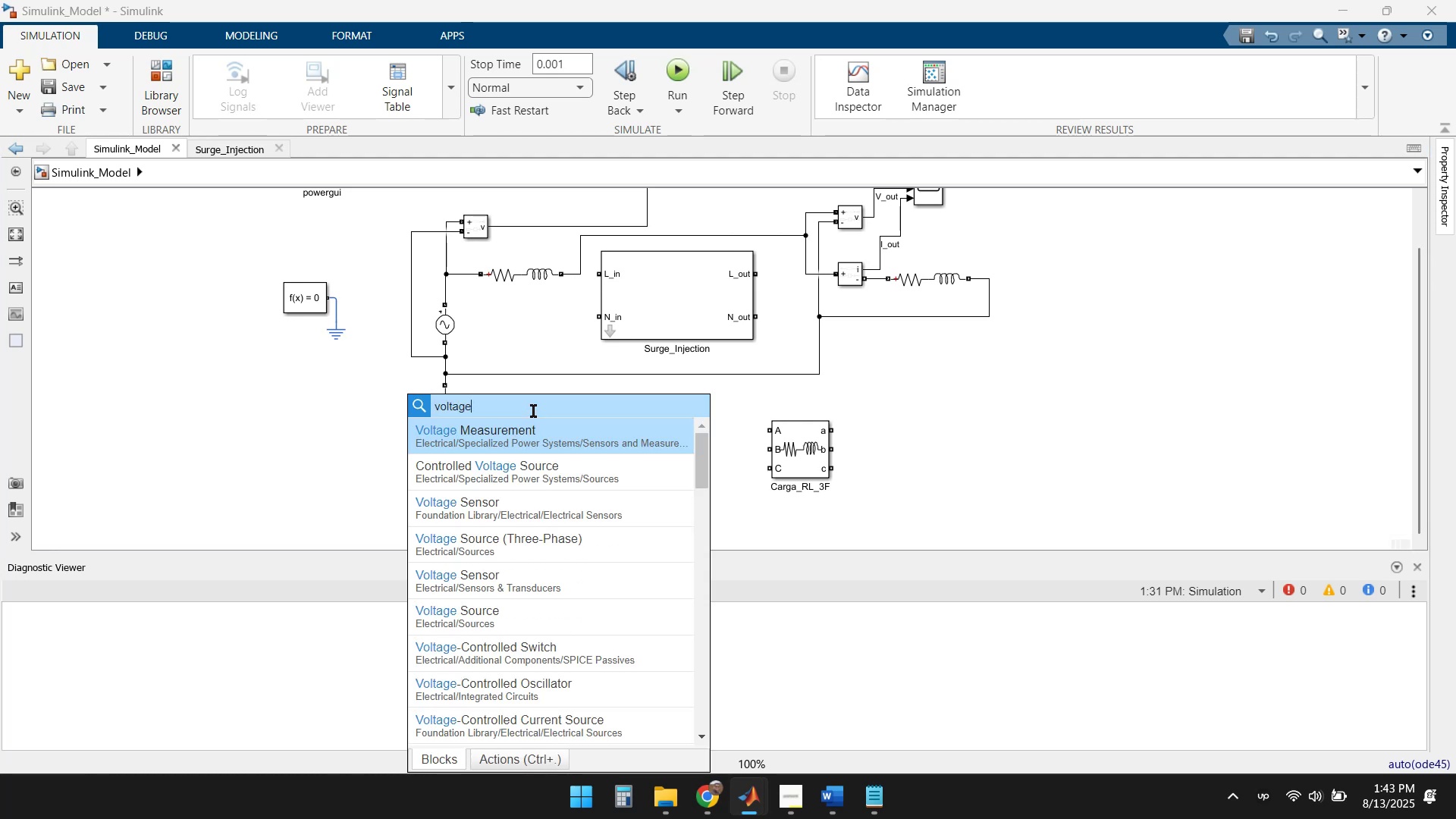 
left_click([516, 541])
 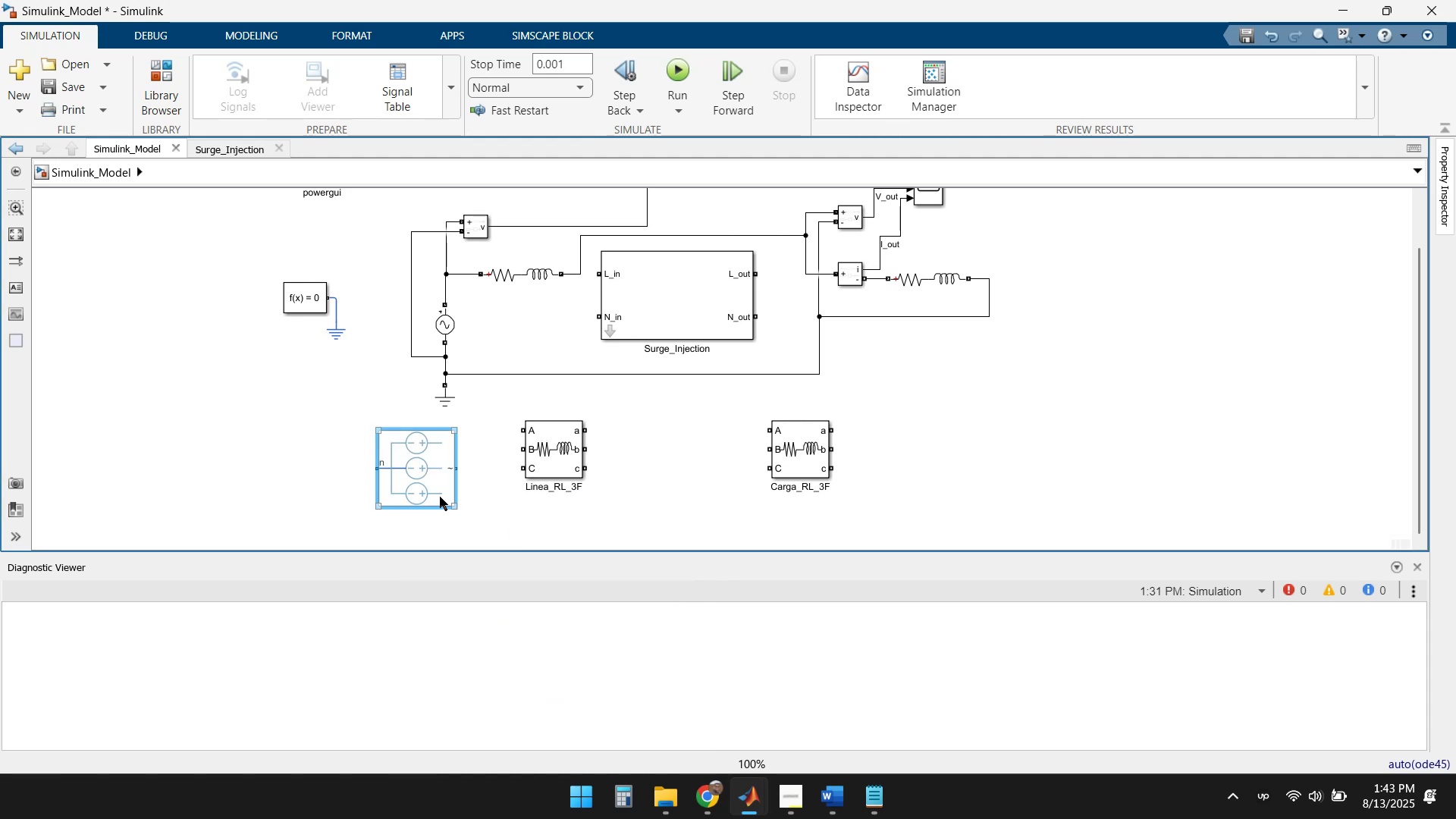 
left_click_drag(start_coordinate=[413, 476], to_coordinate=[357, 457])
 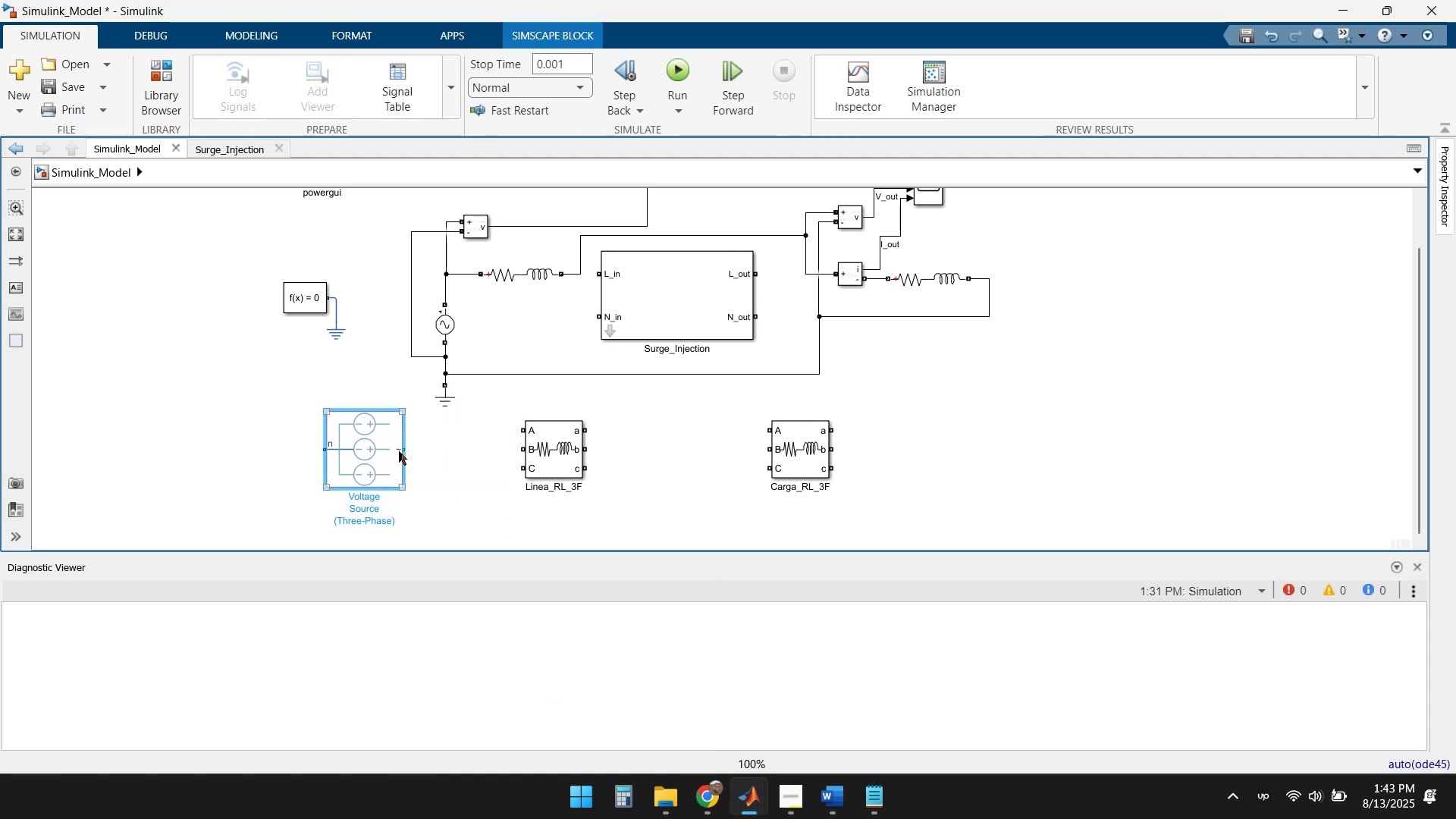 
left_click([441, 448])
 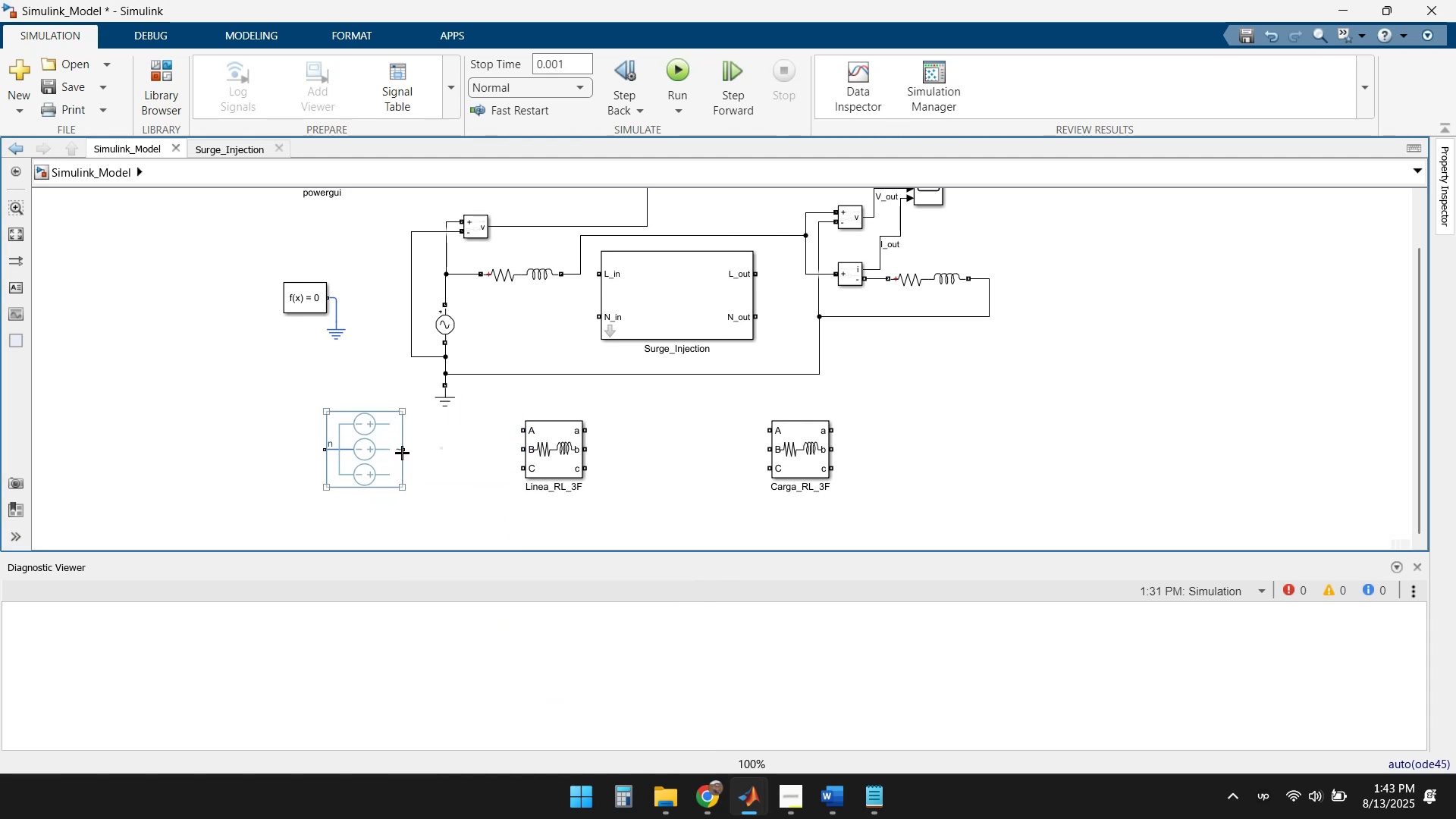 
left_click([362, 453])
 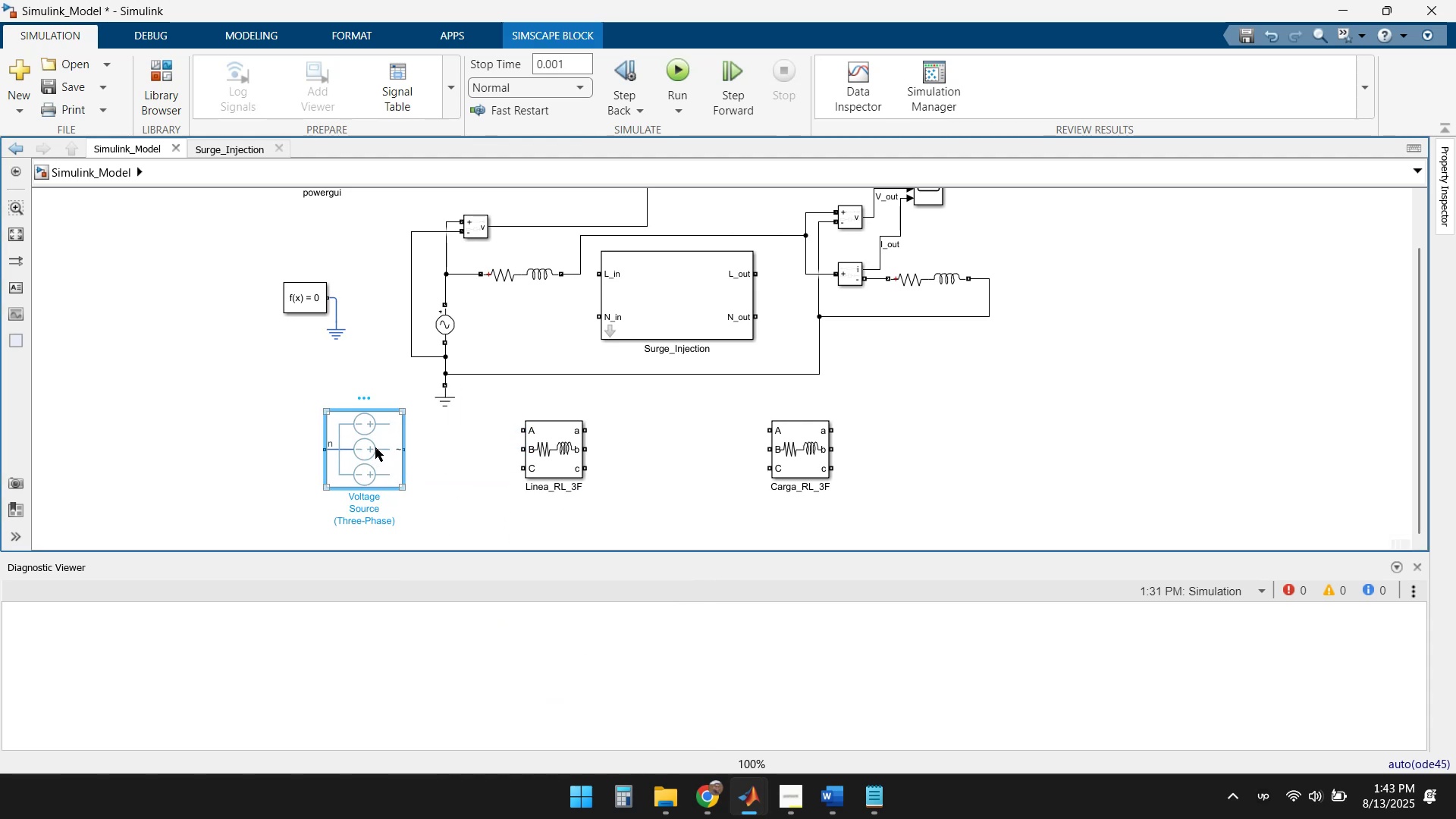 
key(Delete)
 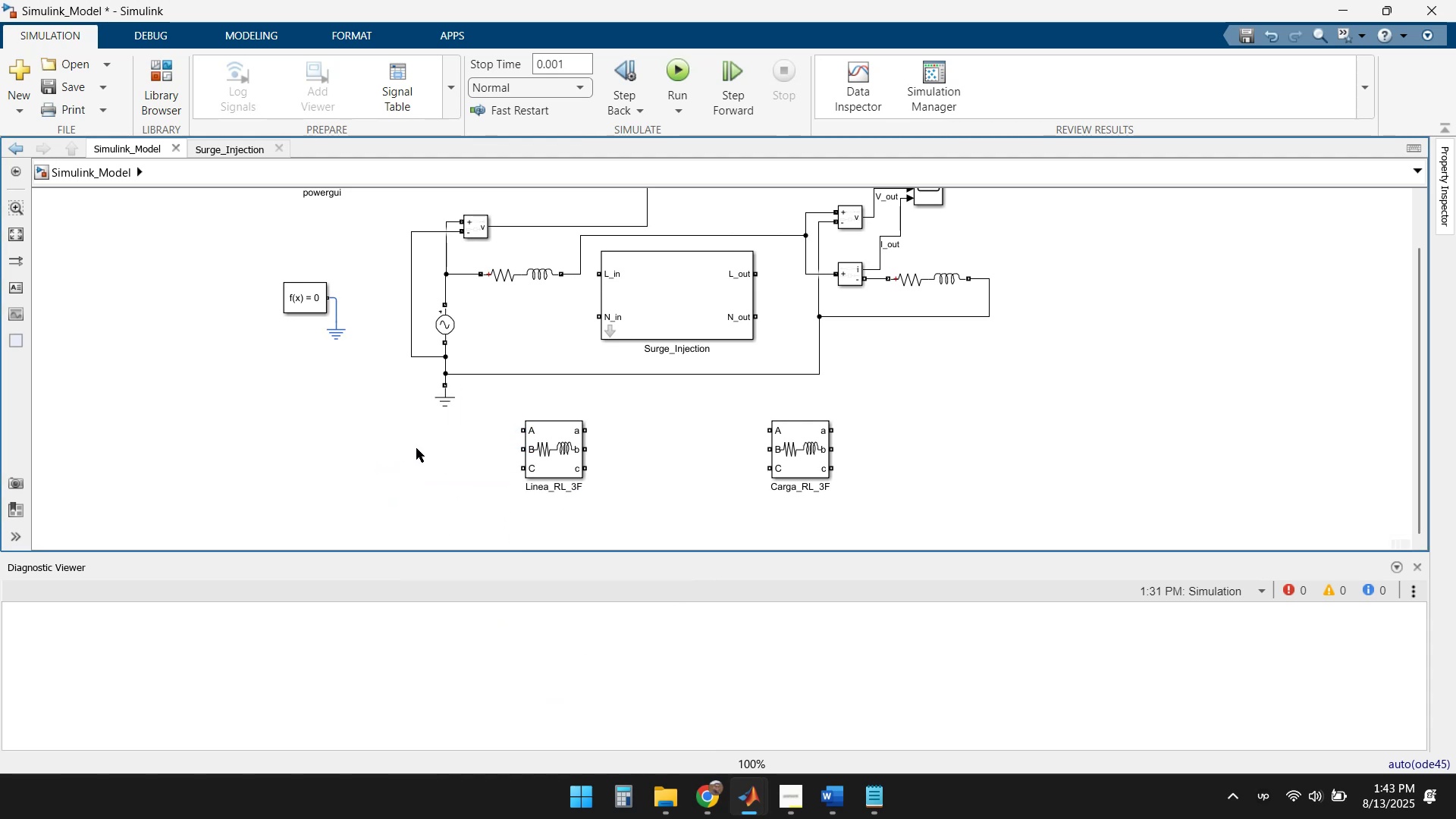 
double_click([416, 451])
 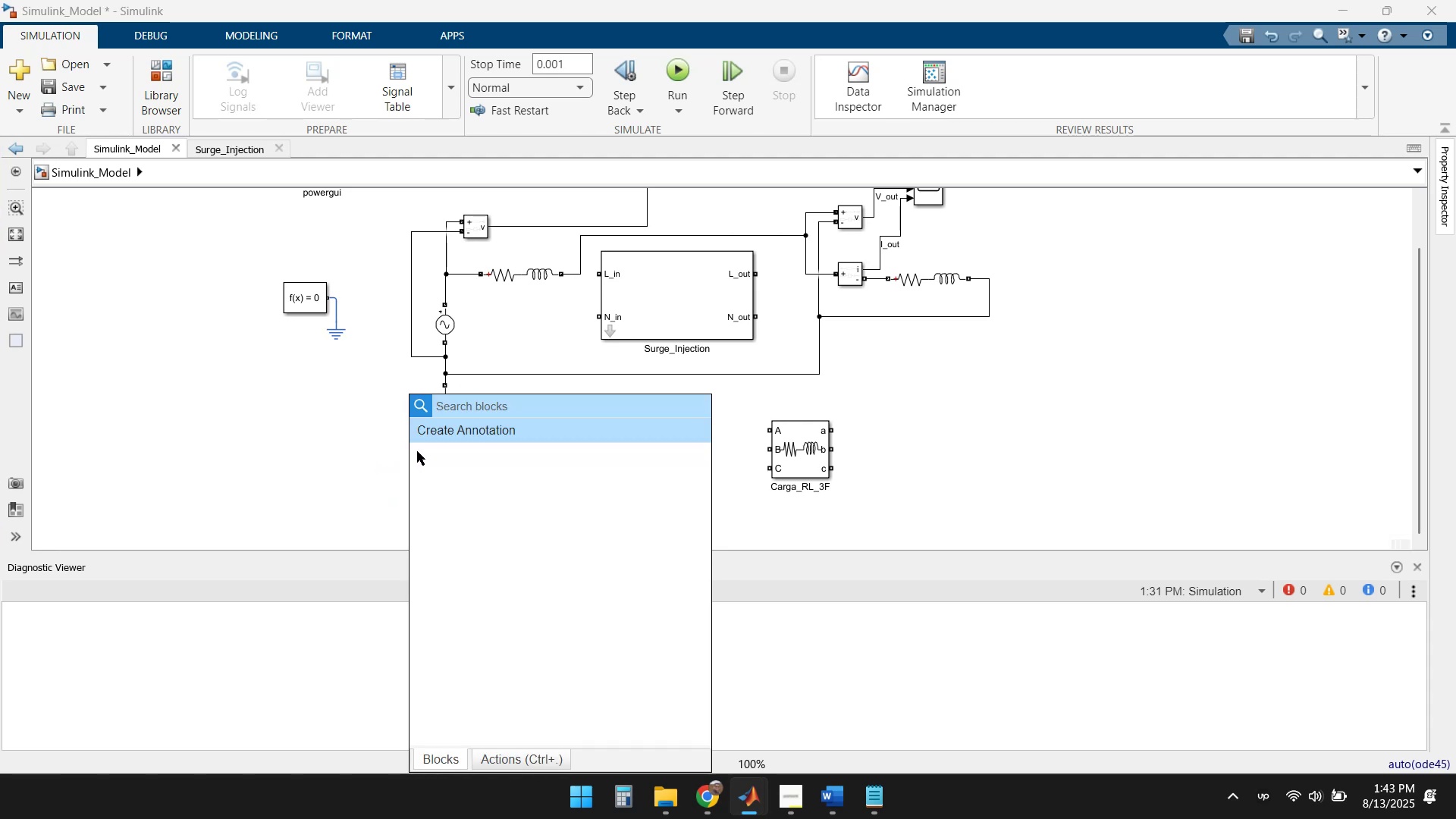 
type(Voltage)
 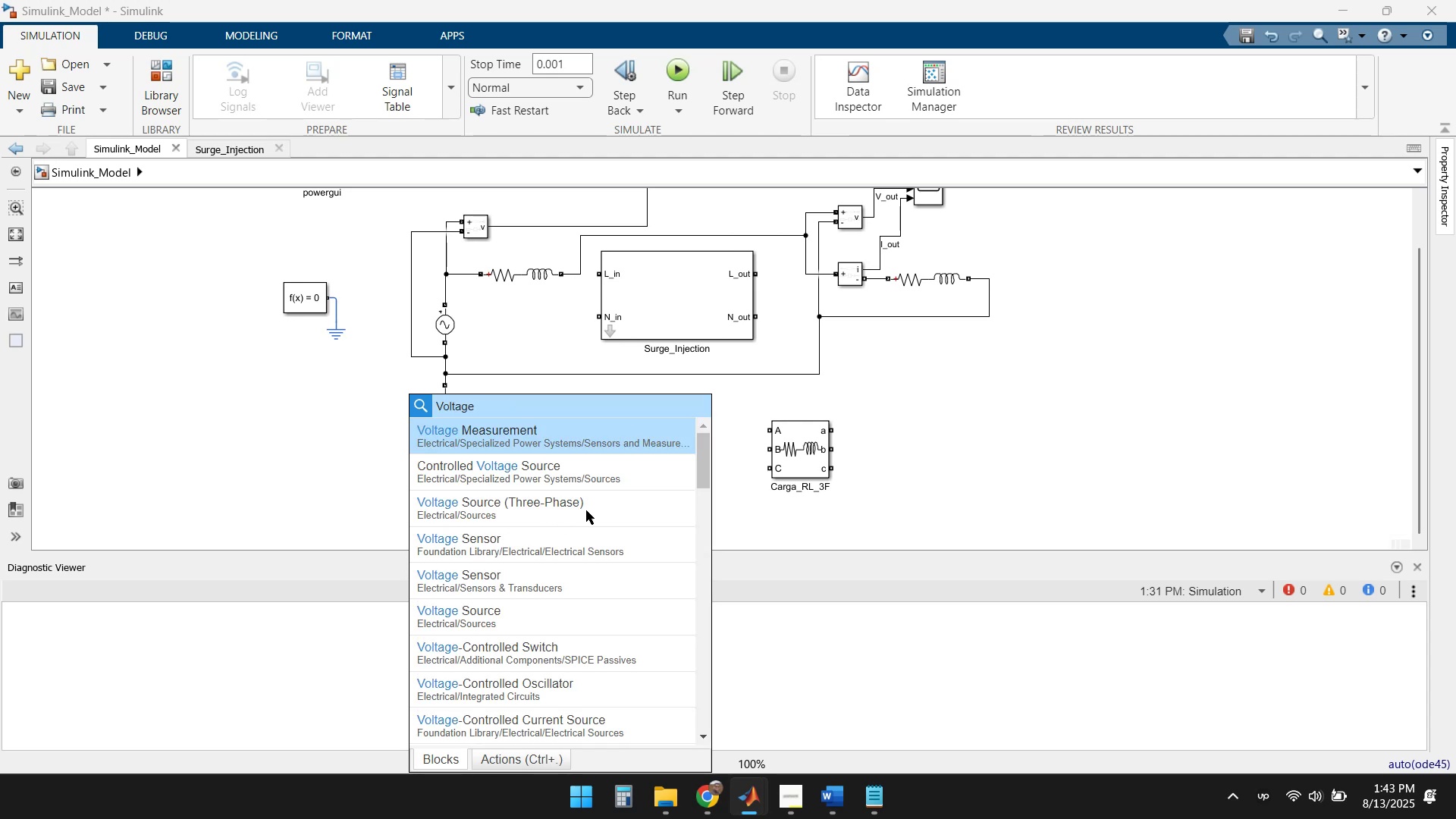 
scroll: coordinate [594, 566], scroll_direction: down, amount: 5.0
 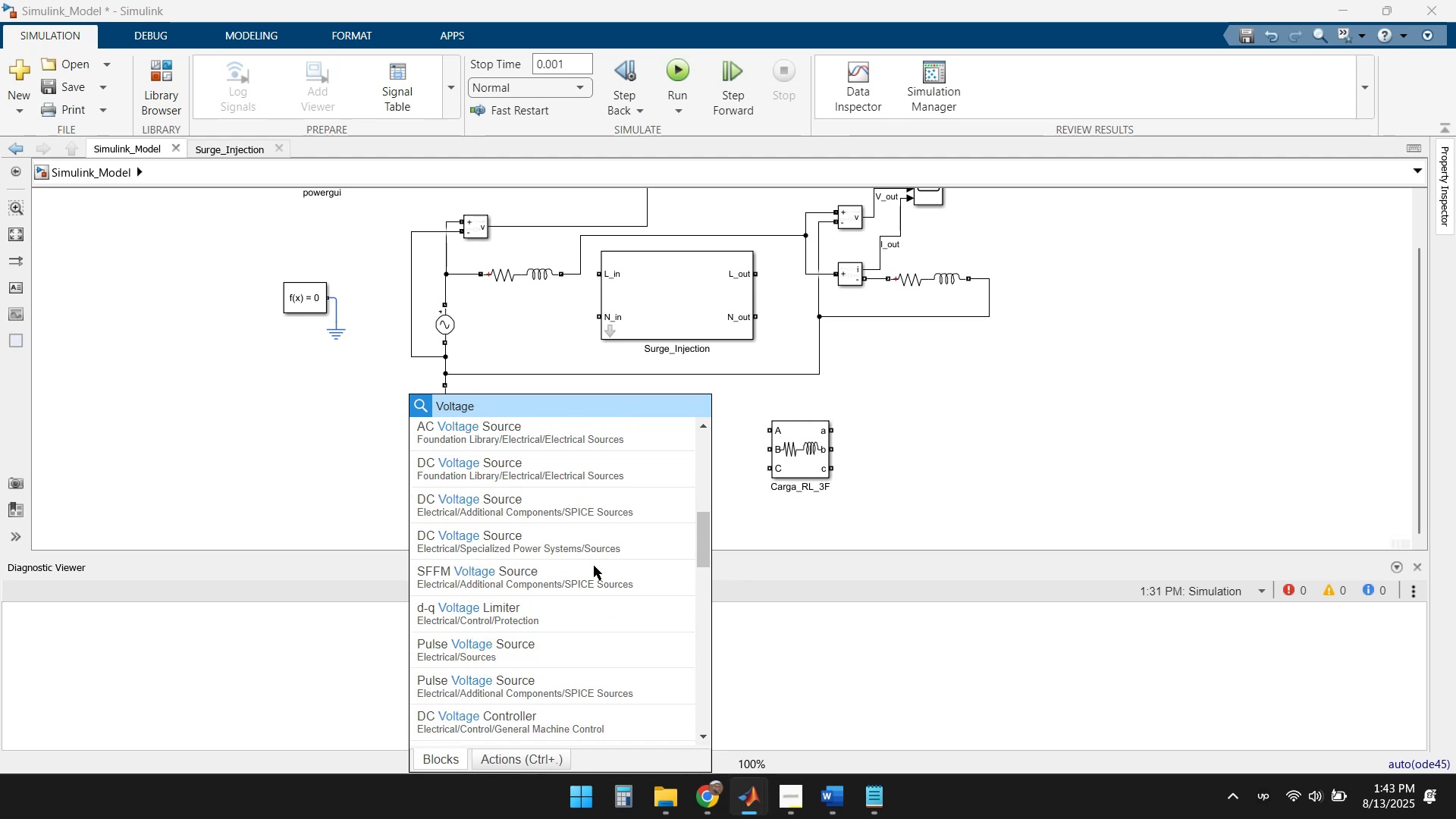 
scroll: coordinate [588, 590], scroll_direction: down, amount: 9.0
 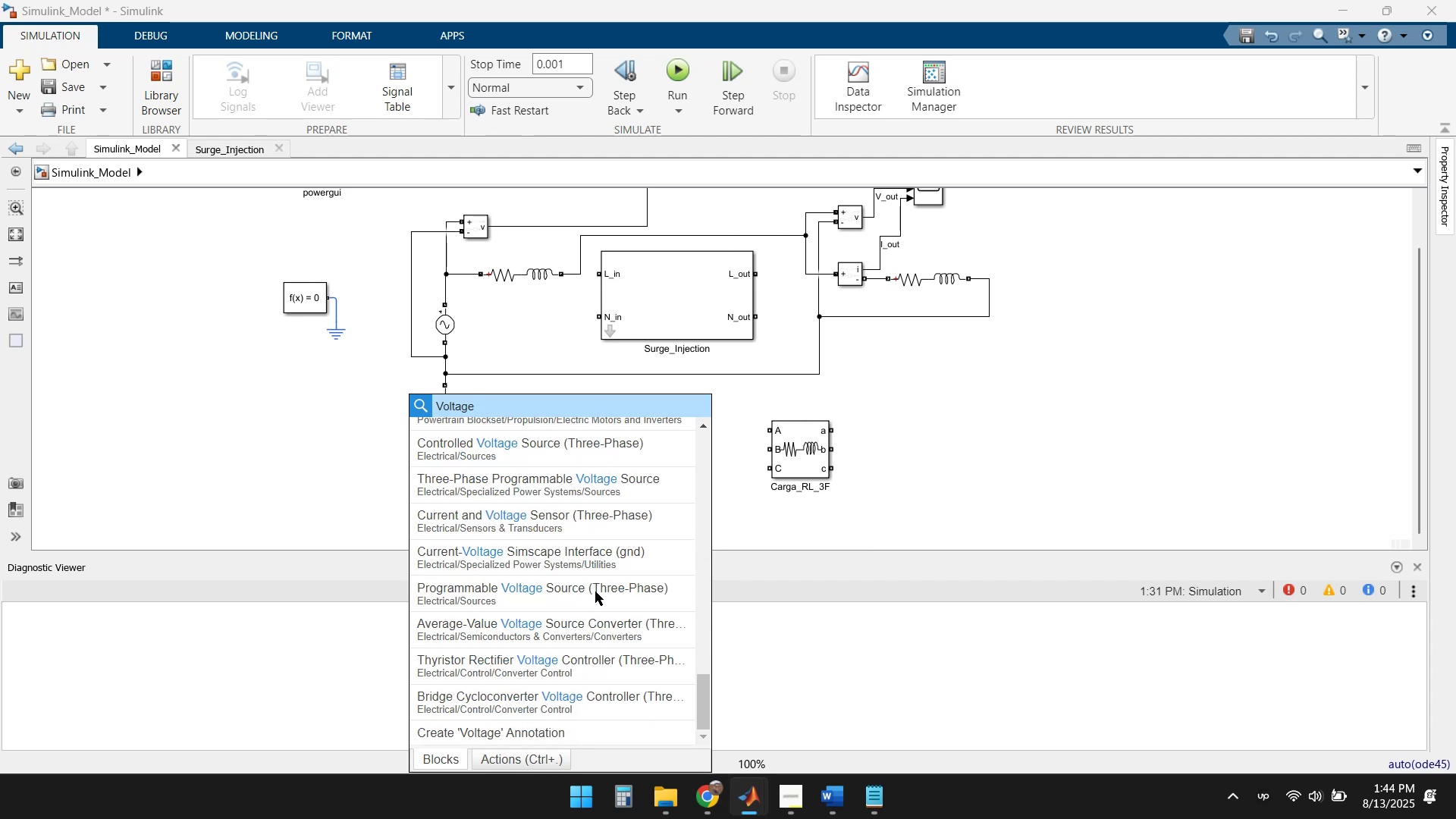 
scroll: coordinate [595, 597], scroll_direction: down, amount: 1.0
 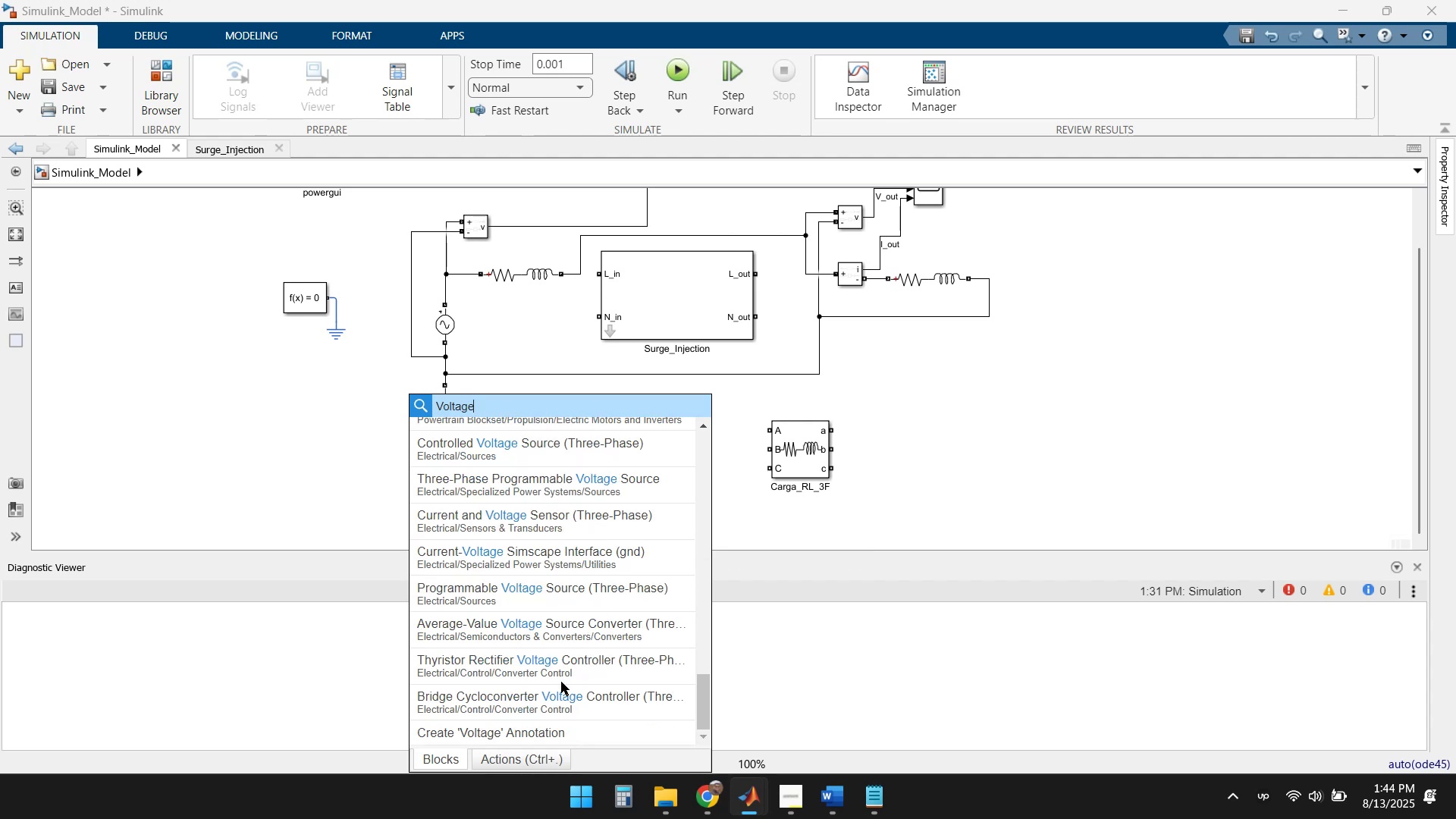 
scroll: coordinate [606, 524], scroll_direction: up, amount: 18.0
 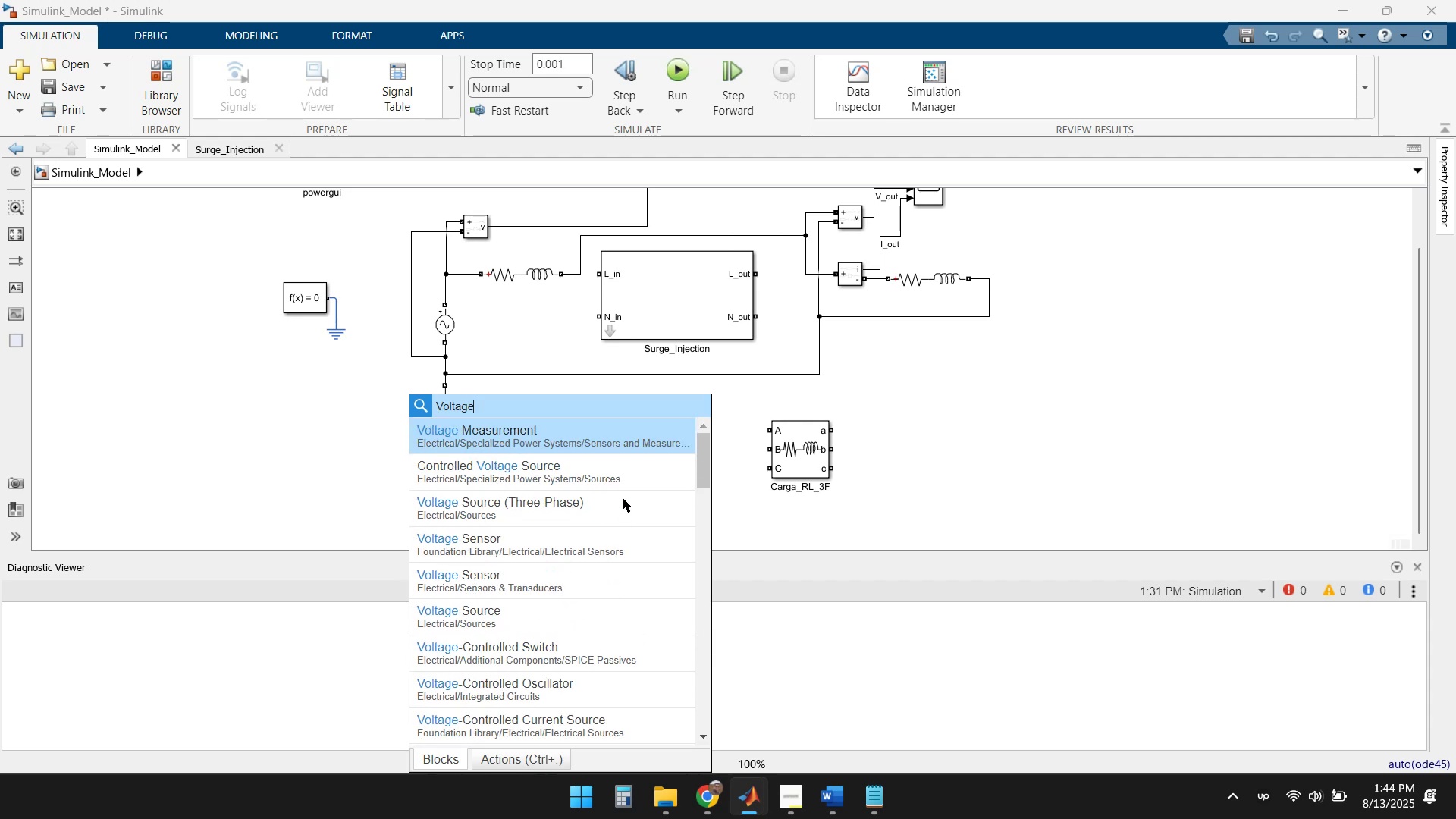 
key(Escape)
 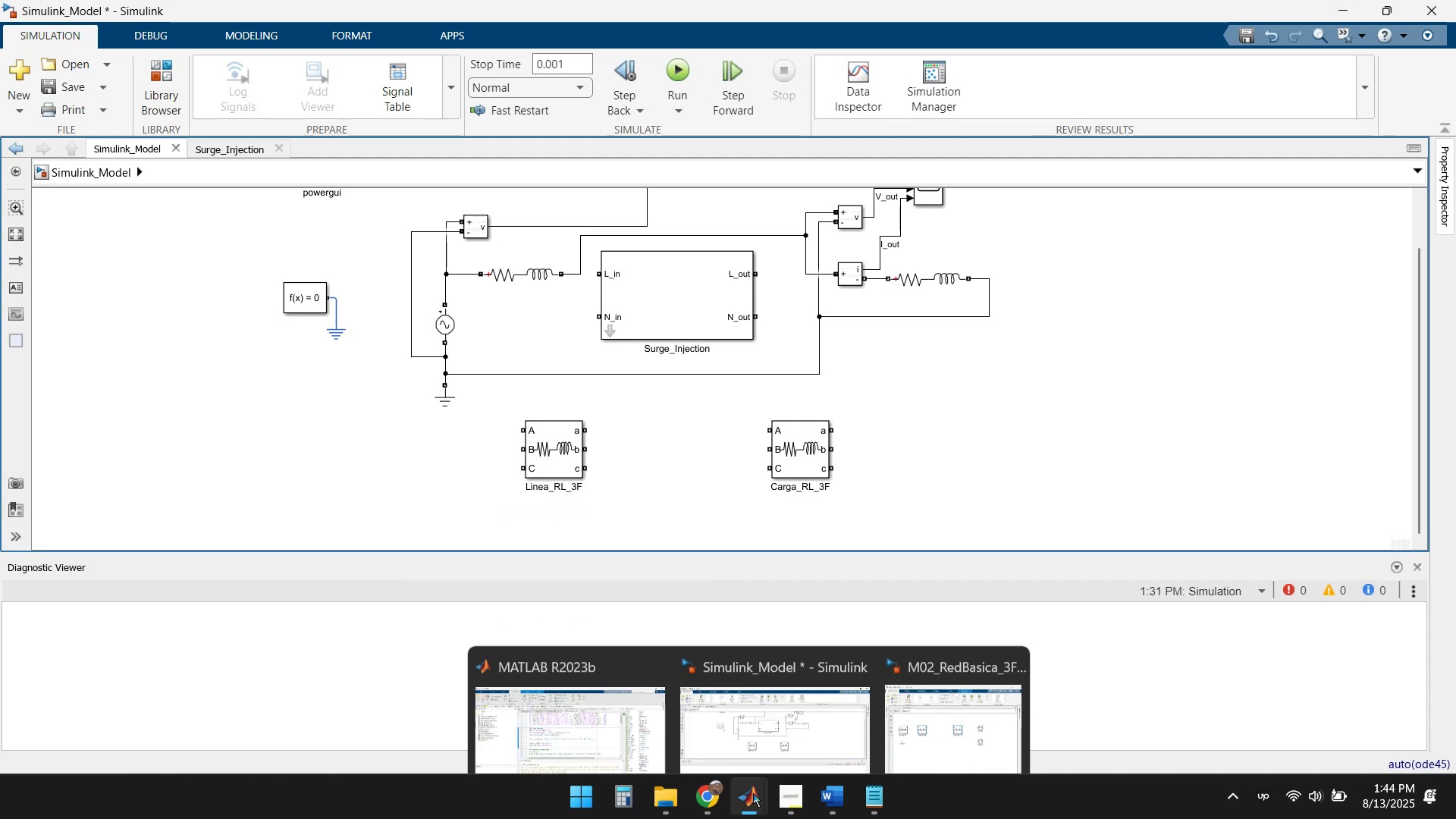 
left_click([906, 699])
 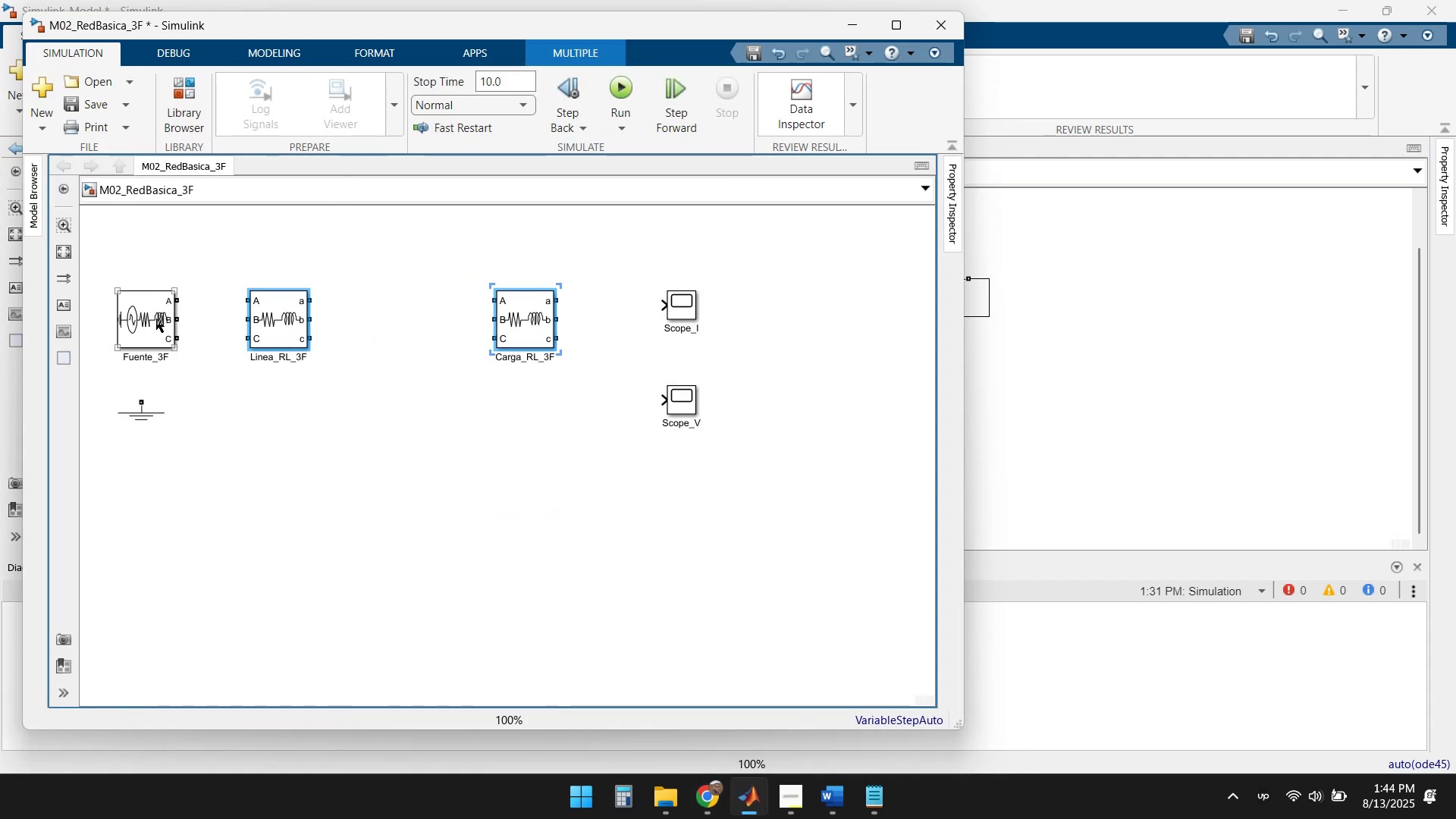 
double_click([138, 315])
 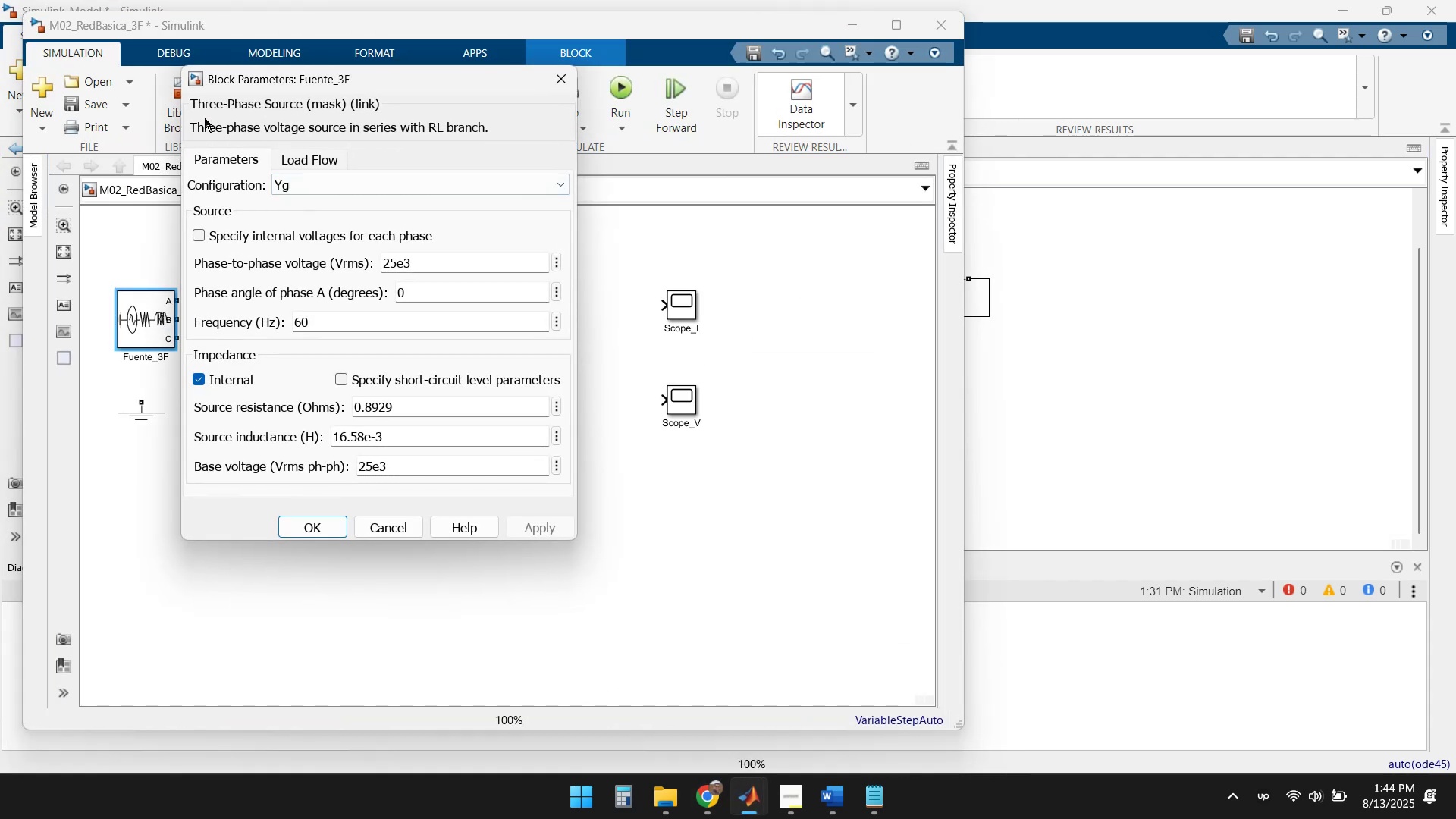 
left_click_drag(start_coordinate=[190, 102], to_coordinate=[275, 99])
 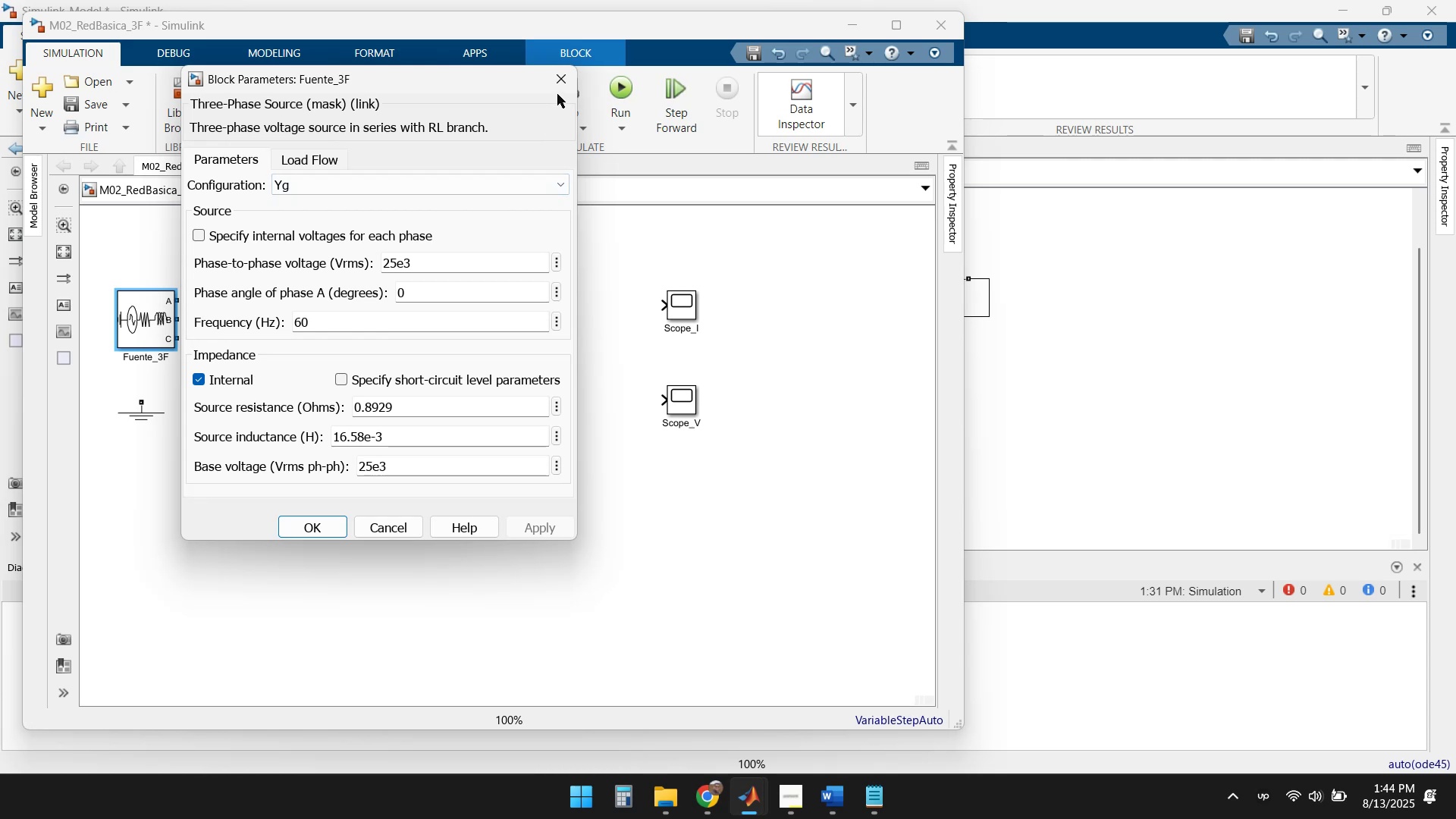 
left_click([558, 84])
 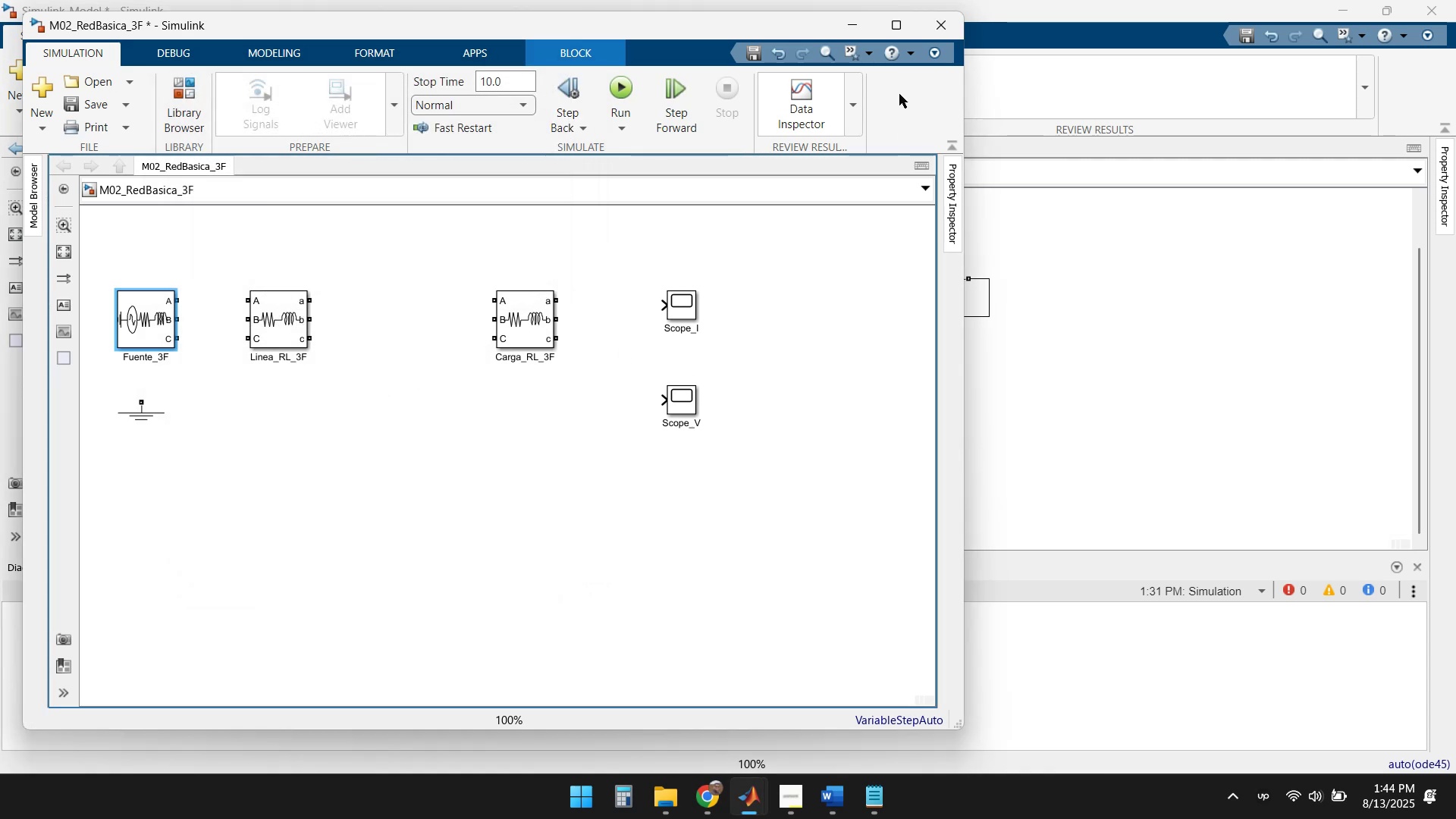 
left_click([855, 31])
 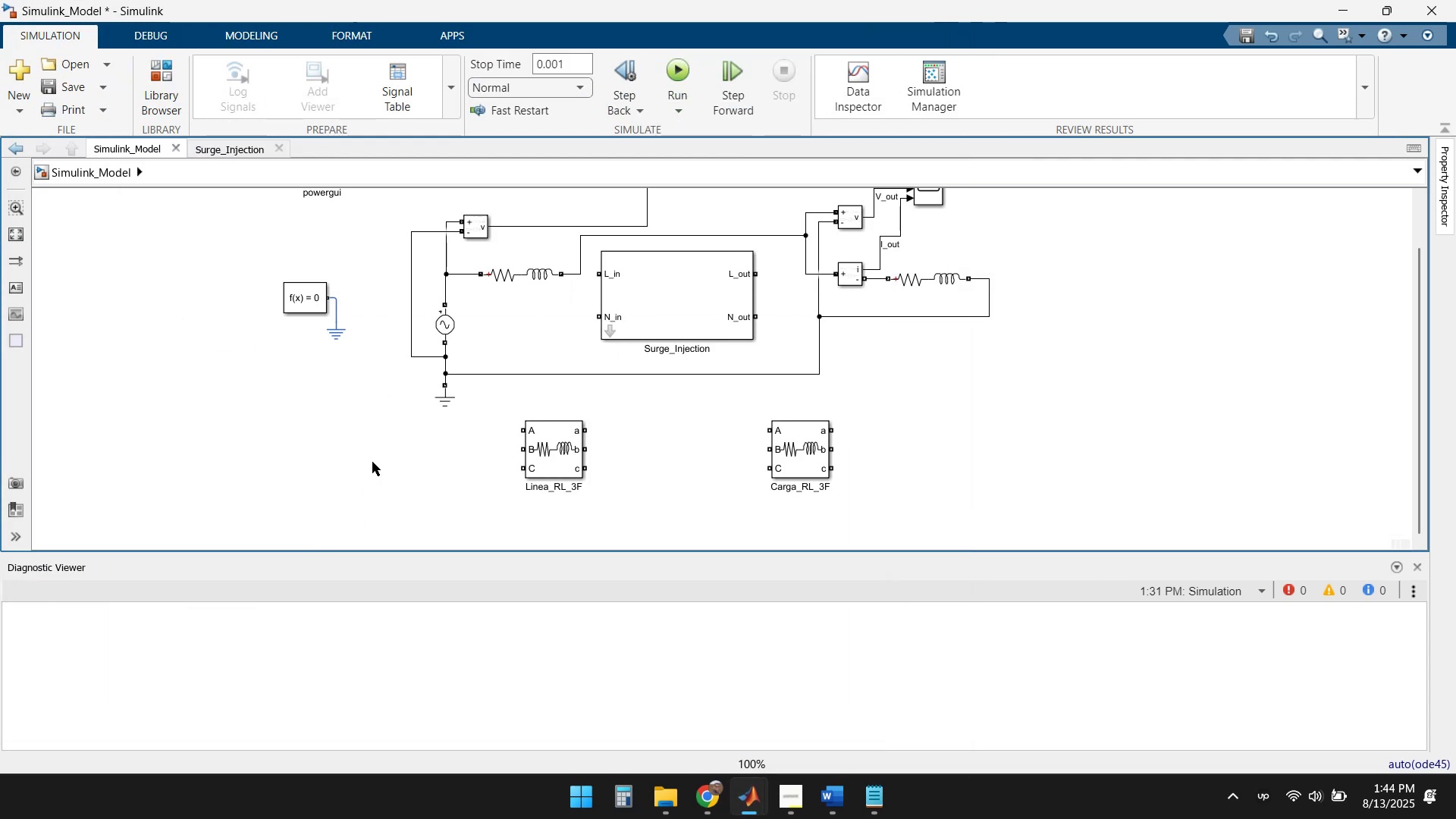 
left_click([328, 463])
 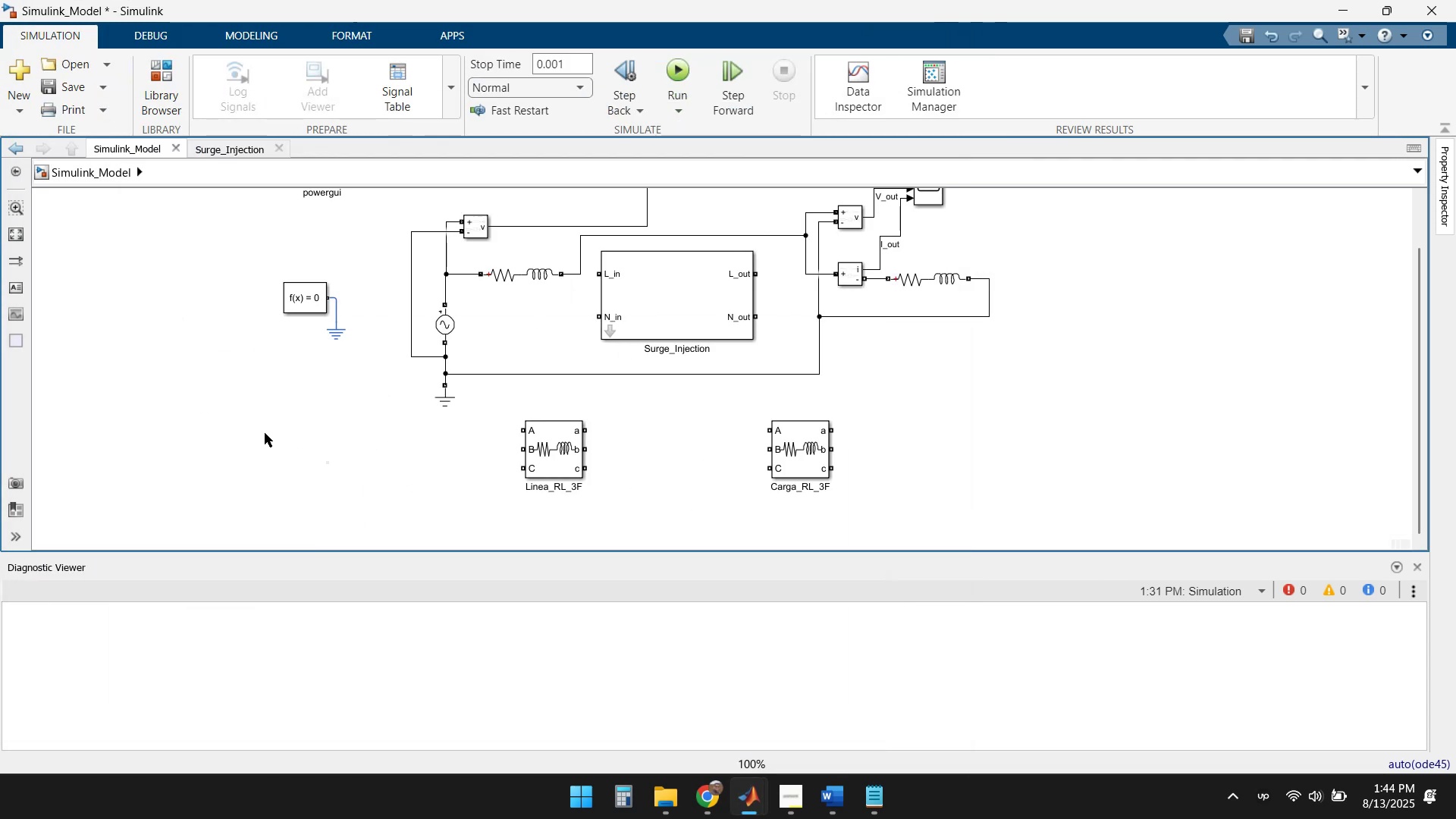 
double_click([265, 433])
 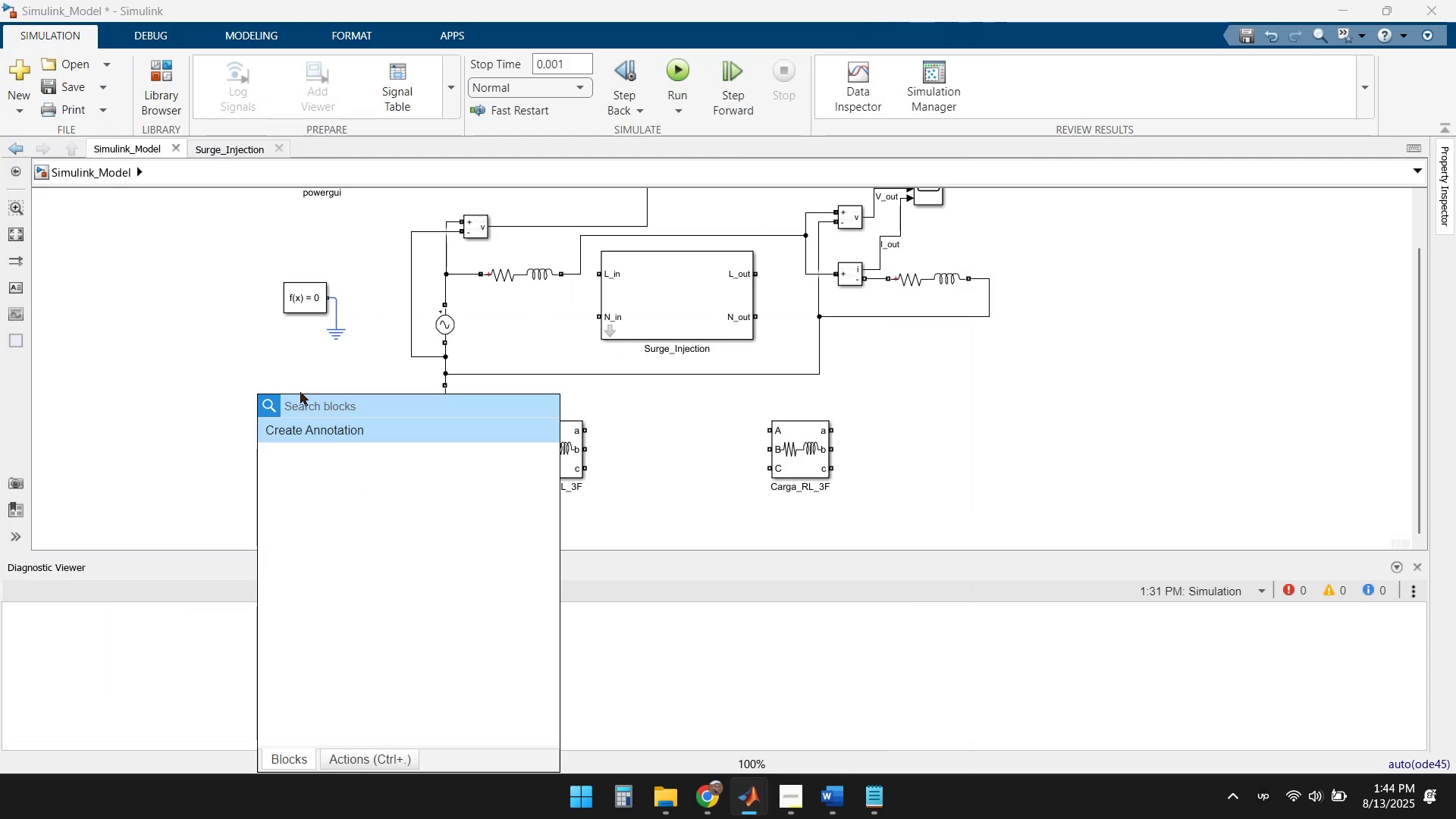 
type(Three)
 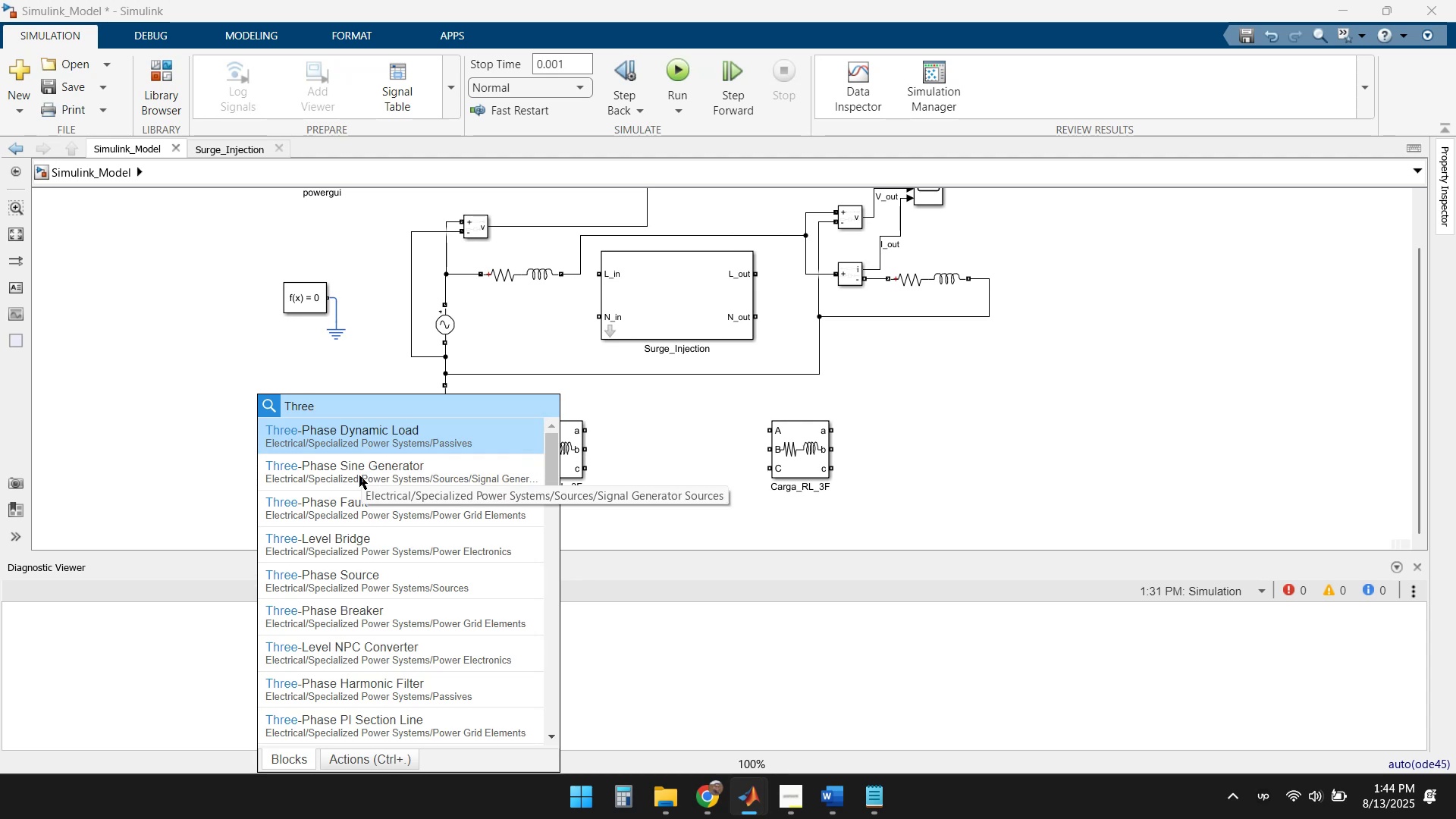 
wait(5.1)
 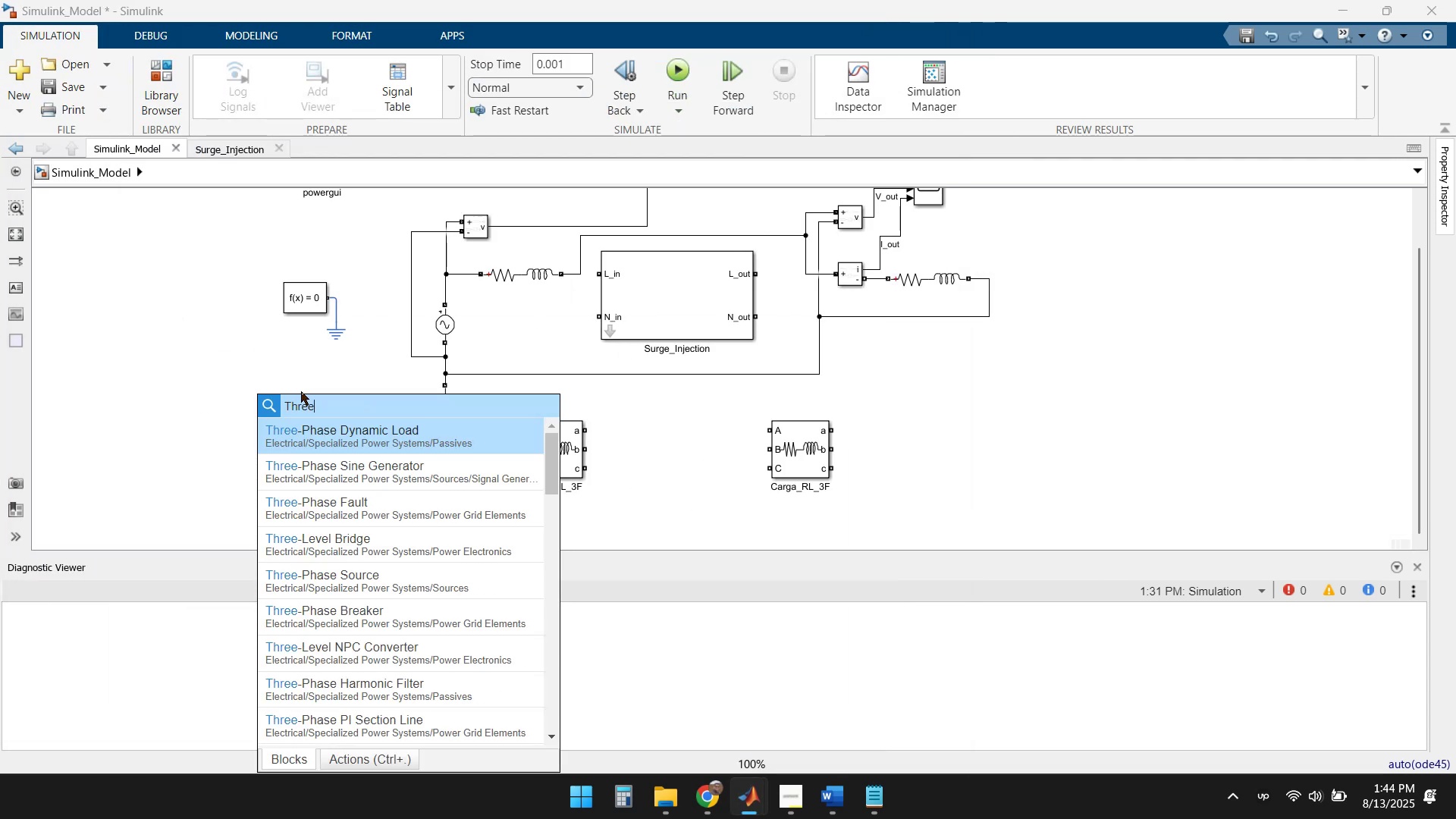 
left_click([337, 475])
 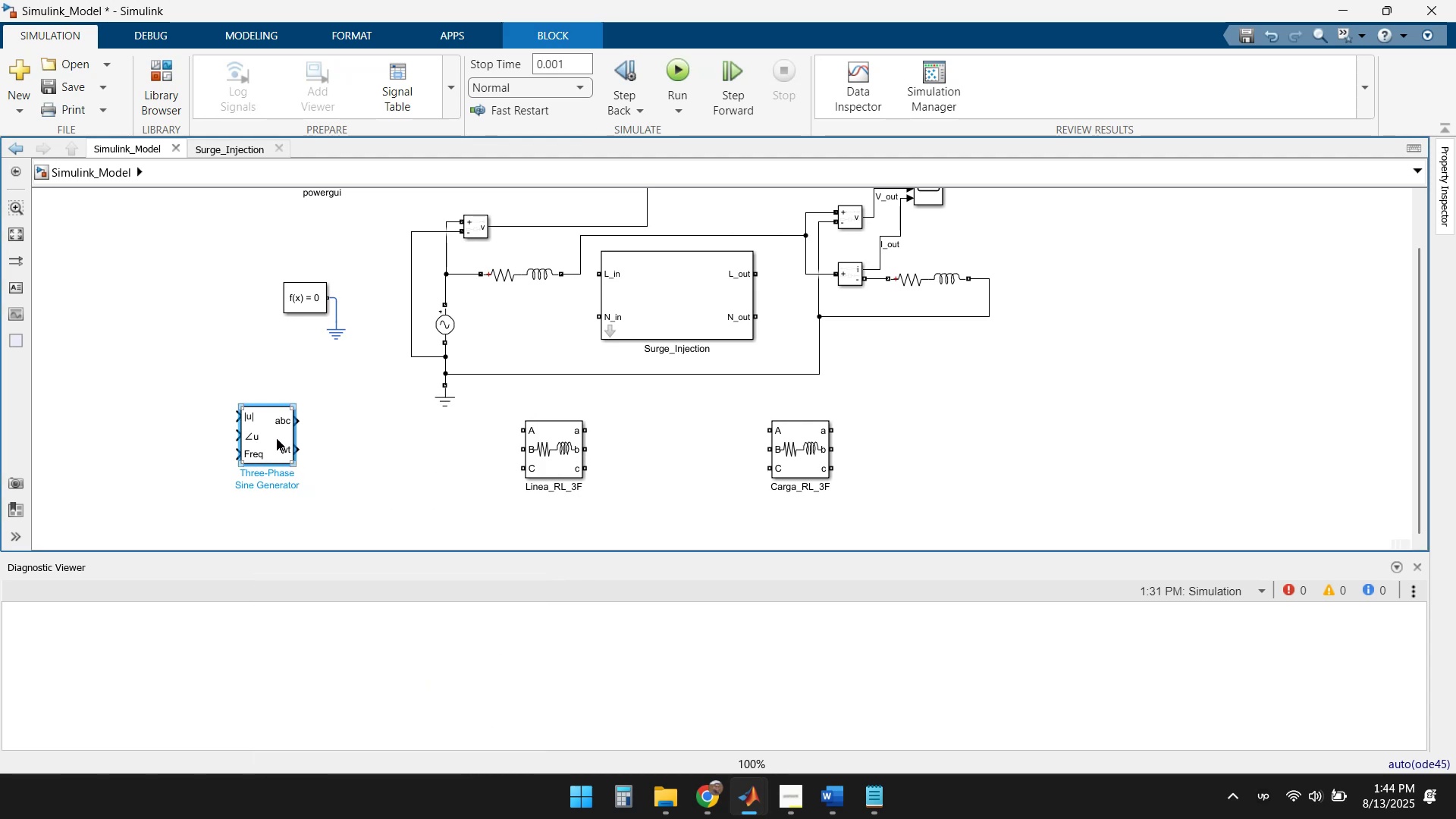 
key(Delete)
 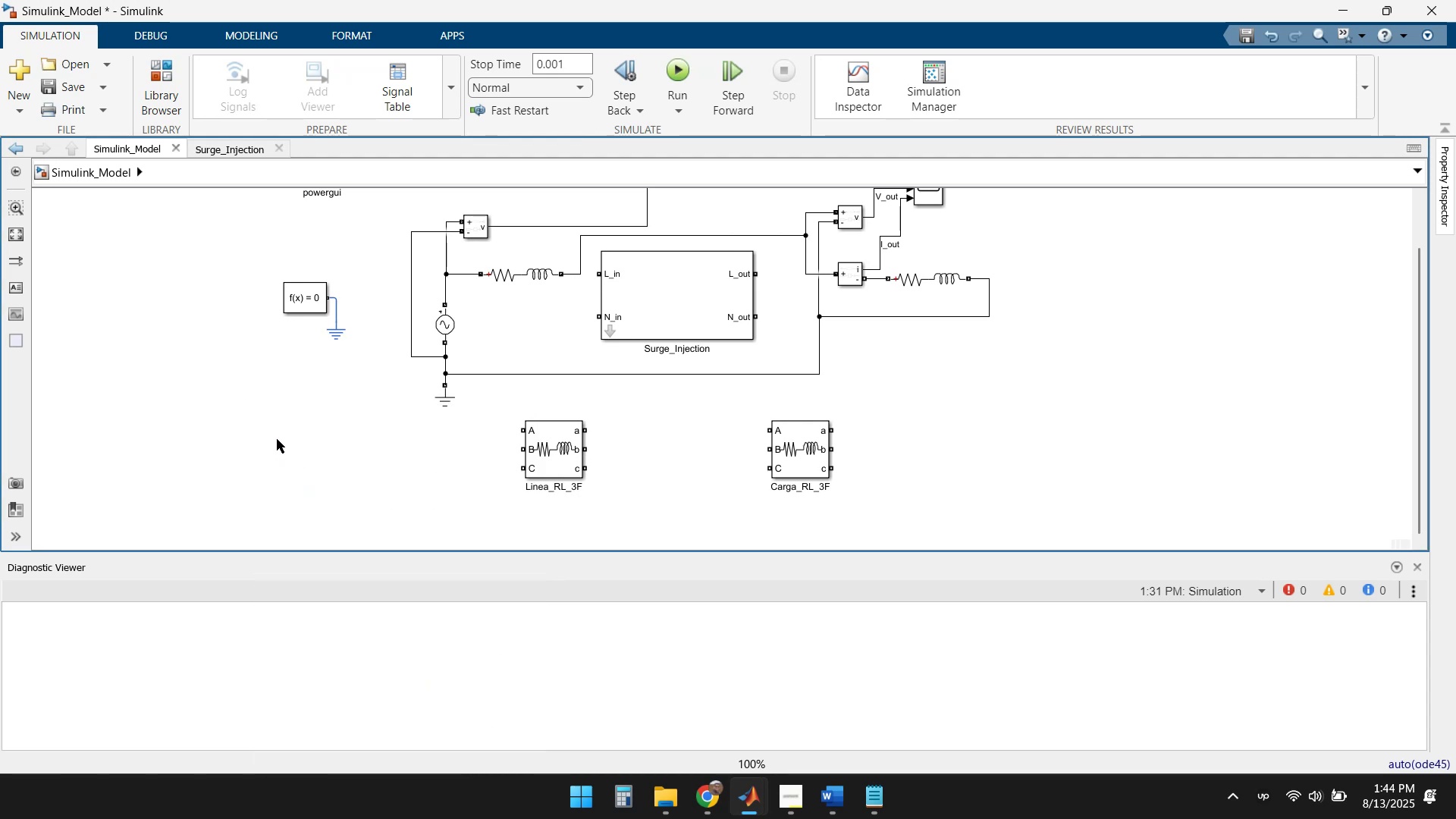 
double_click([277, 439])
 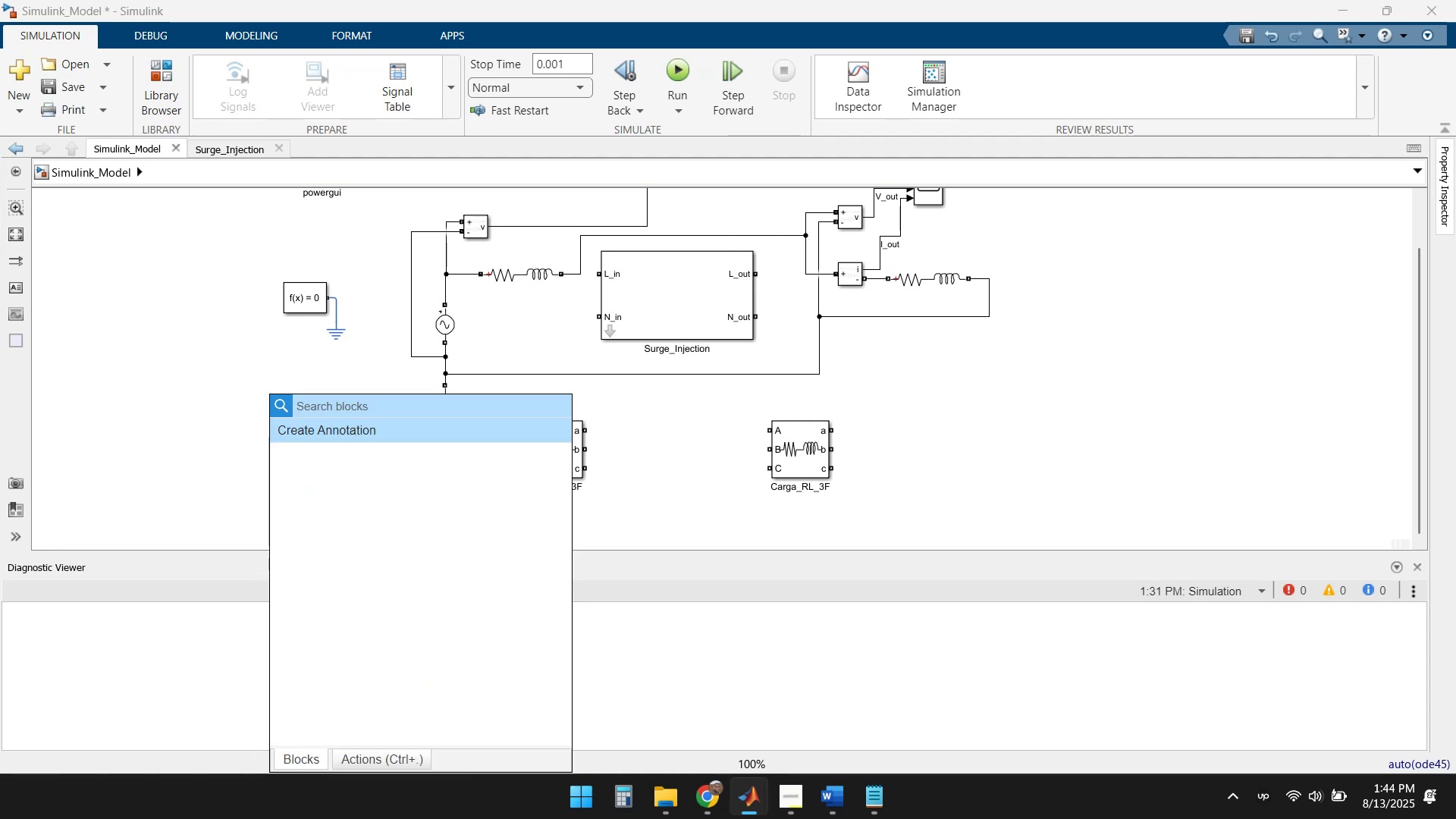 
type(three-pah)
key(Backspace)
key(Backspace)
key(Backspace)
type(Pha)
 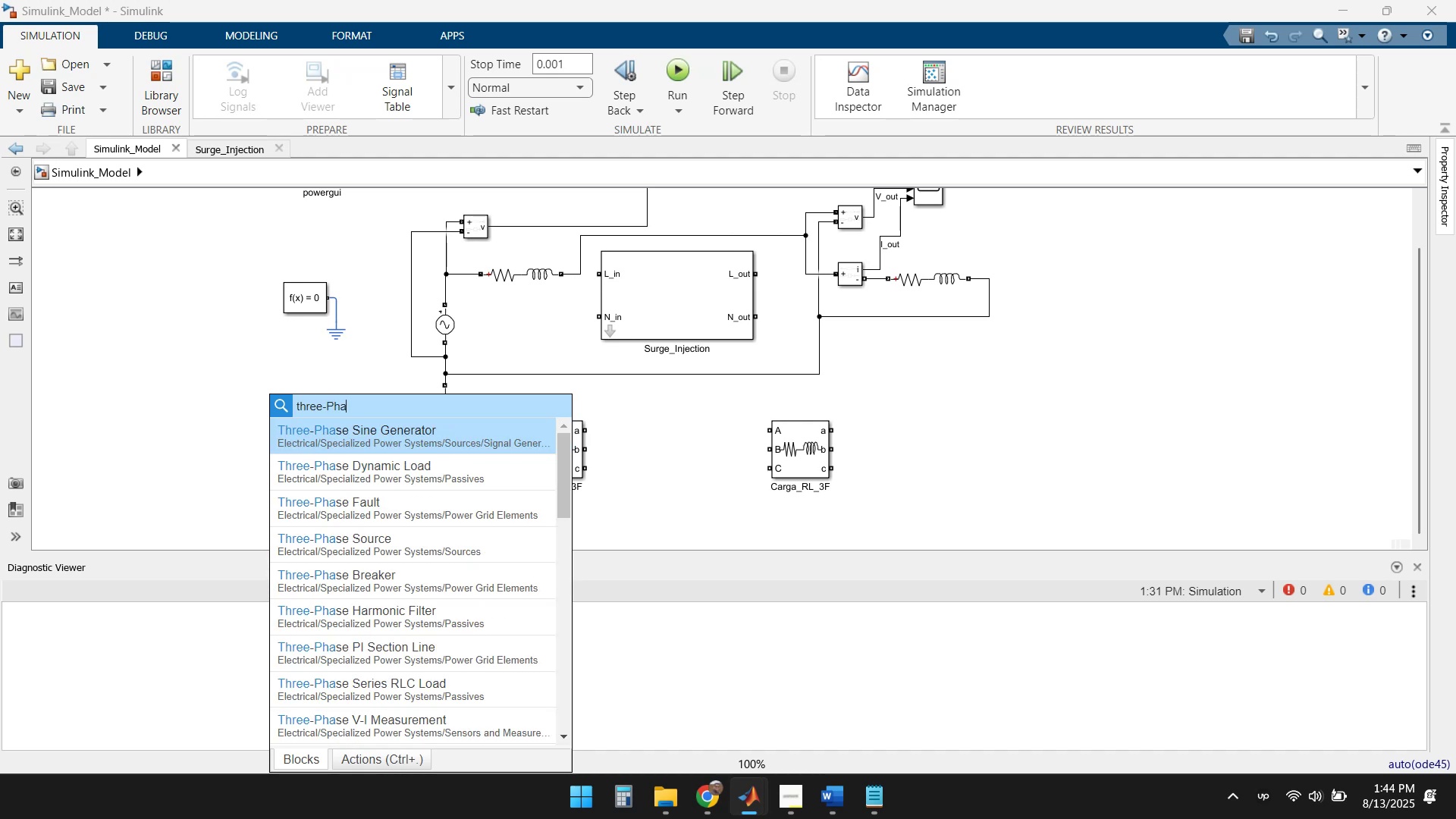 
wait(6.21)
 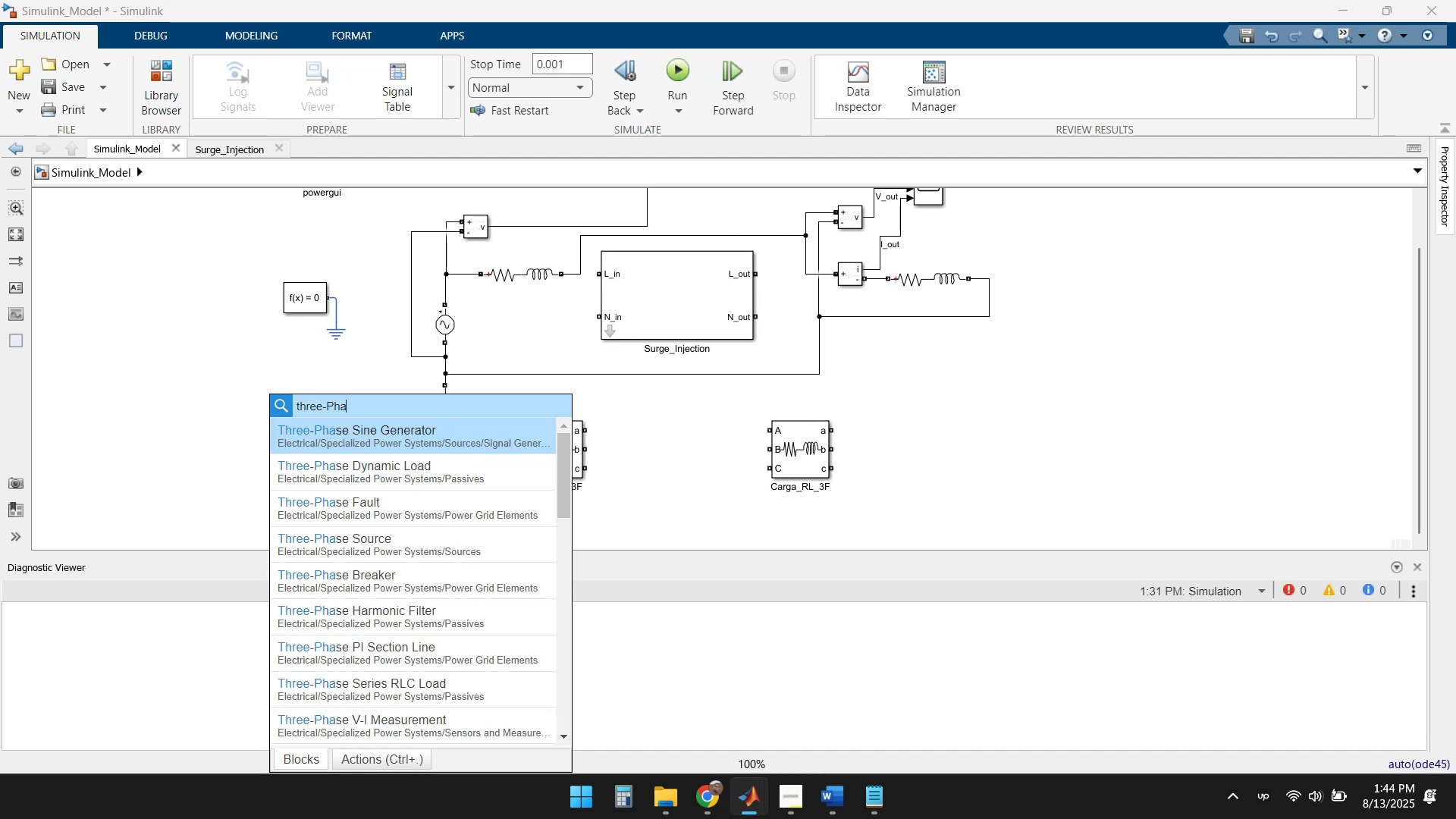 
left_click([416, 545])
 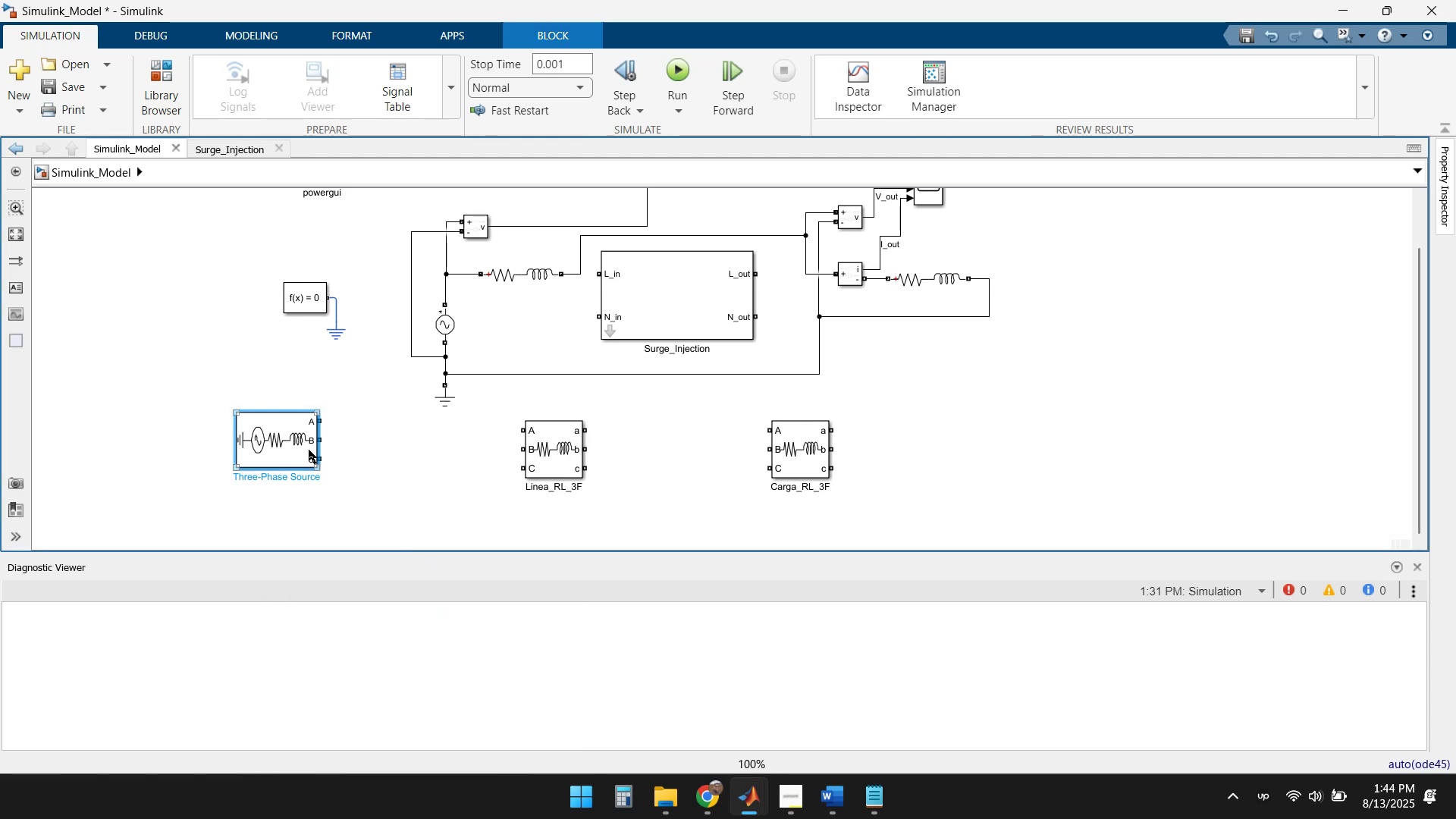 
left_click_drag(start_coordinate=[307, 446], to_coordinate=[349, 458])
 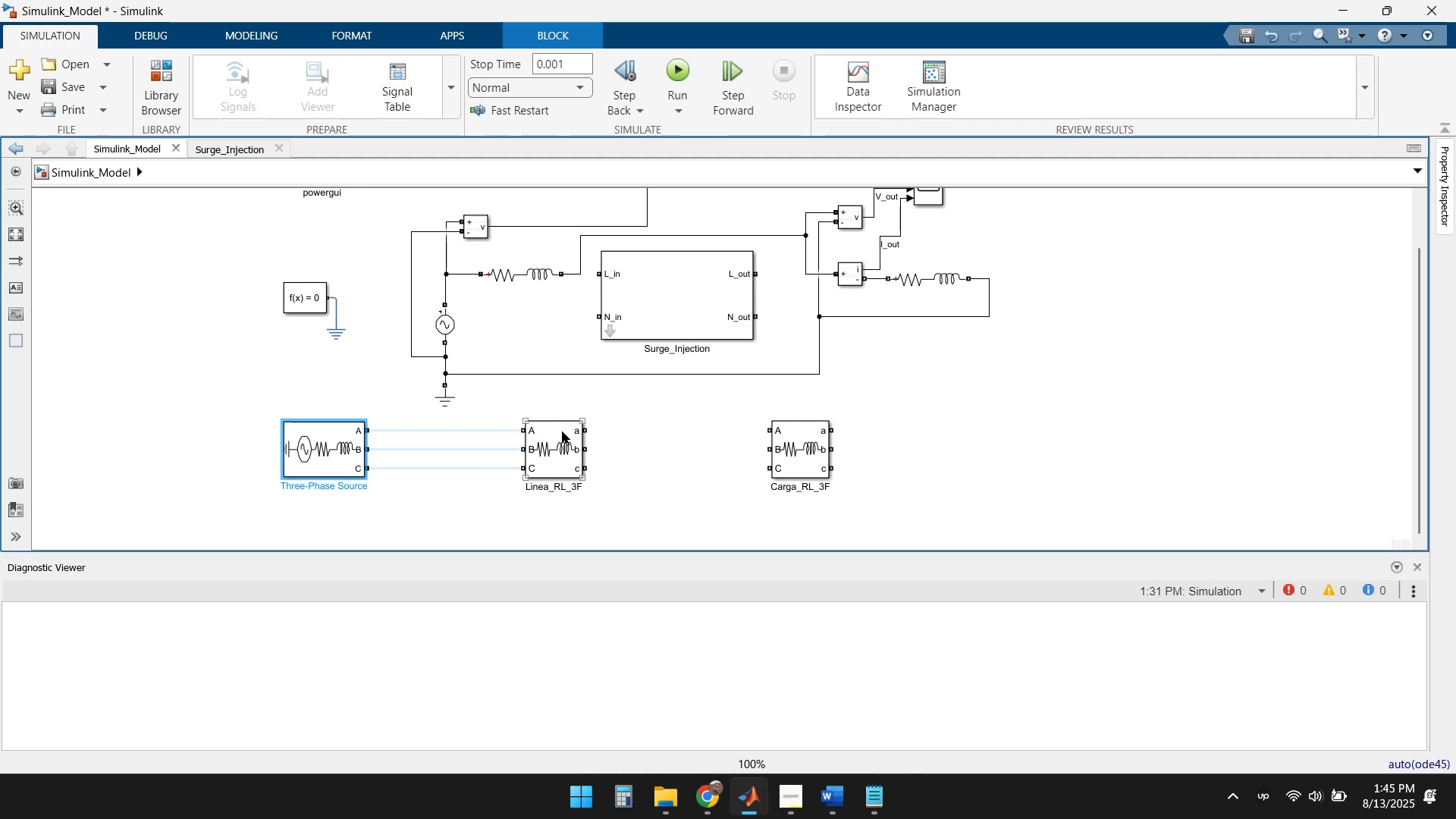 
left_click([562, 431])
 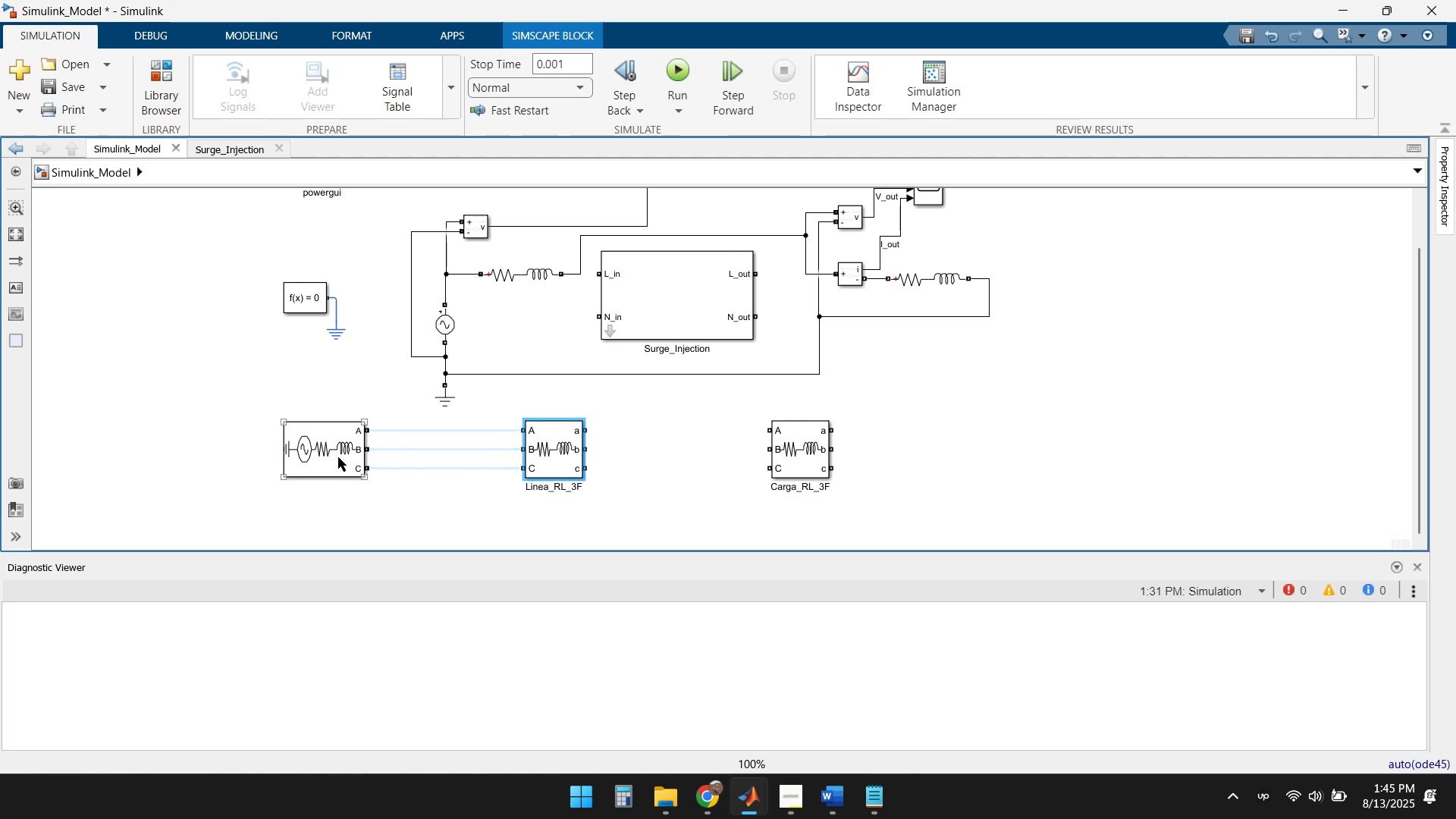 
hold_key(key=ControlLeft, duration=0.61)
left_click([325, 438])
 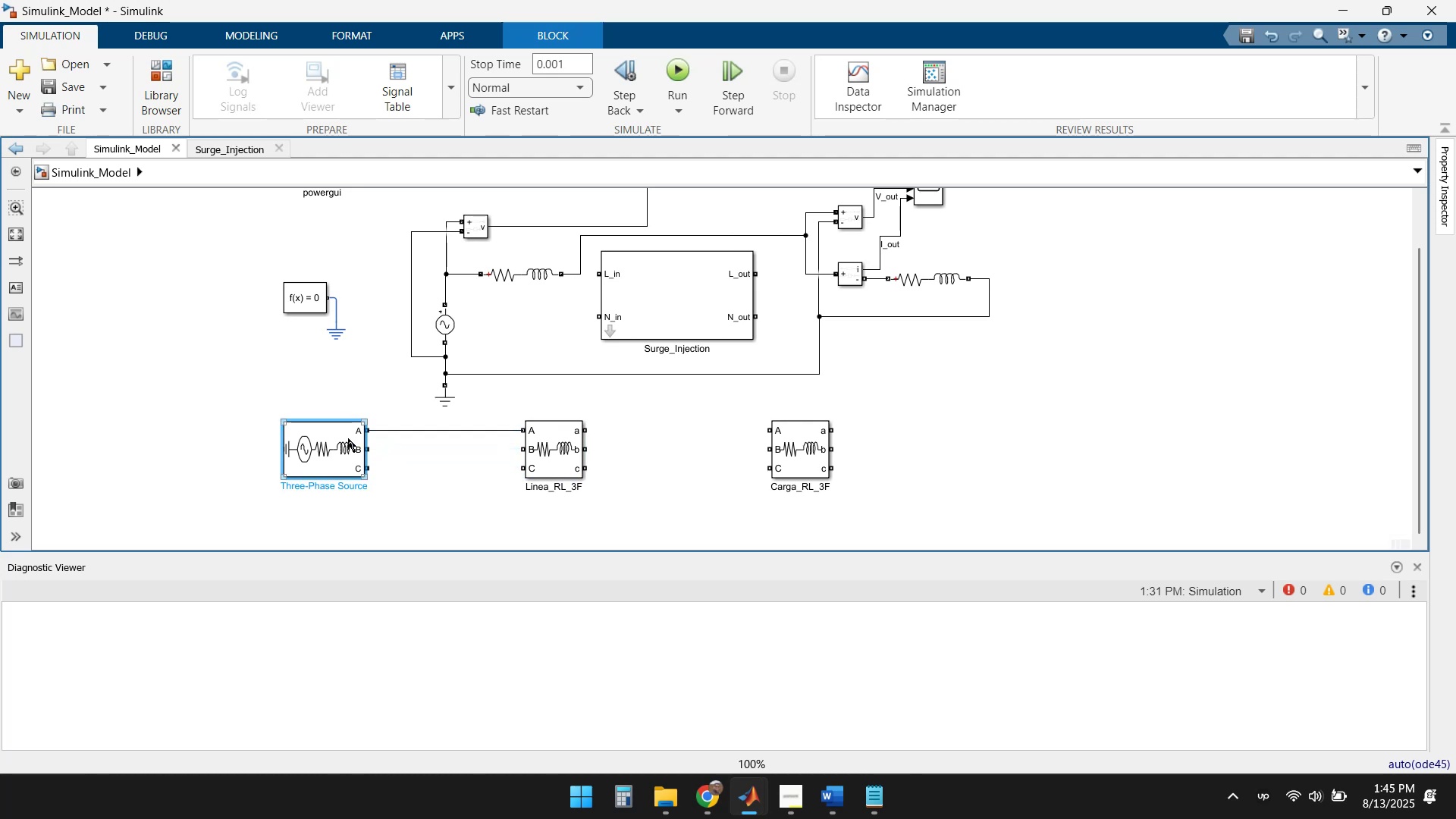 
hold_key(key=ControlLeft, duration=0.85)
left_click([556, 441])
 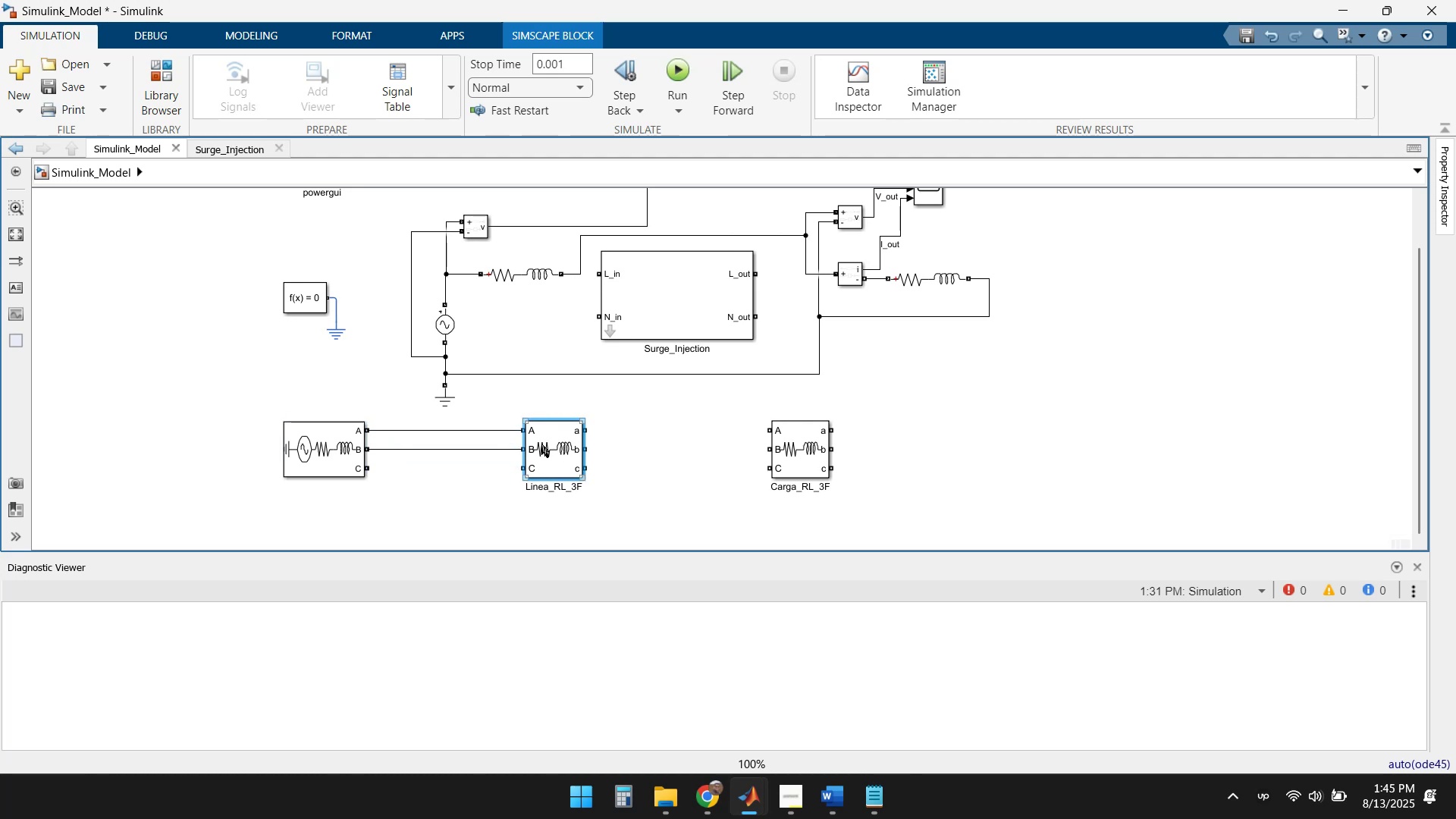 
hold_key(key=ControlLeft, duration=0.73)
left_click([328, 450])
 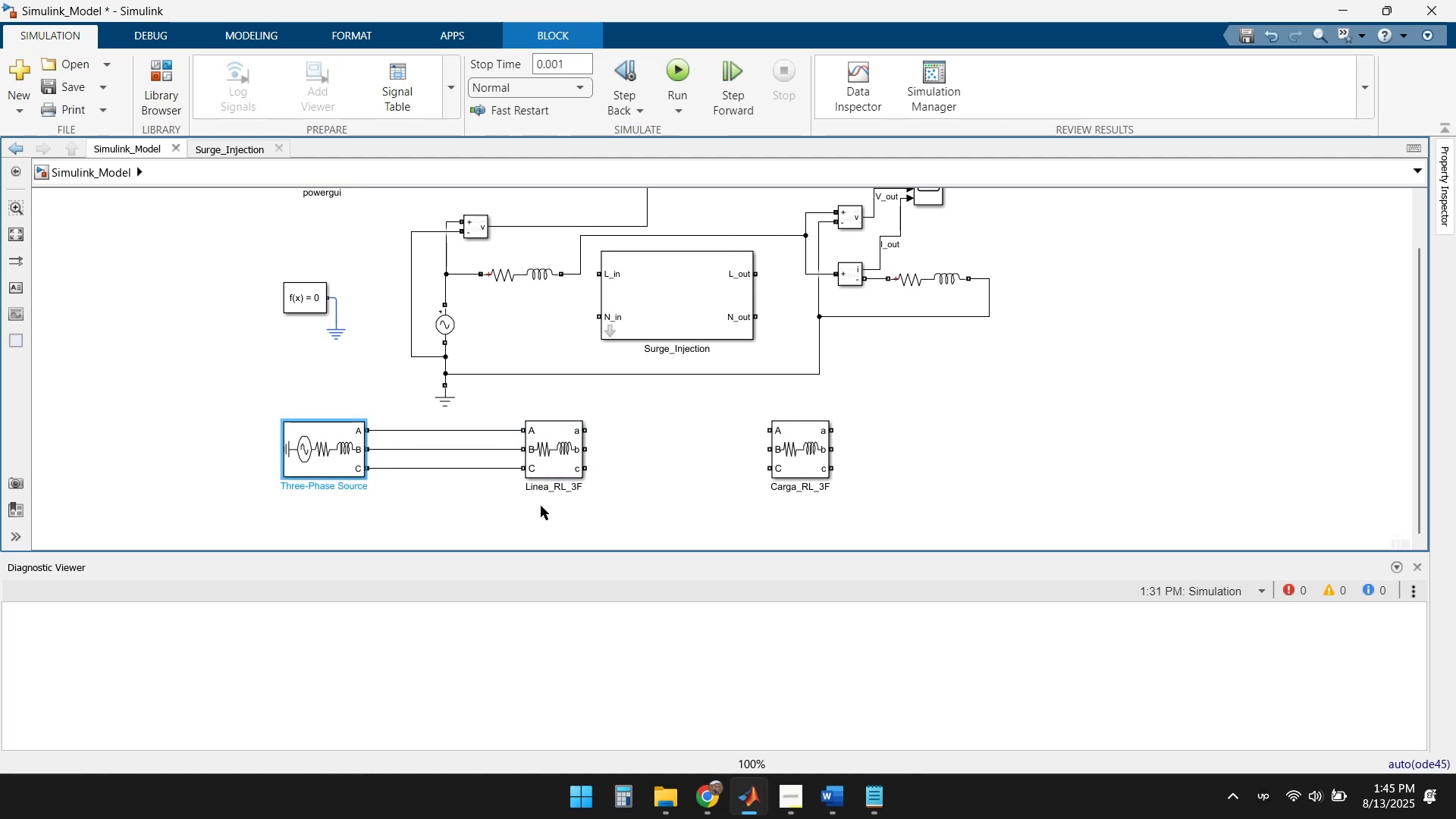 
left_click([479, 516])
 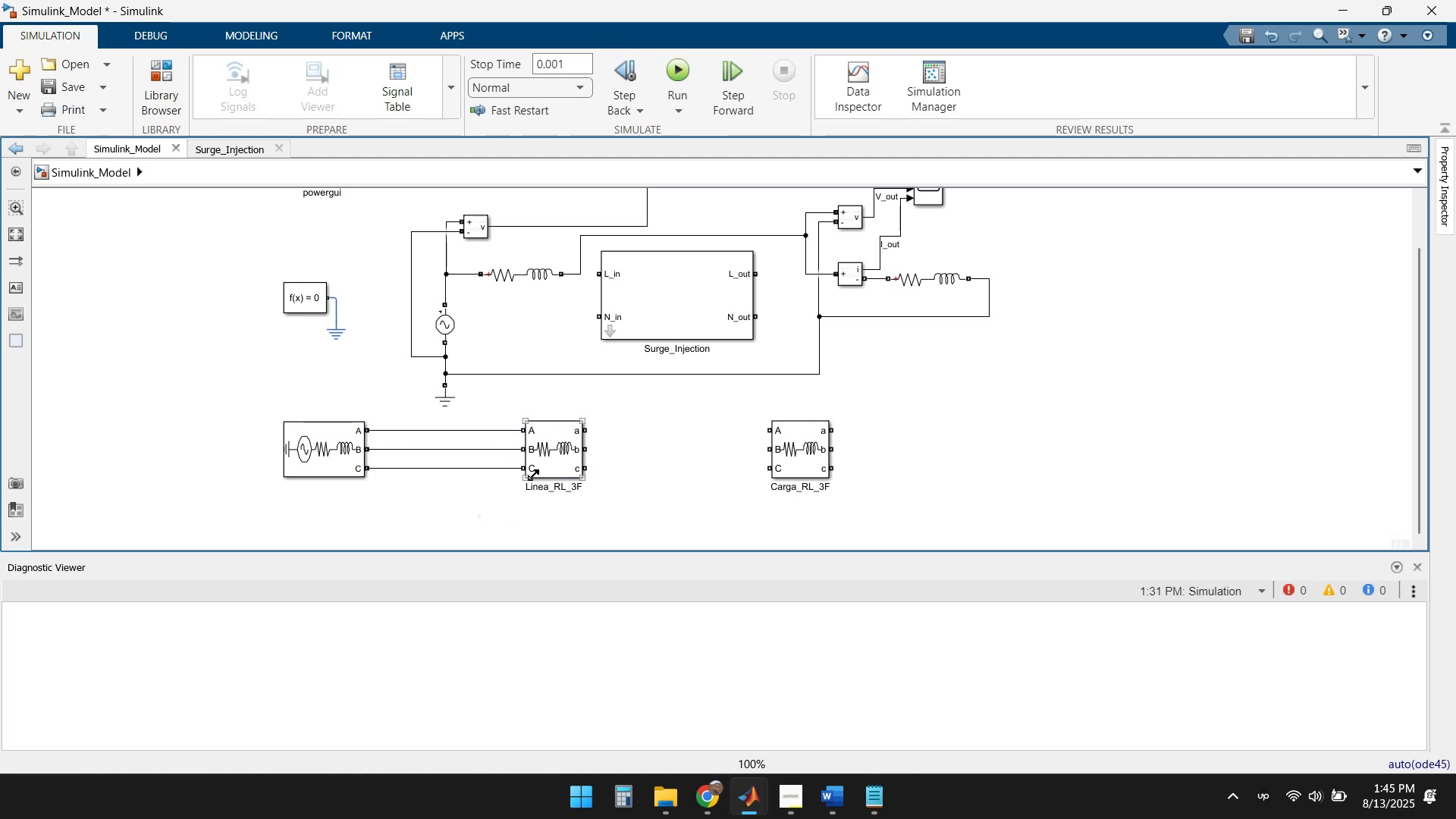 
left_click_drag(start_coordinate=[558, 457], to_coordinate=[469, 460])
 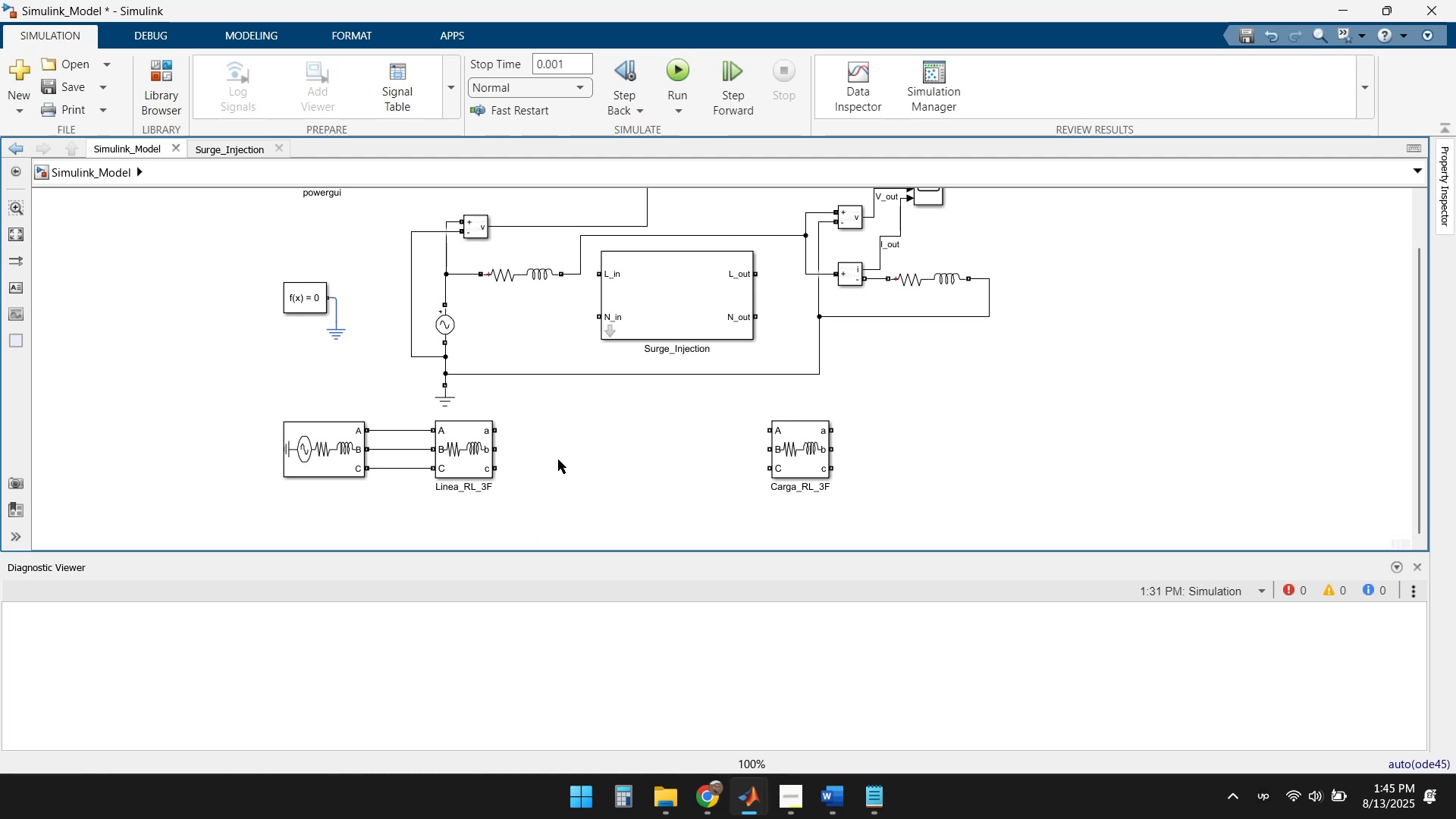 
wait(6.75)
 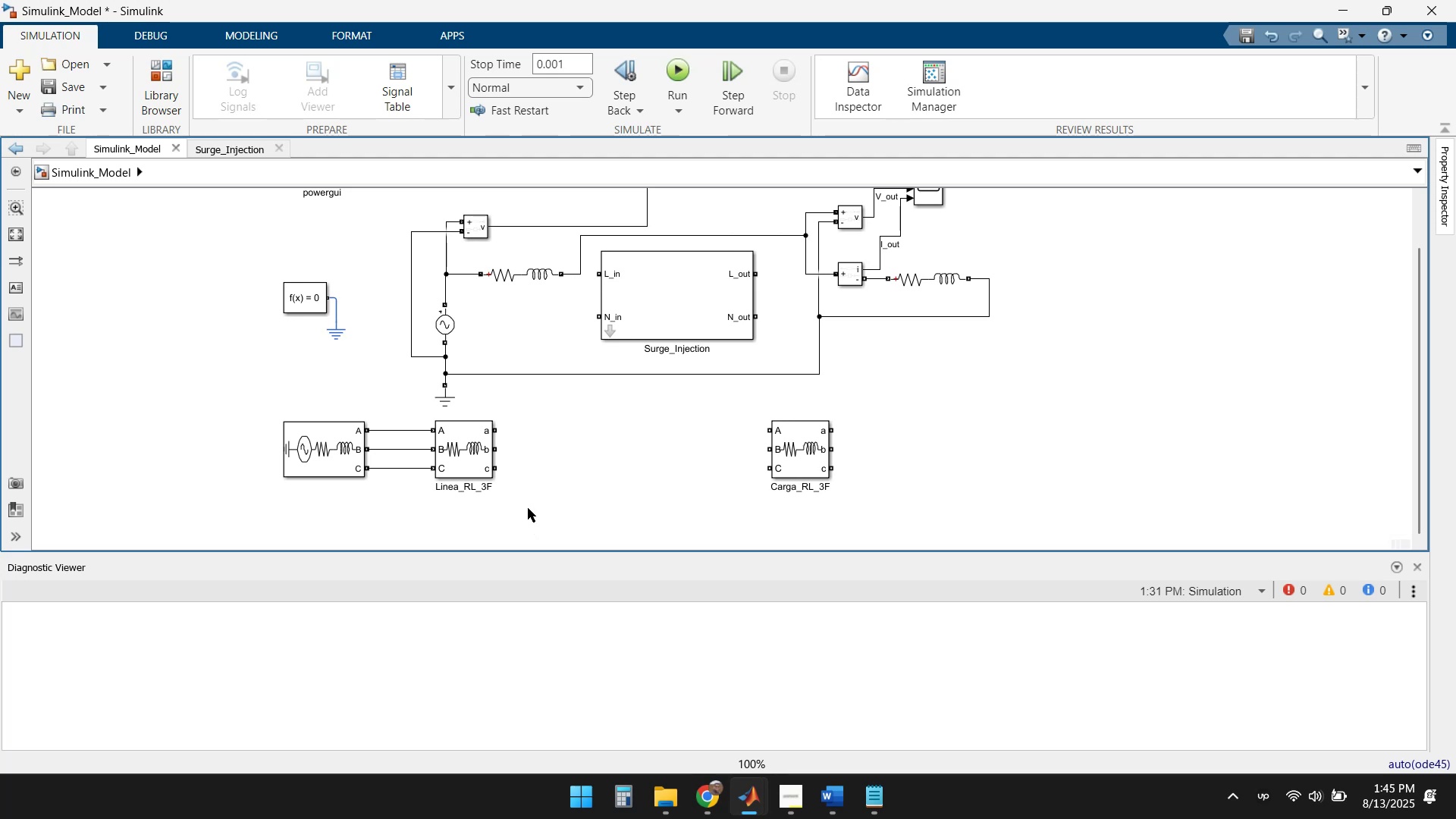 
left_click_drag(start_coordinate=[465, 462], to_coordinate=[510, 457])
 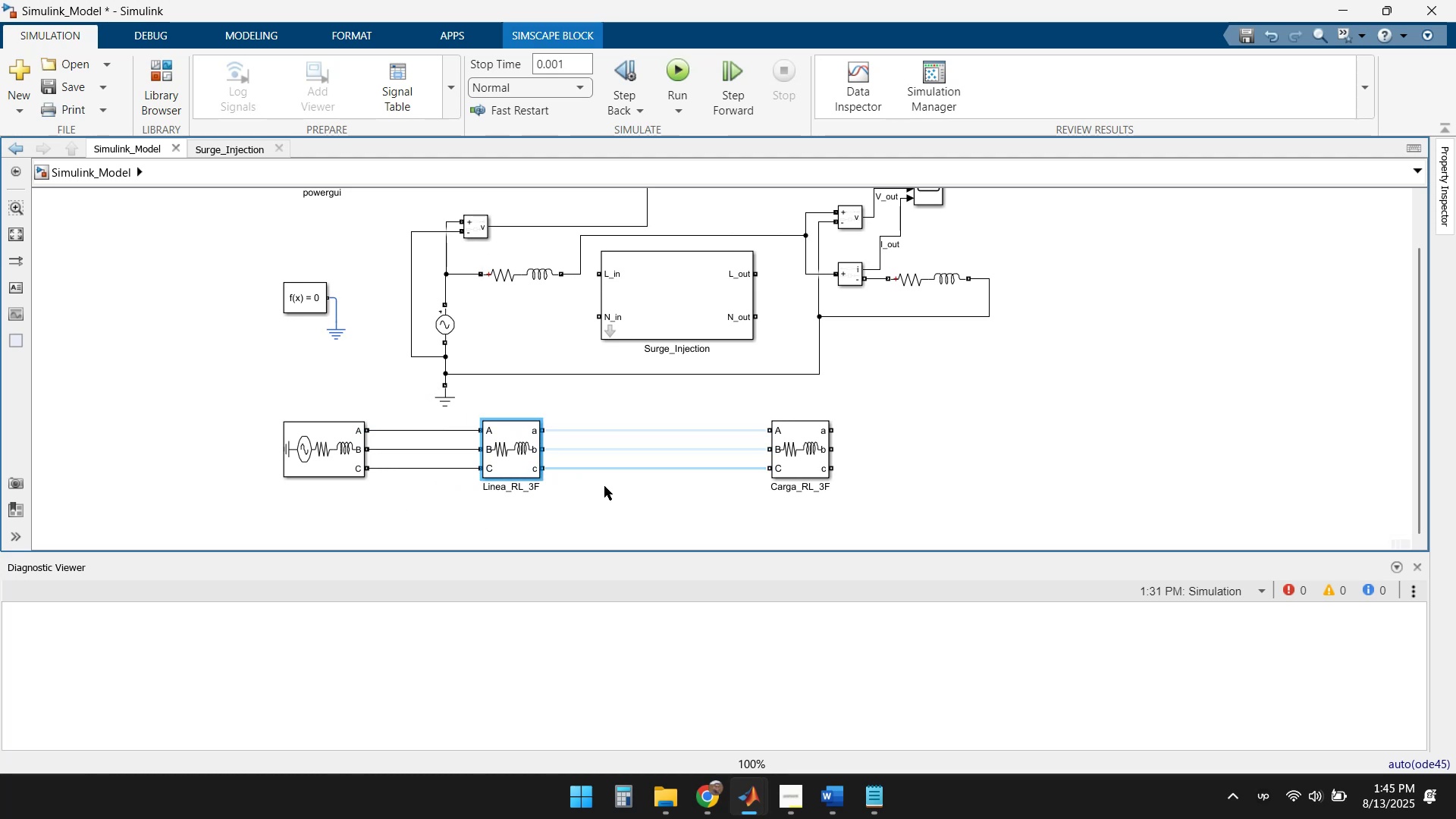 
left_click([631, 497])
 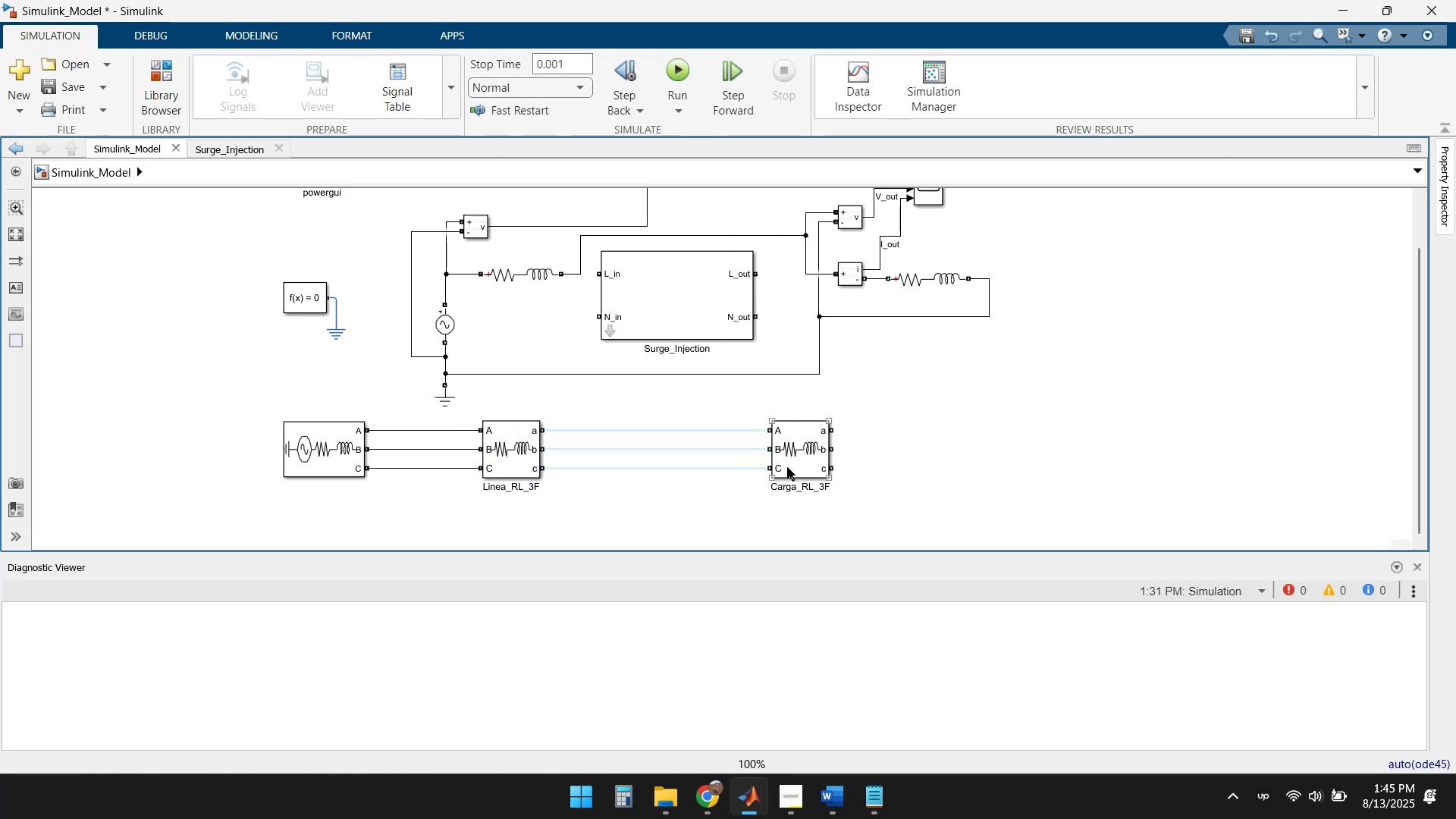 
left_click_drag(start_coordinate=[802, 455], to_coordinate=[865, 454])
 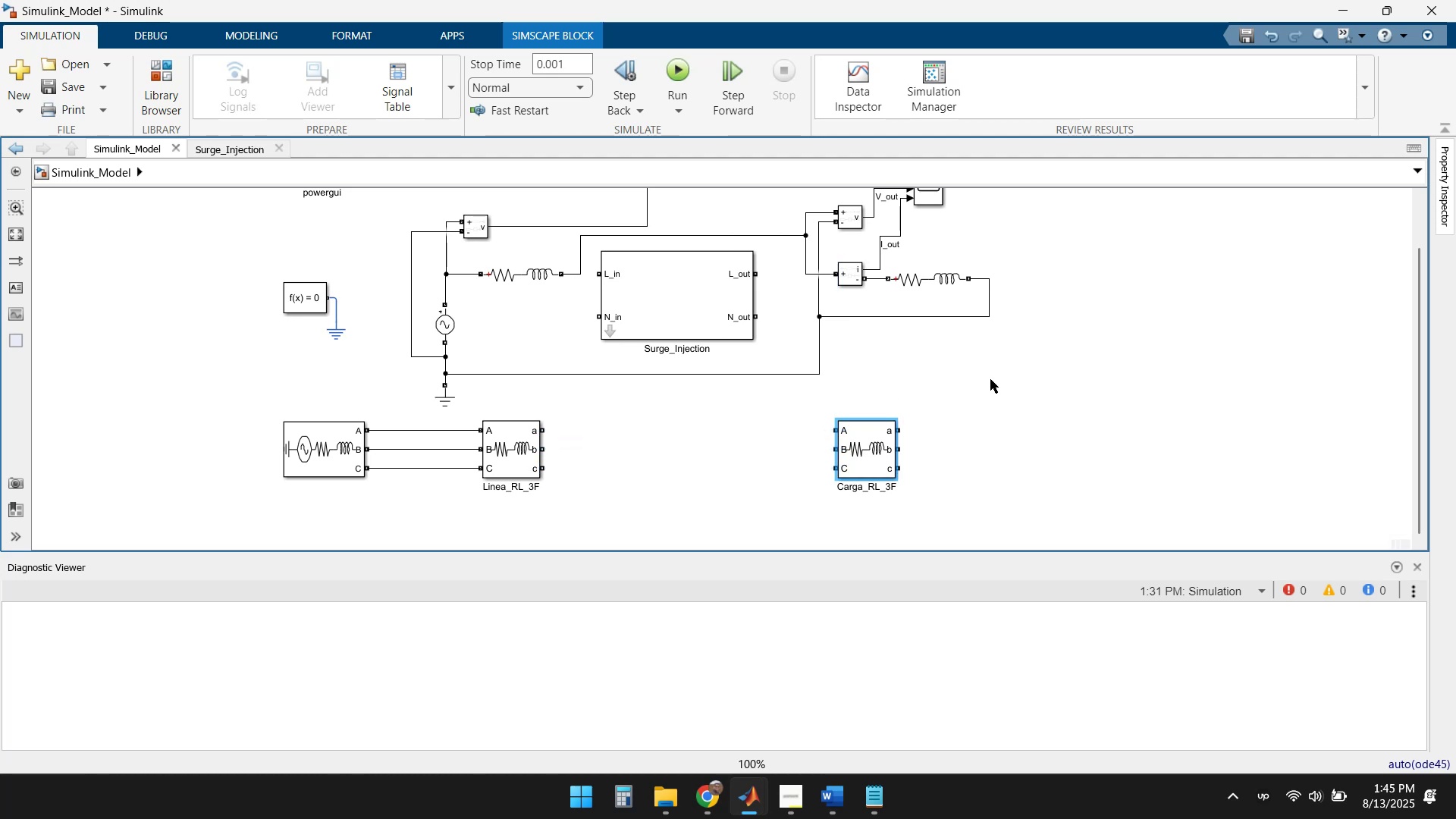 
wait(10.39)
 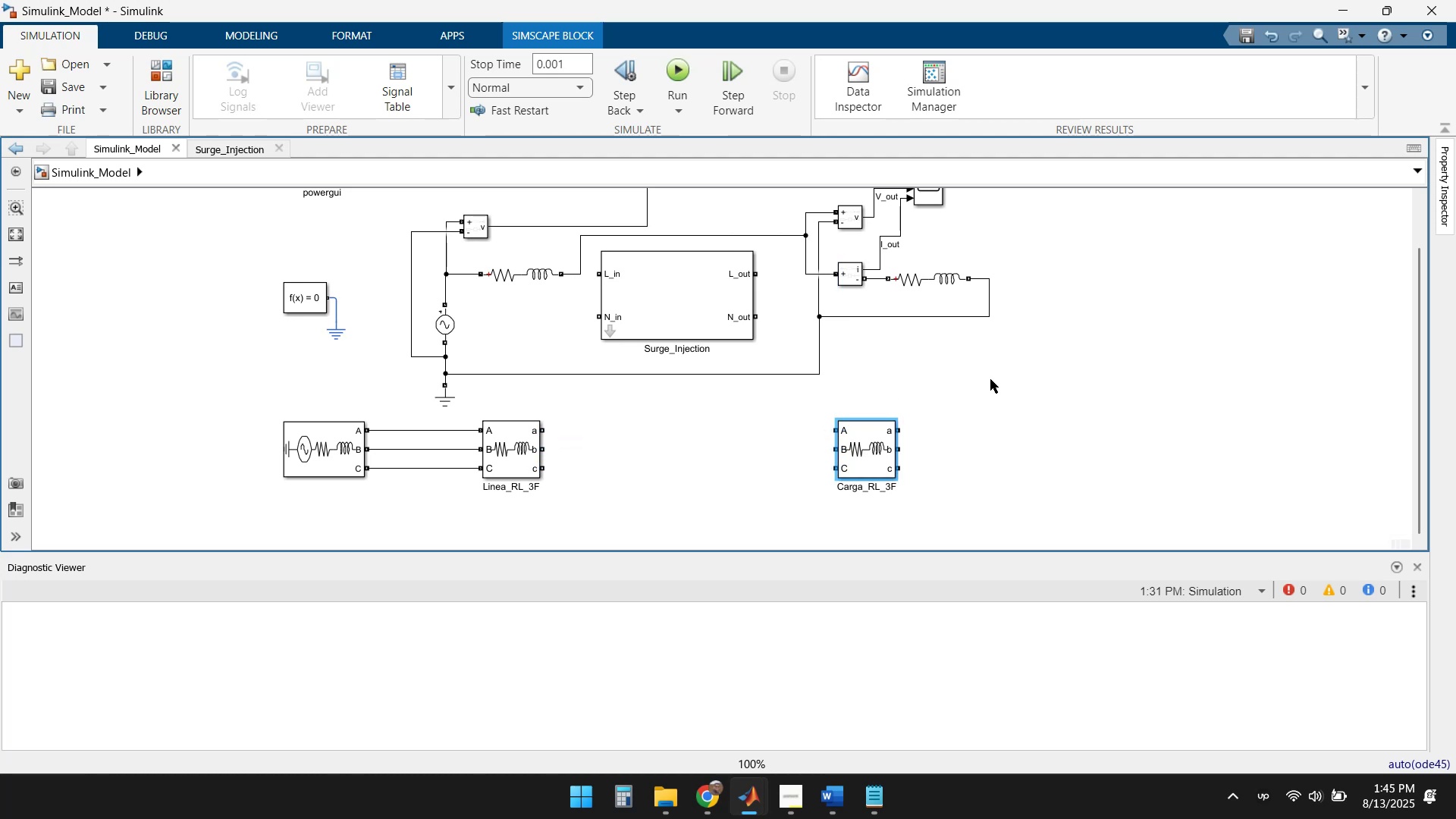 
scroll: coordinate [1009, 374], scroll_direction: up, amount: 1.0
 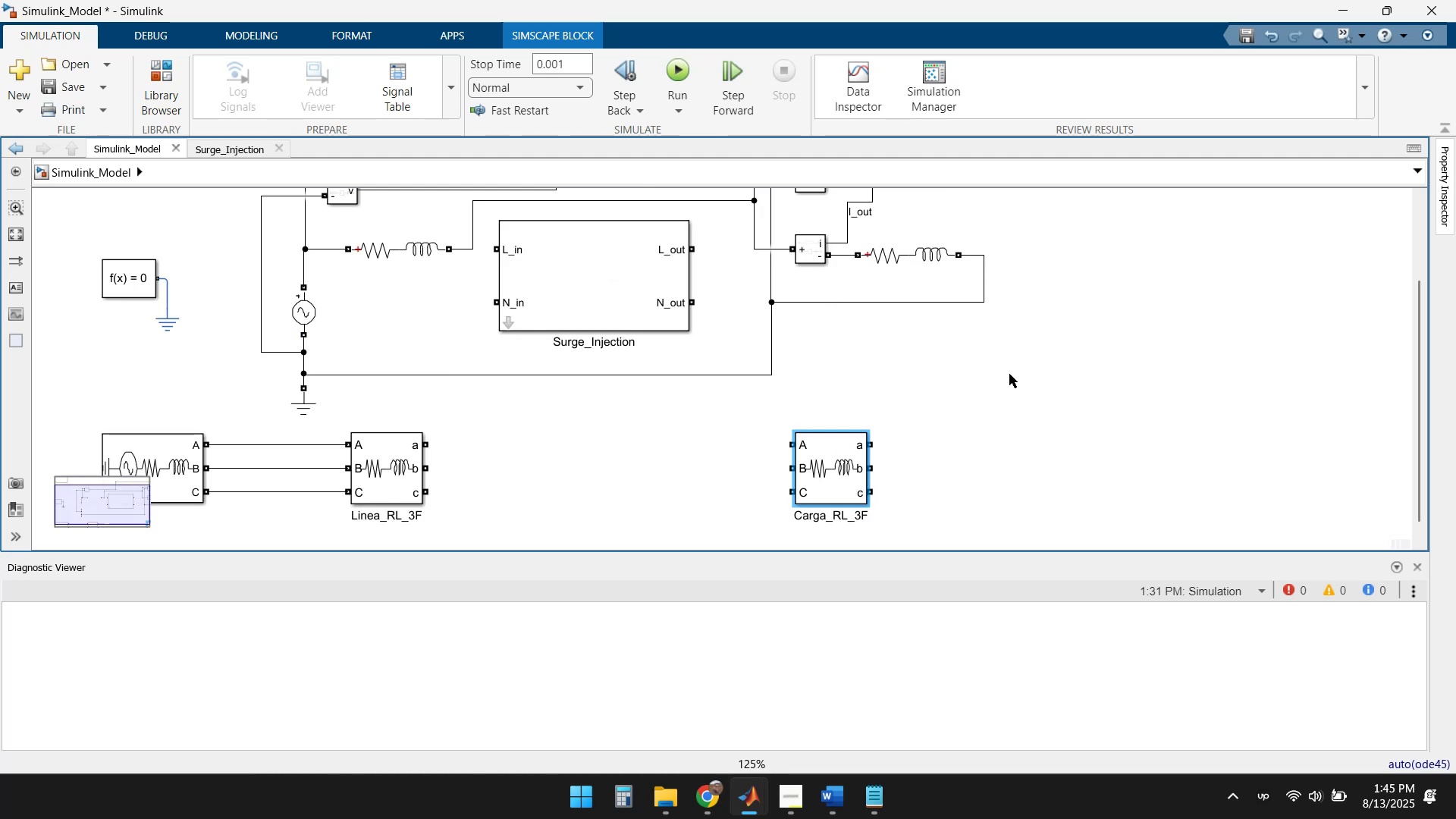 
scroll: coordinate [1009, 374], scroll_direction: down, amount: 1.0
 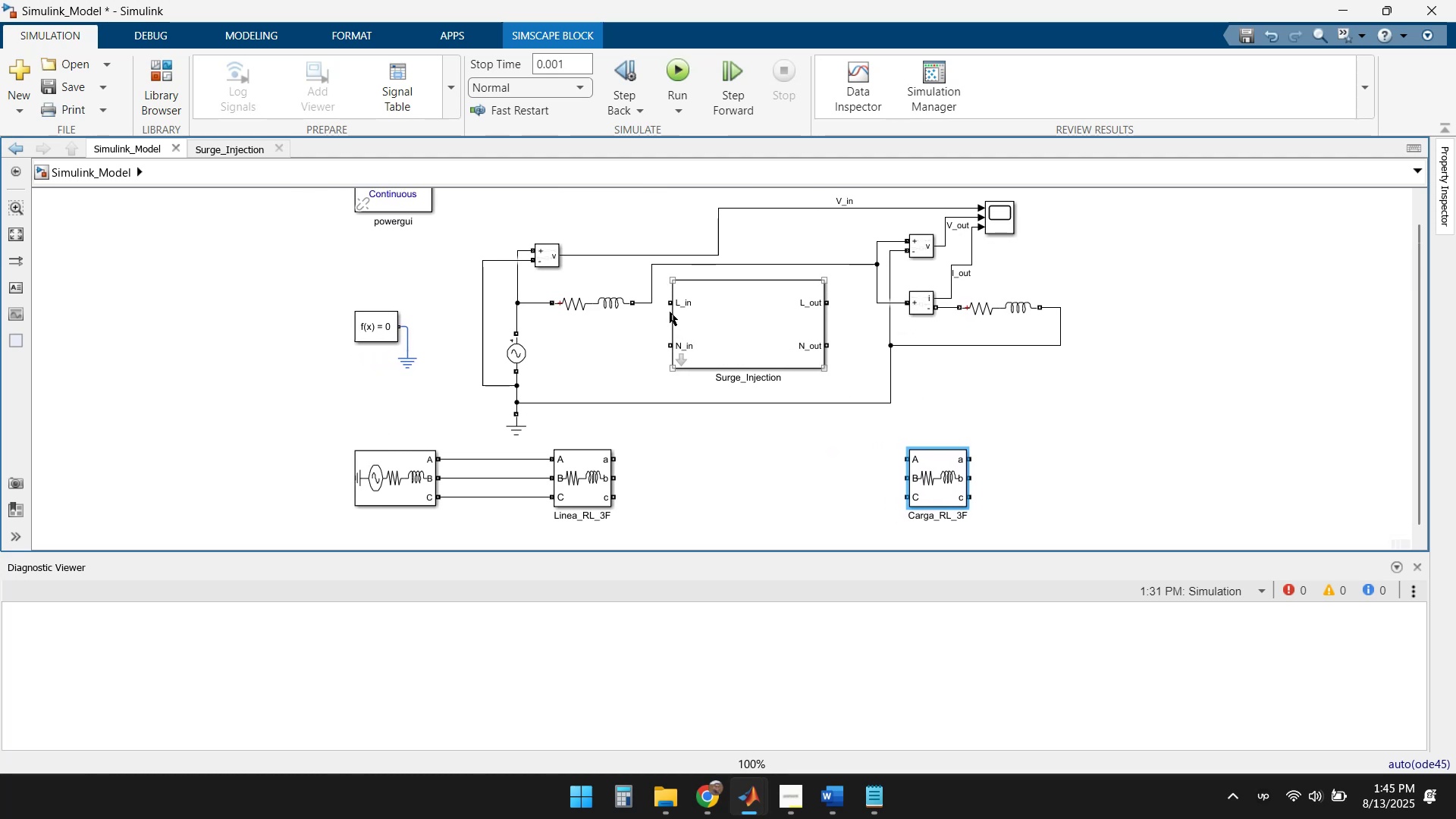 
wait(5.86)
 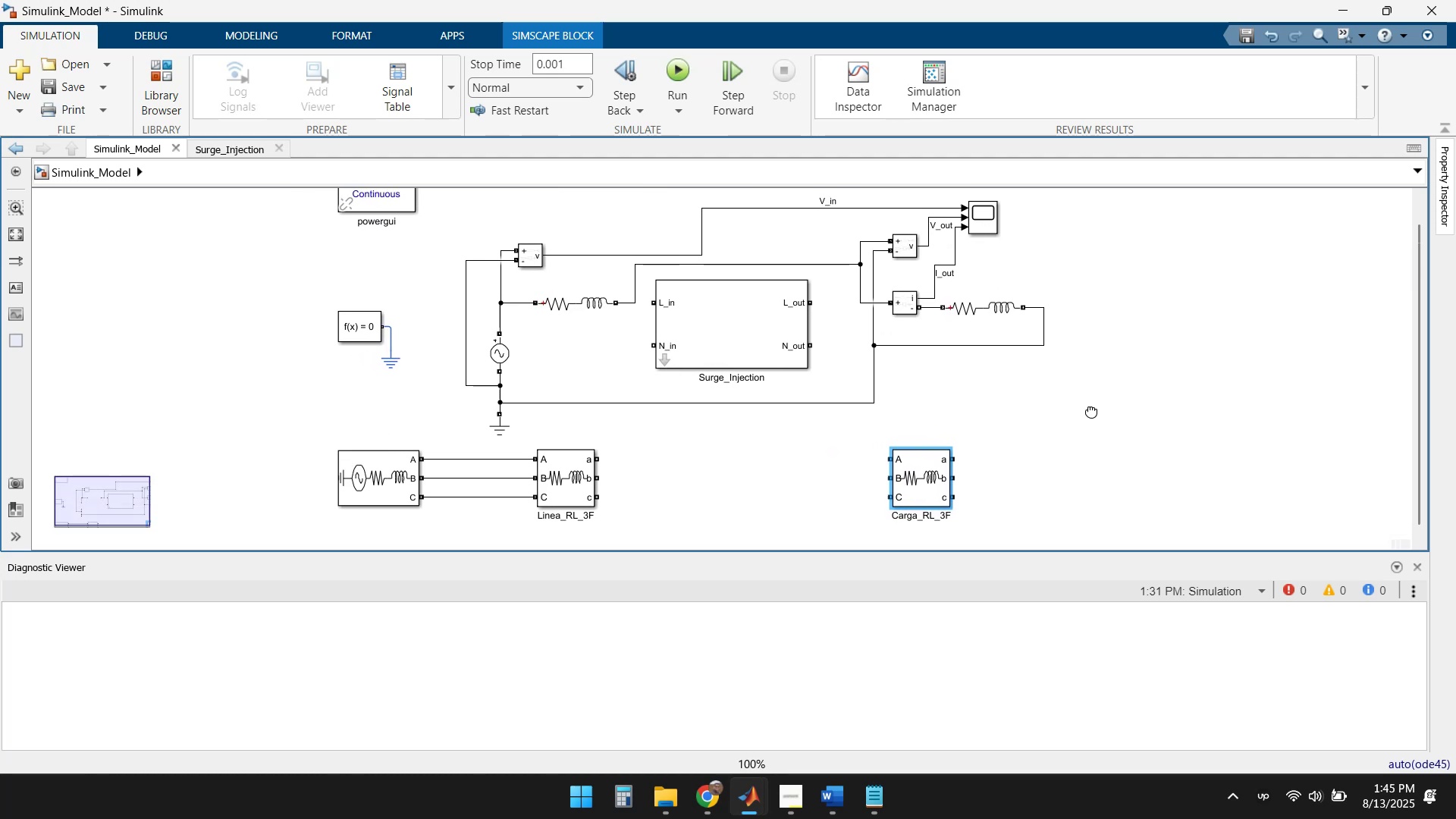 
left_click_drag(start_coordinate=[669, 306], to_coordinate=[651, 303])
 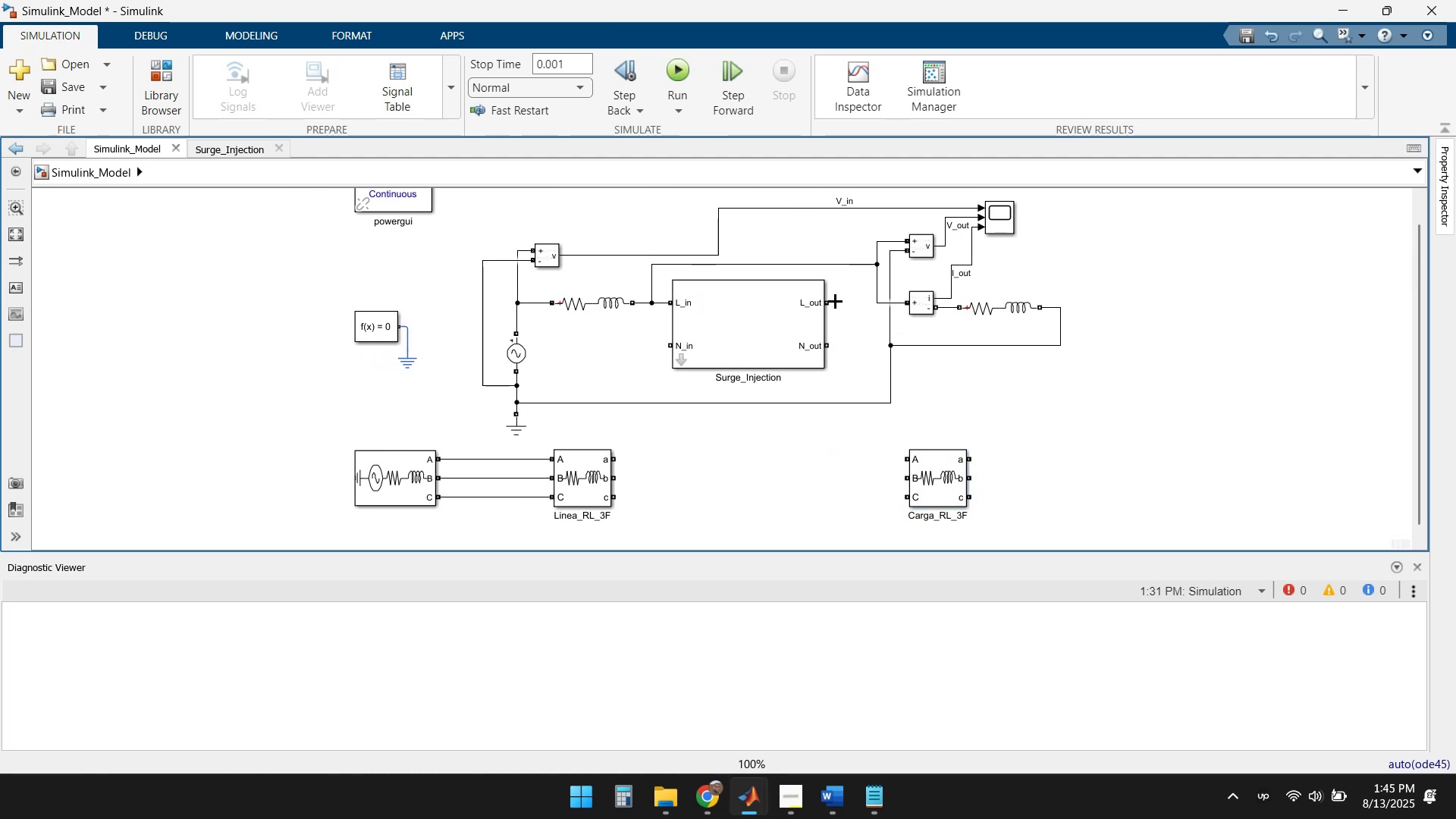 
left_click_drag(start_coordinate=[833, 301], to_coordinate=[877, 298])
 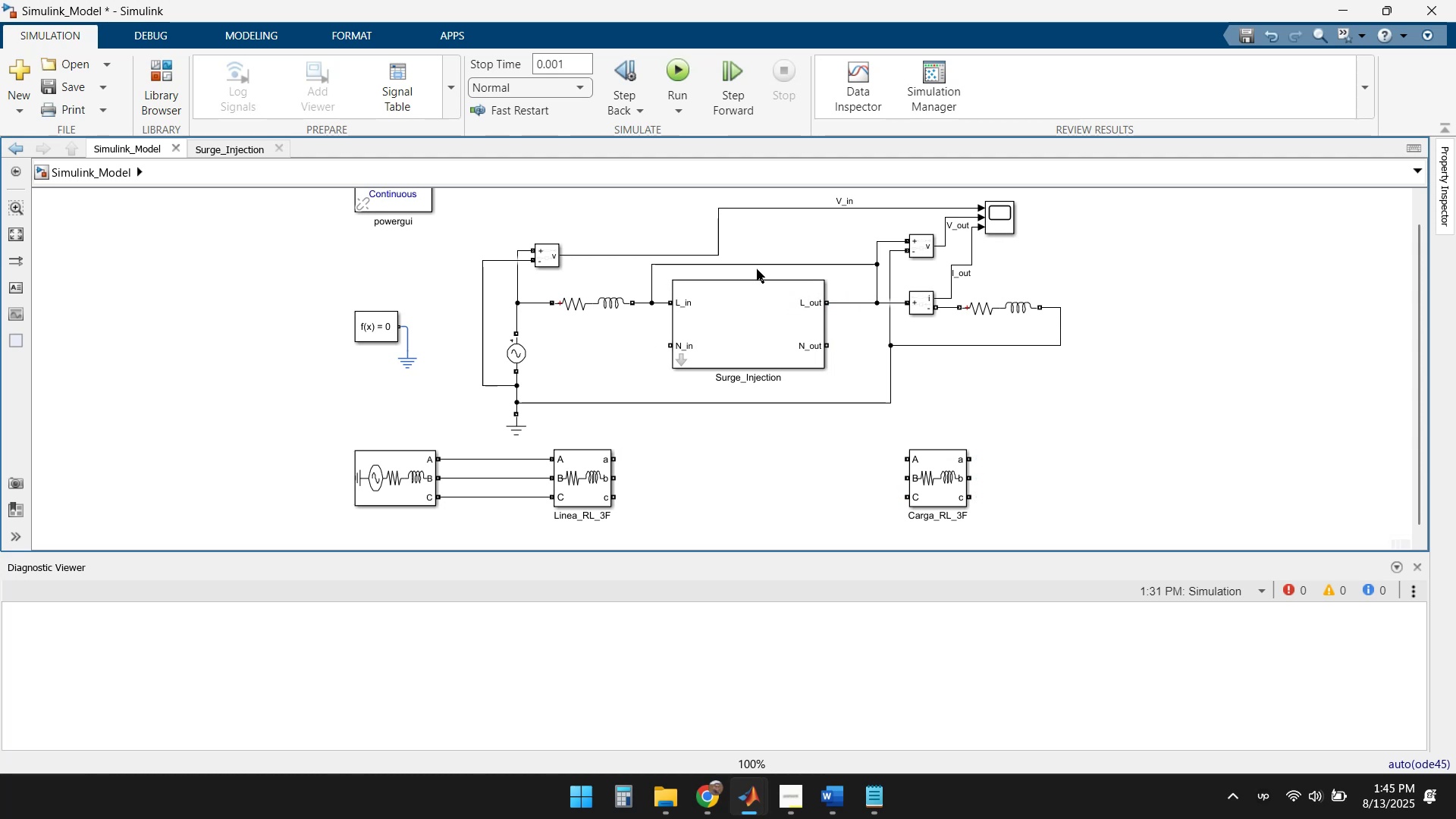 
left_click([758, 266])
 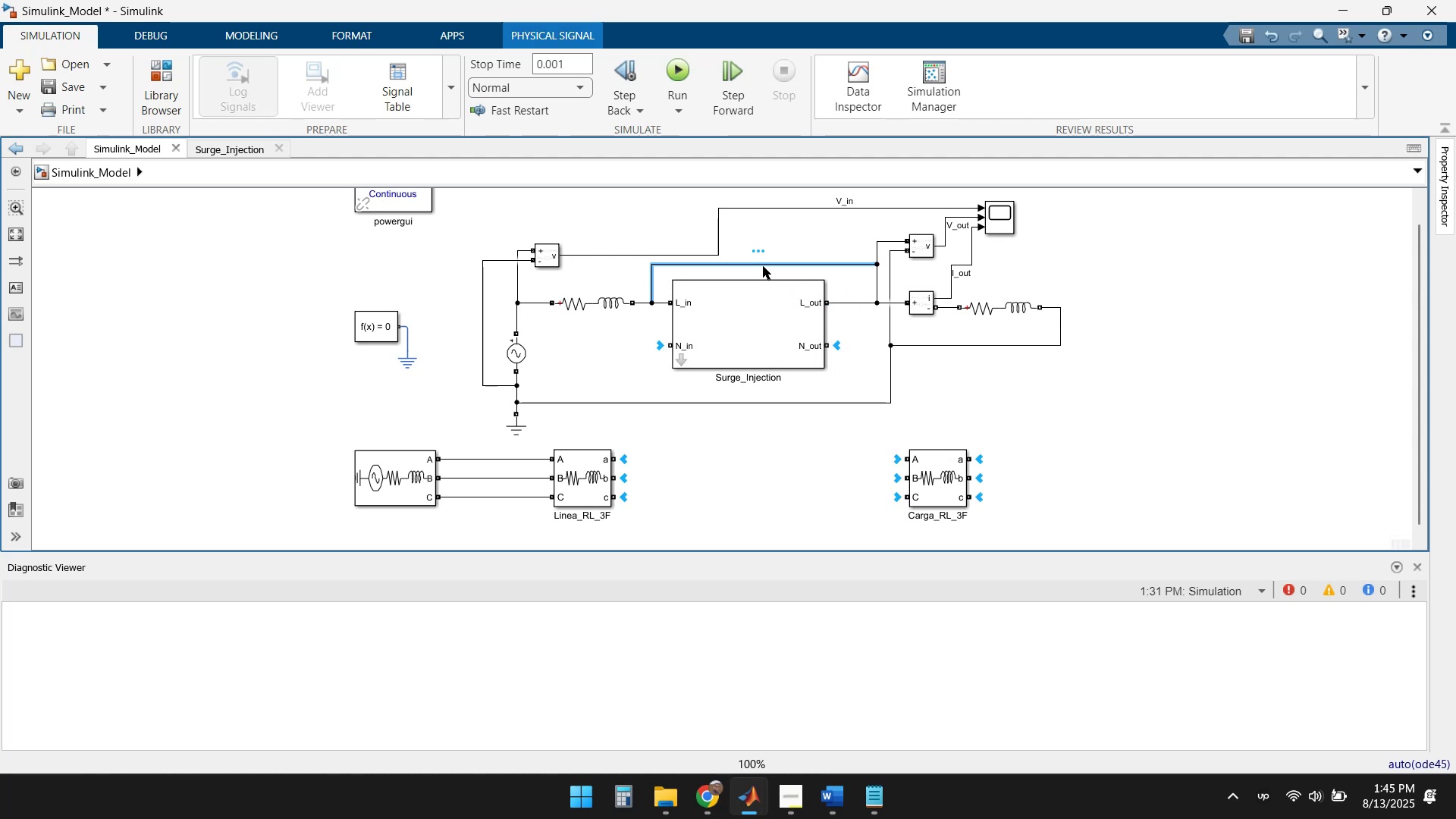 
key(Delete)
 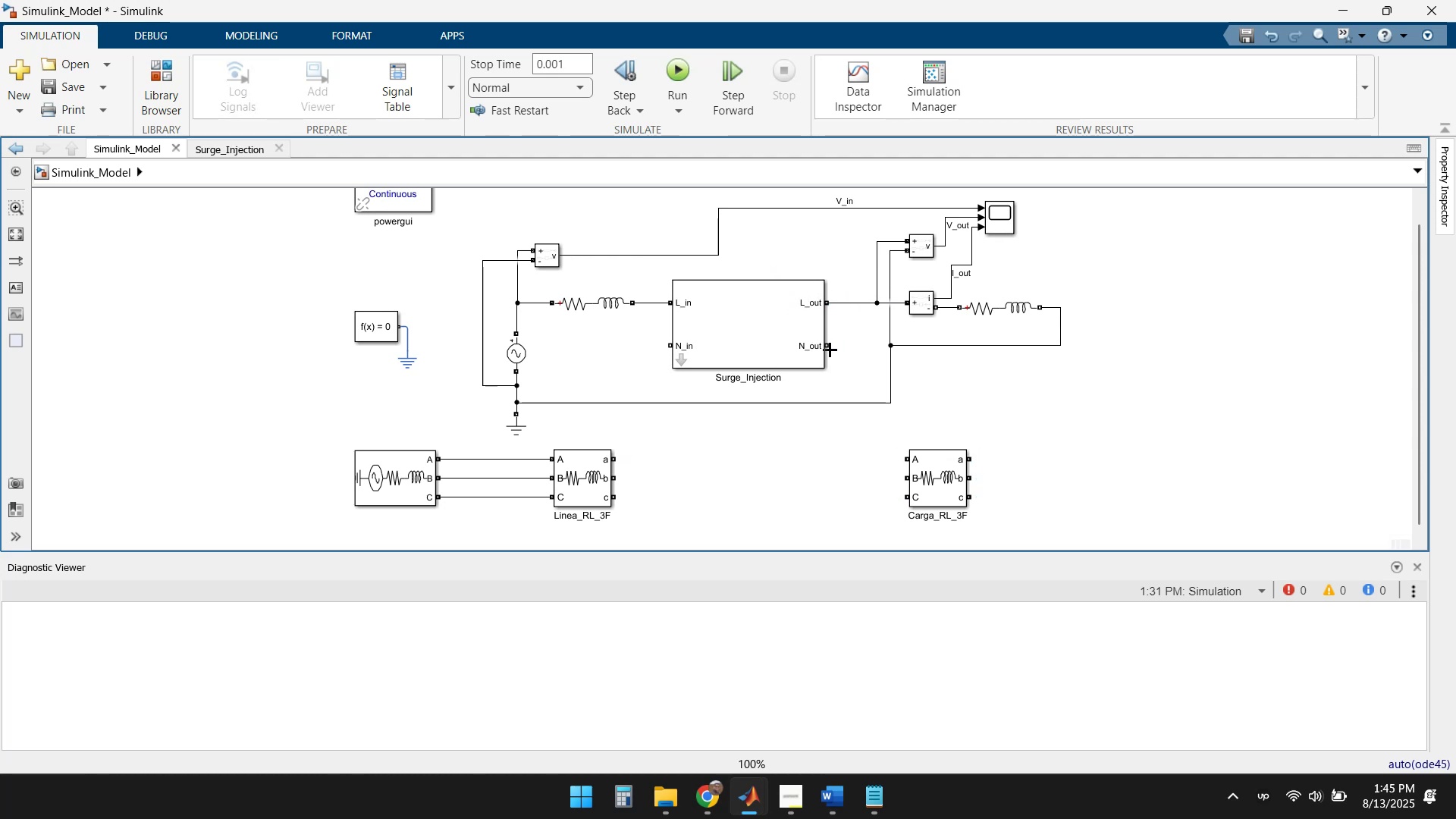 
left_click_drag(start_coordinate=[827, 347], to_coordinate=[888, 347])
 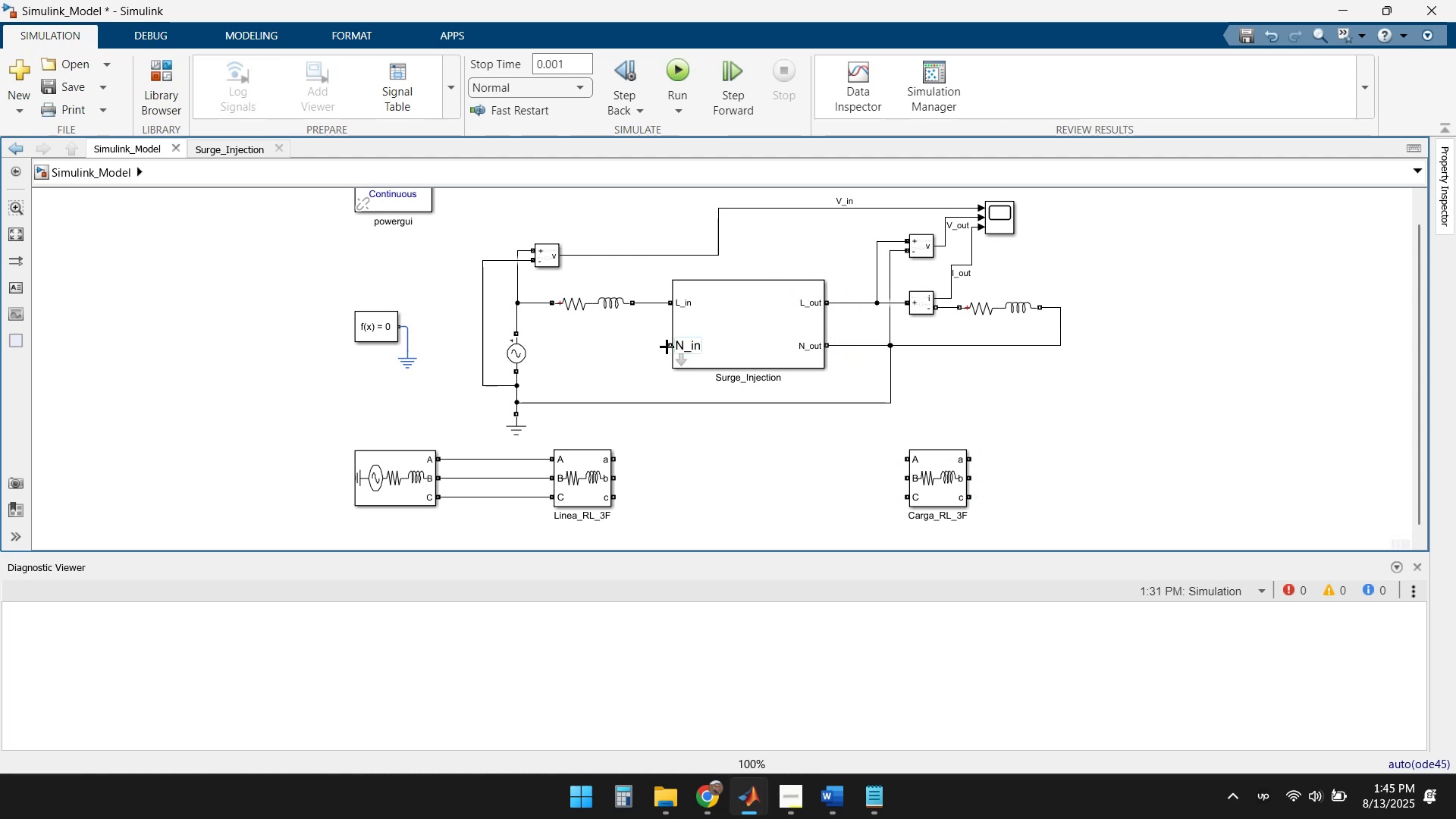 
left_click_drag(start_coordinate=[667, 347], to_coordinate=[632, 400])
 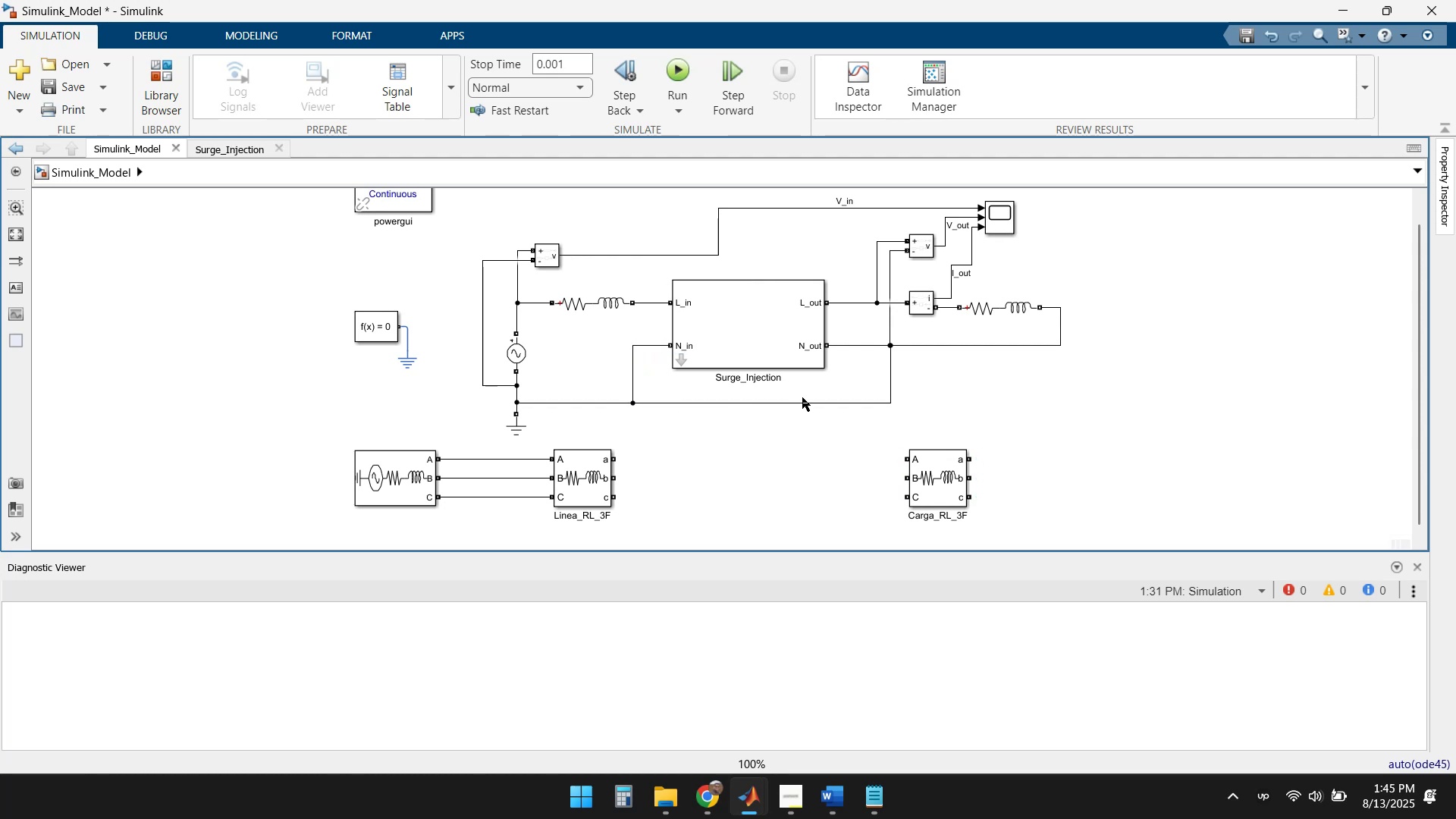 
left_click([801, 400])
 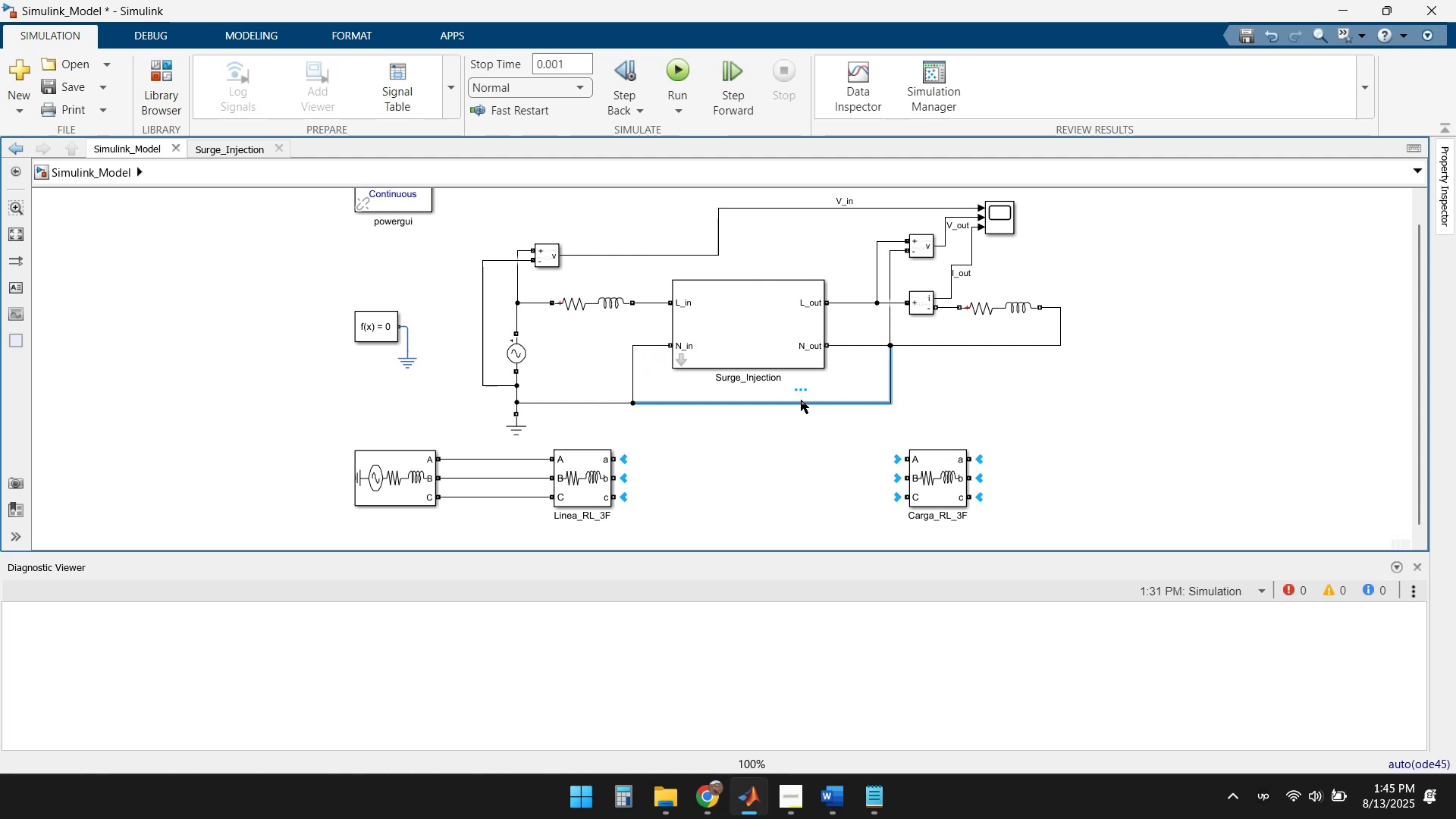 
key(Delete)
 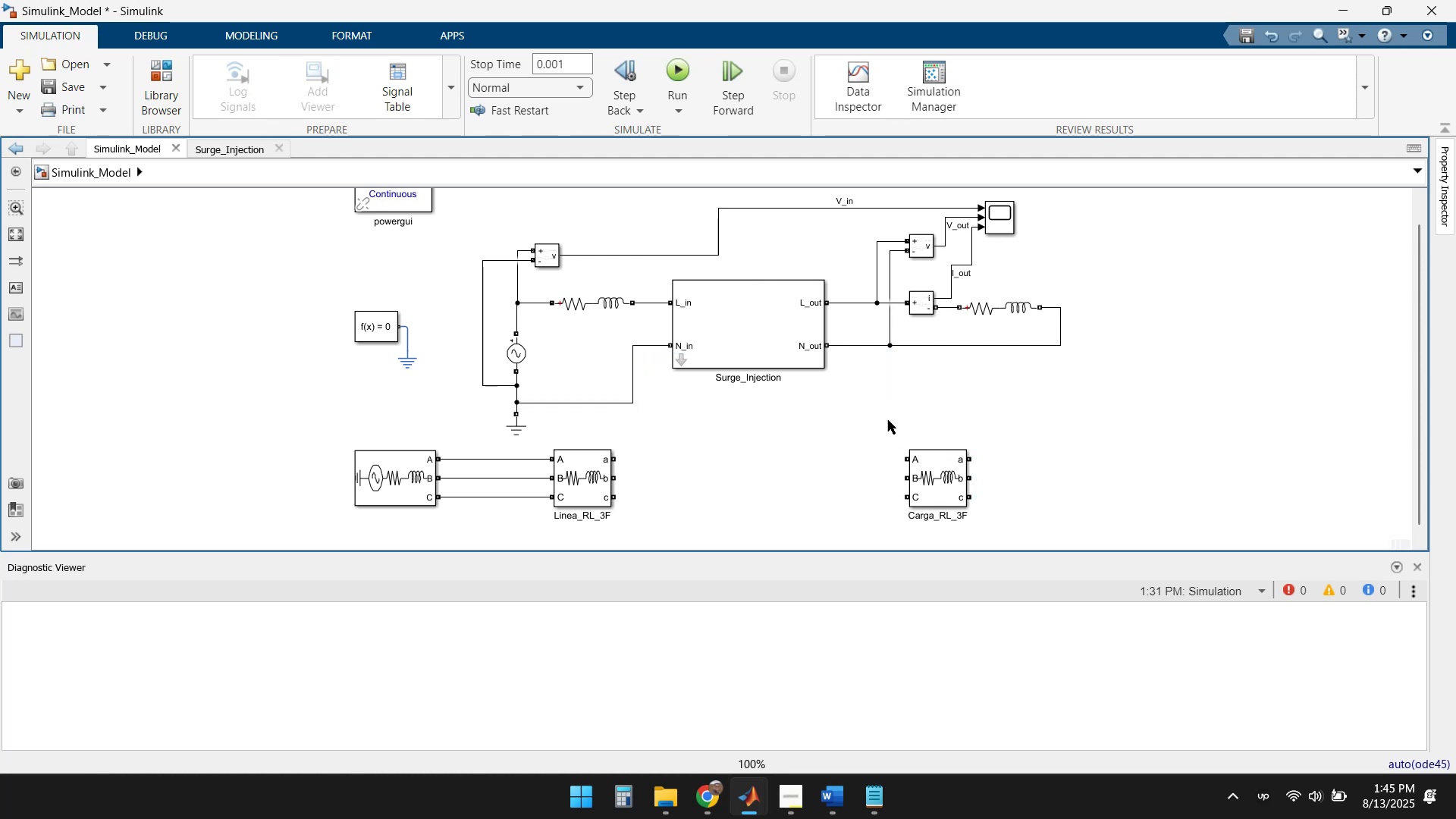 
left_click([668, 66])
 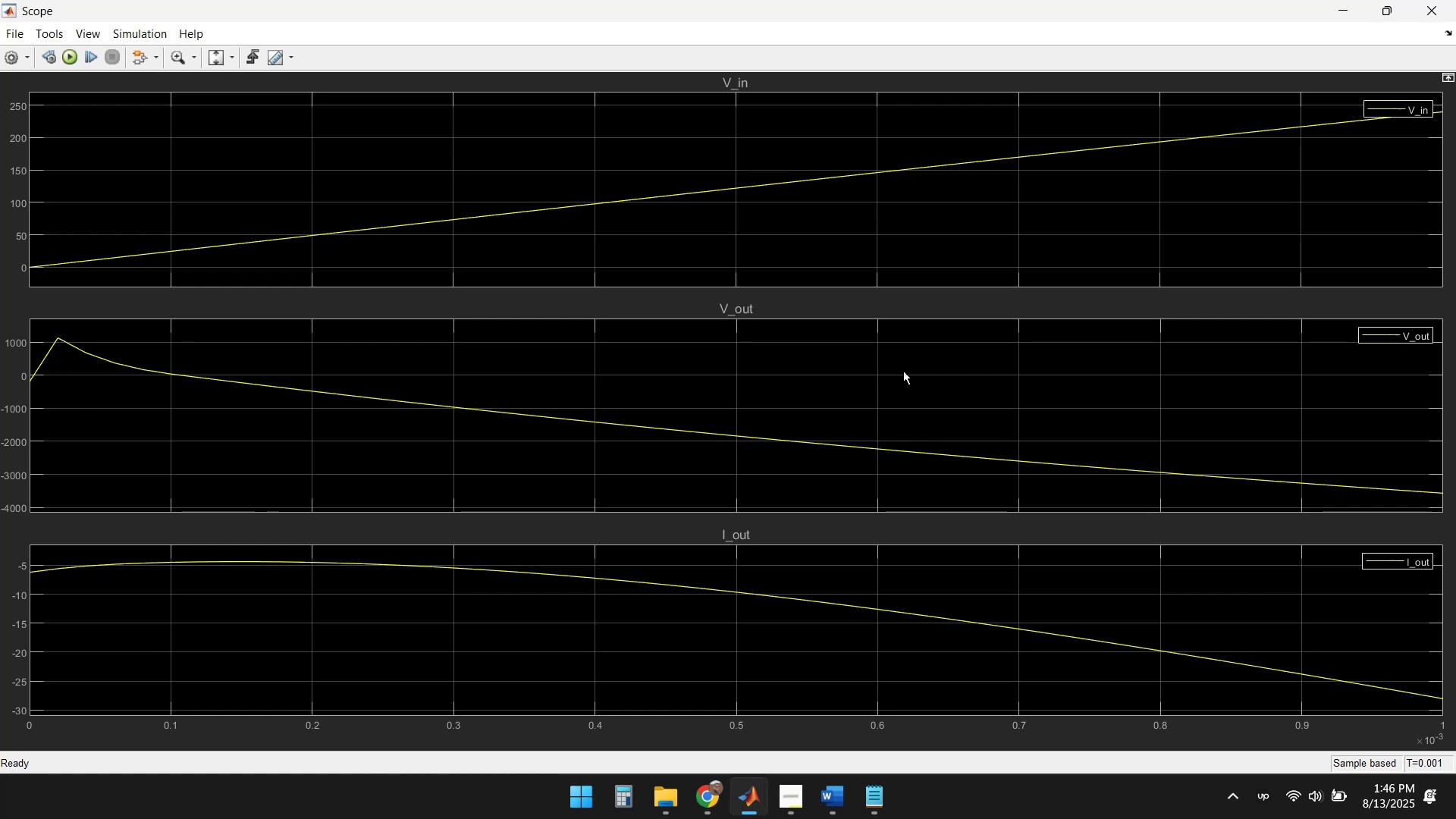 
wait(7.5)
 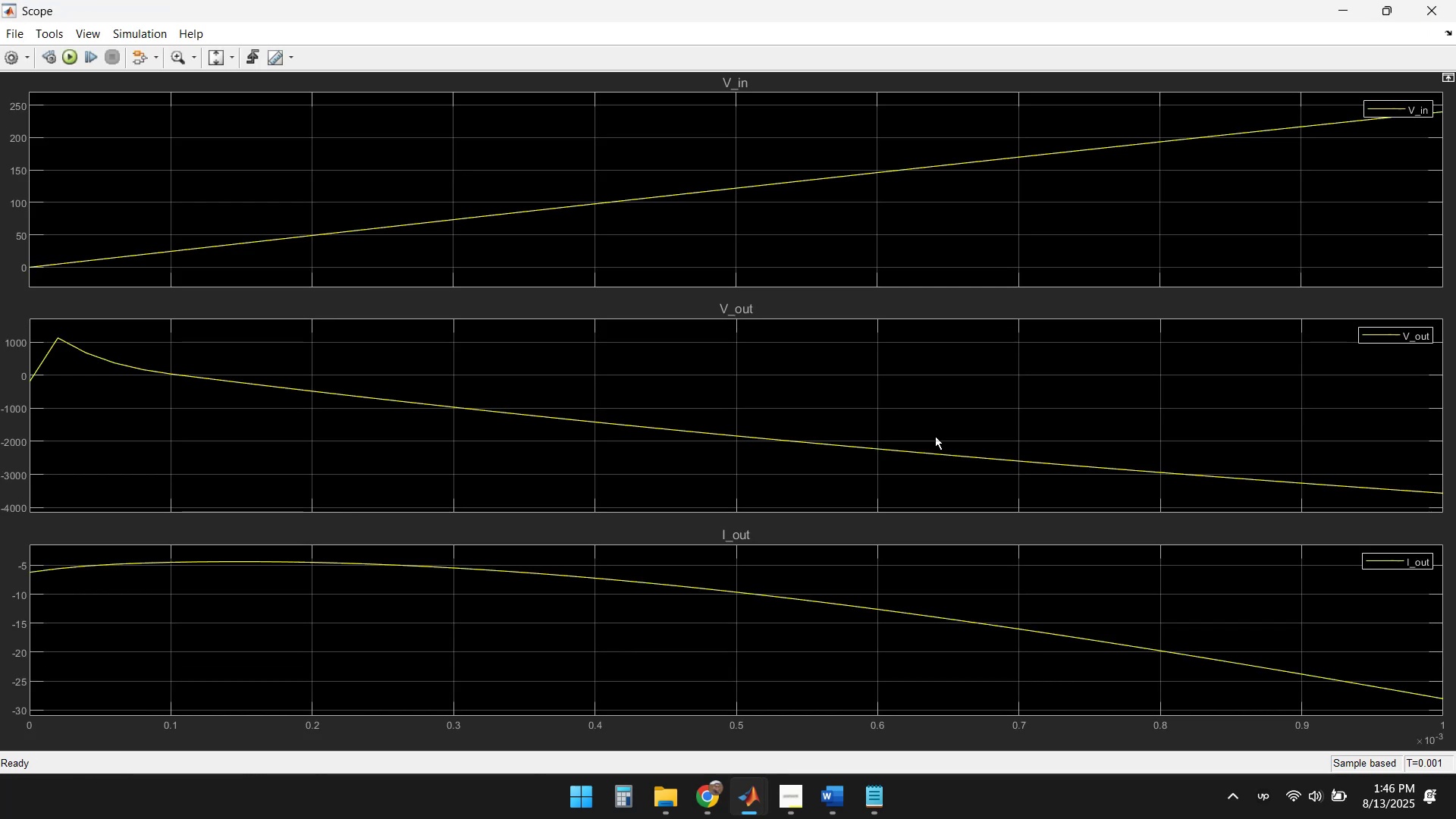 
left_click([1420, 11])
 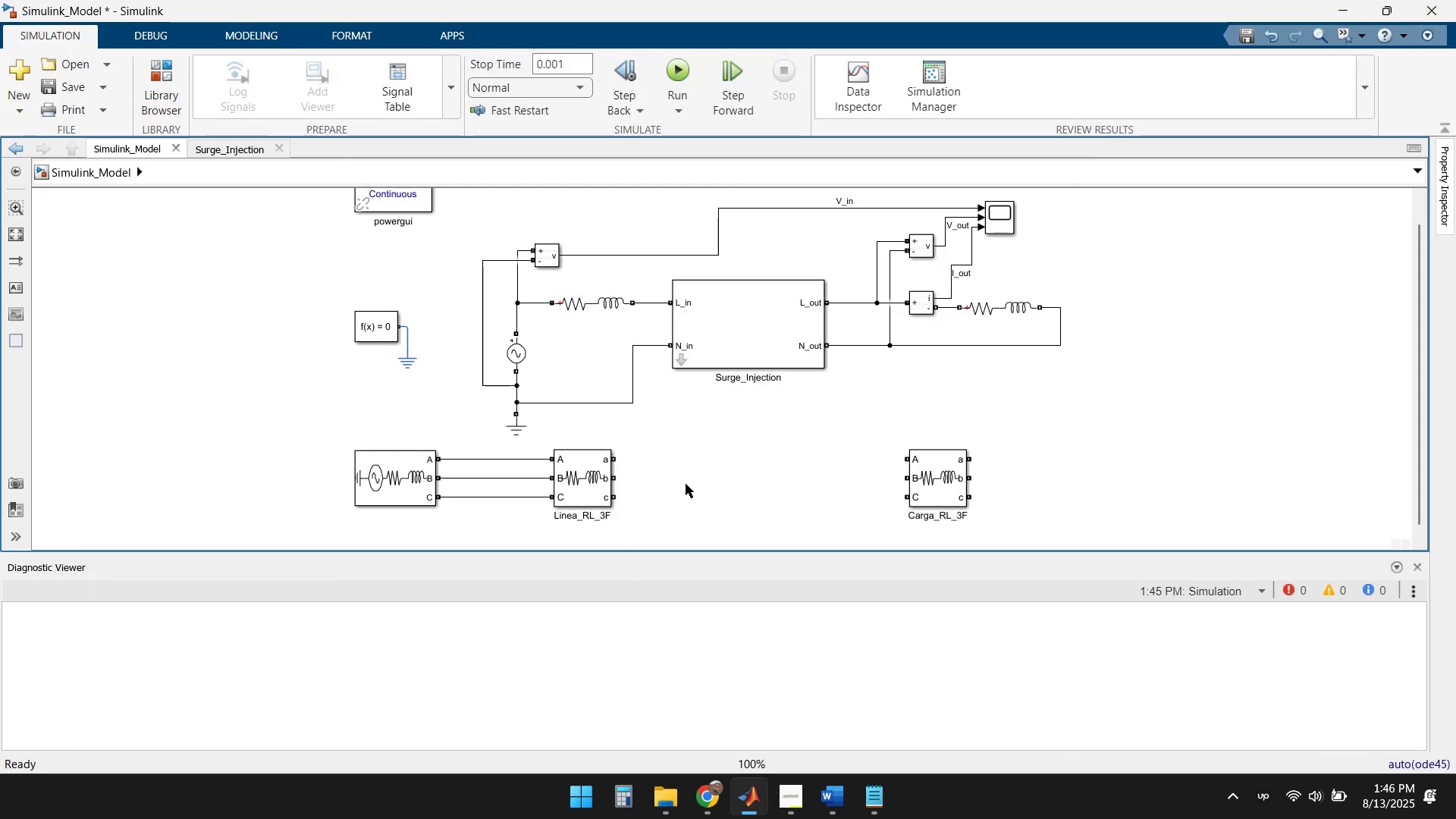 
wait(6.41)
 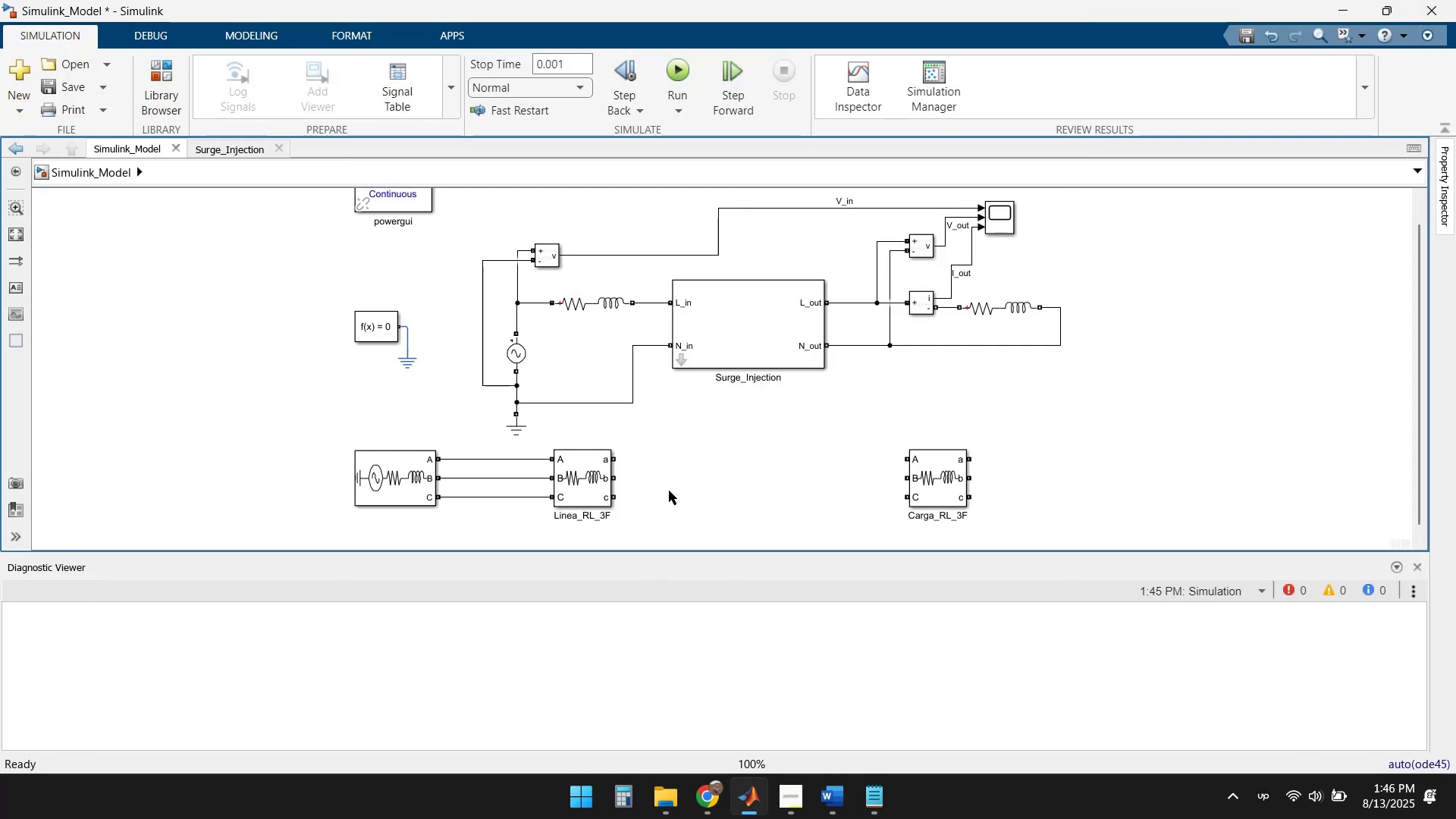 
left_click([755, 334])
 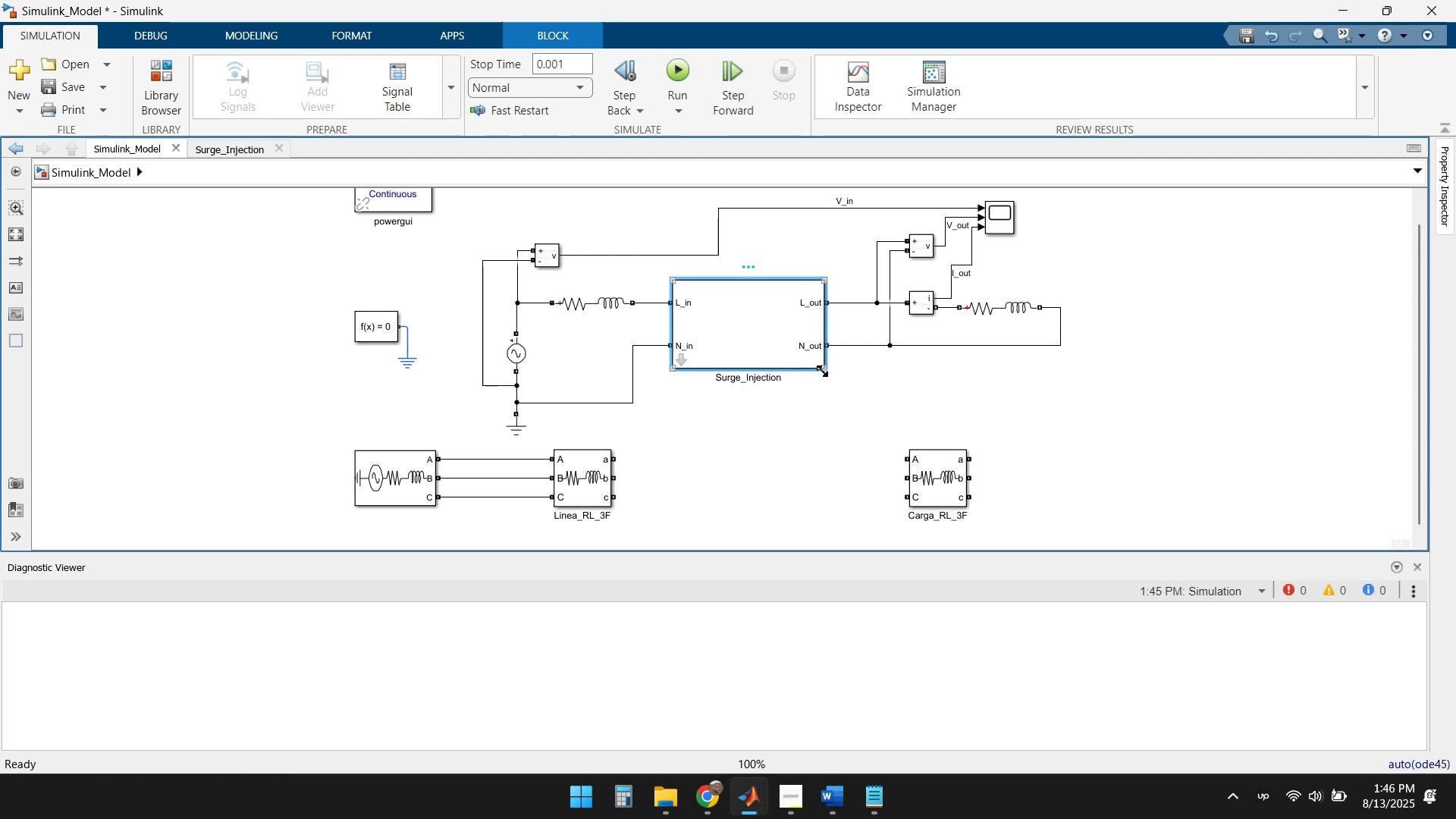 
left_click_drag(start_coordinate=[823, 371], to_coordinate=[730, 373])
 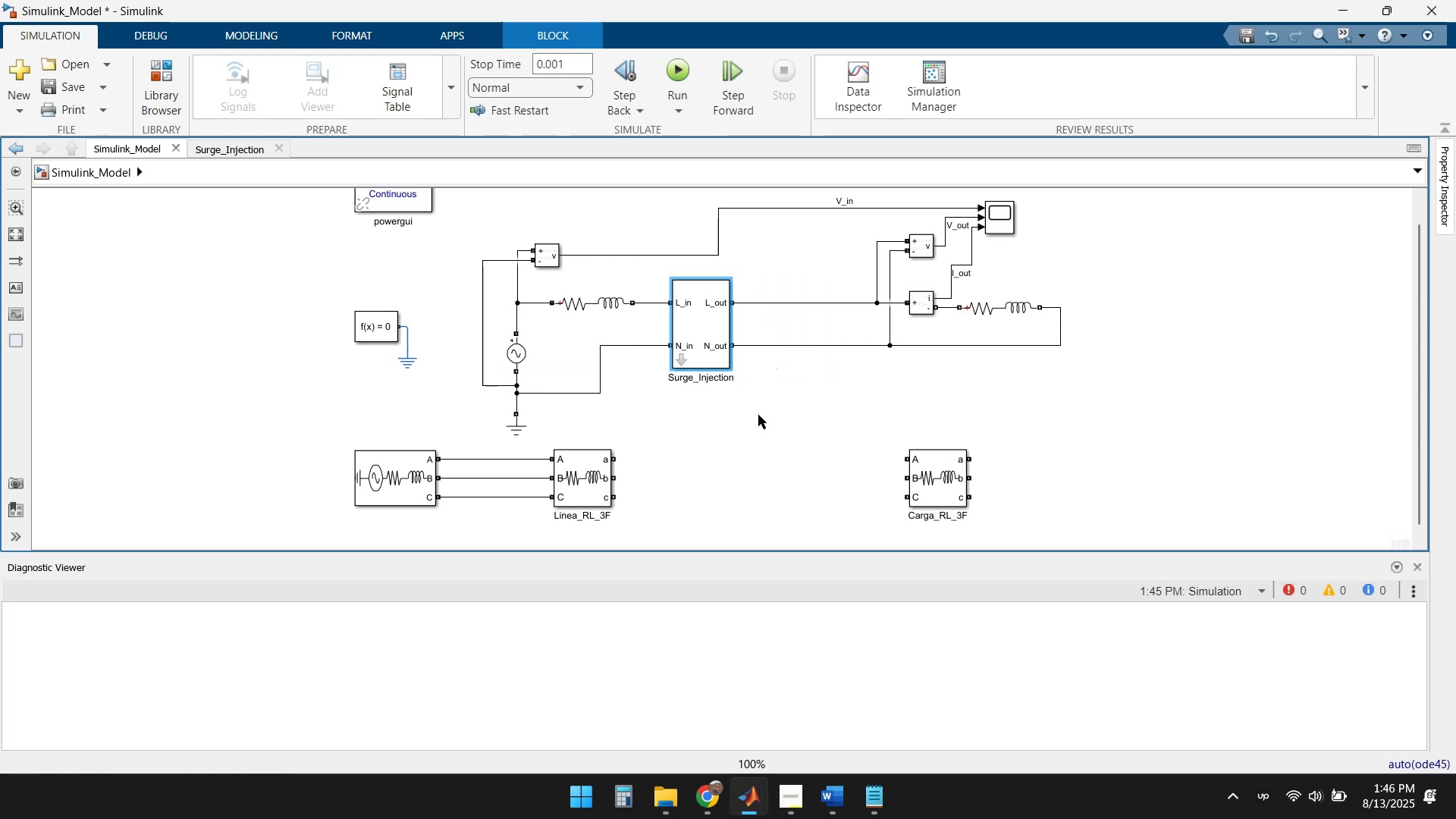 
left_click([764, 419])
 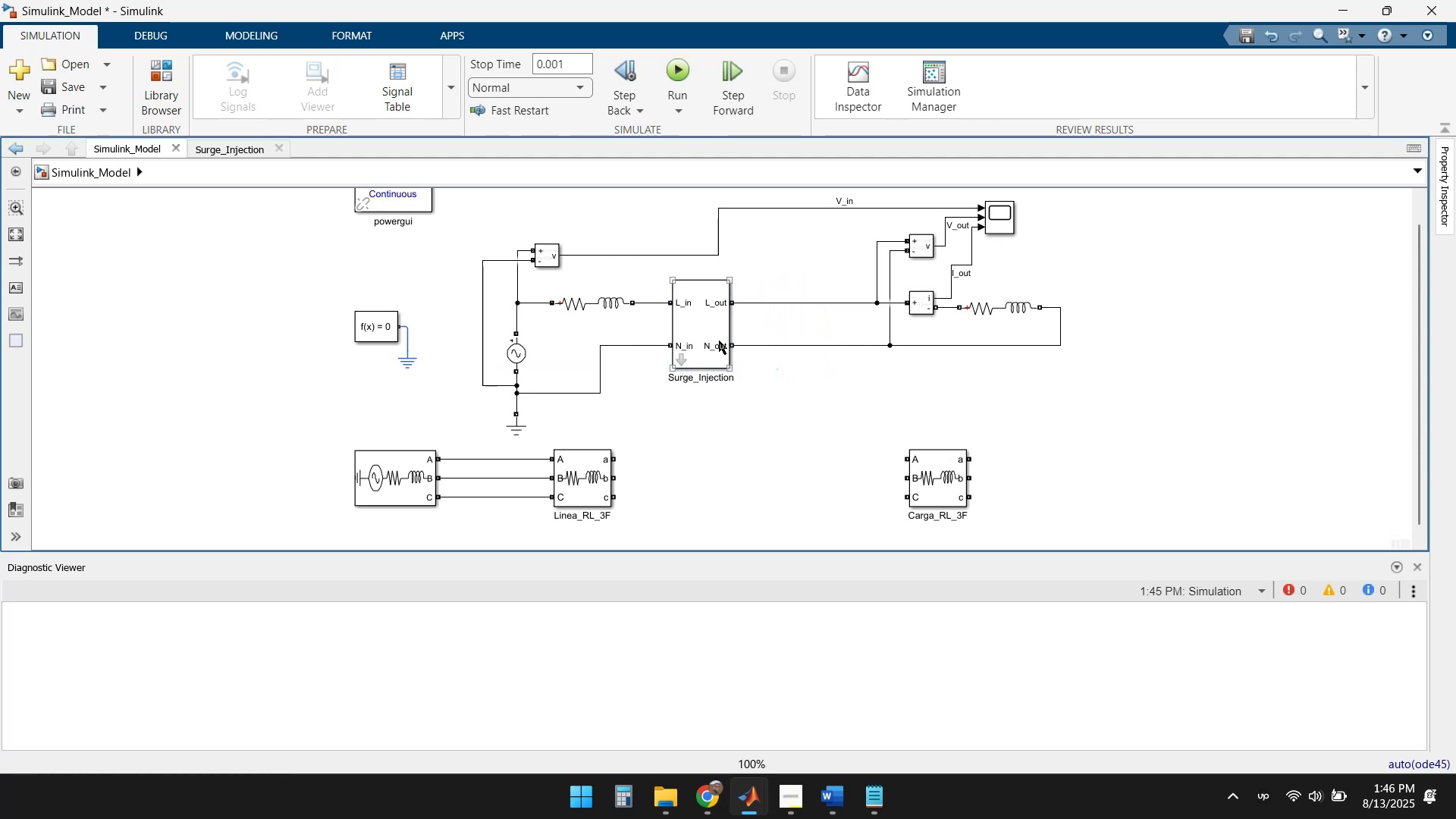 
left_click_drag(start_coordinate=[708, 329], to_coordinate=[755, 326])
 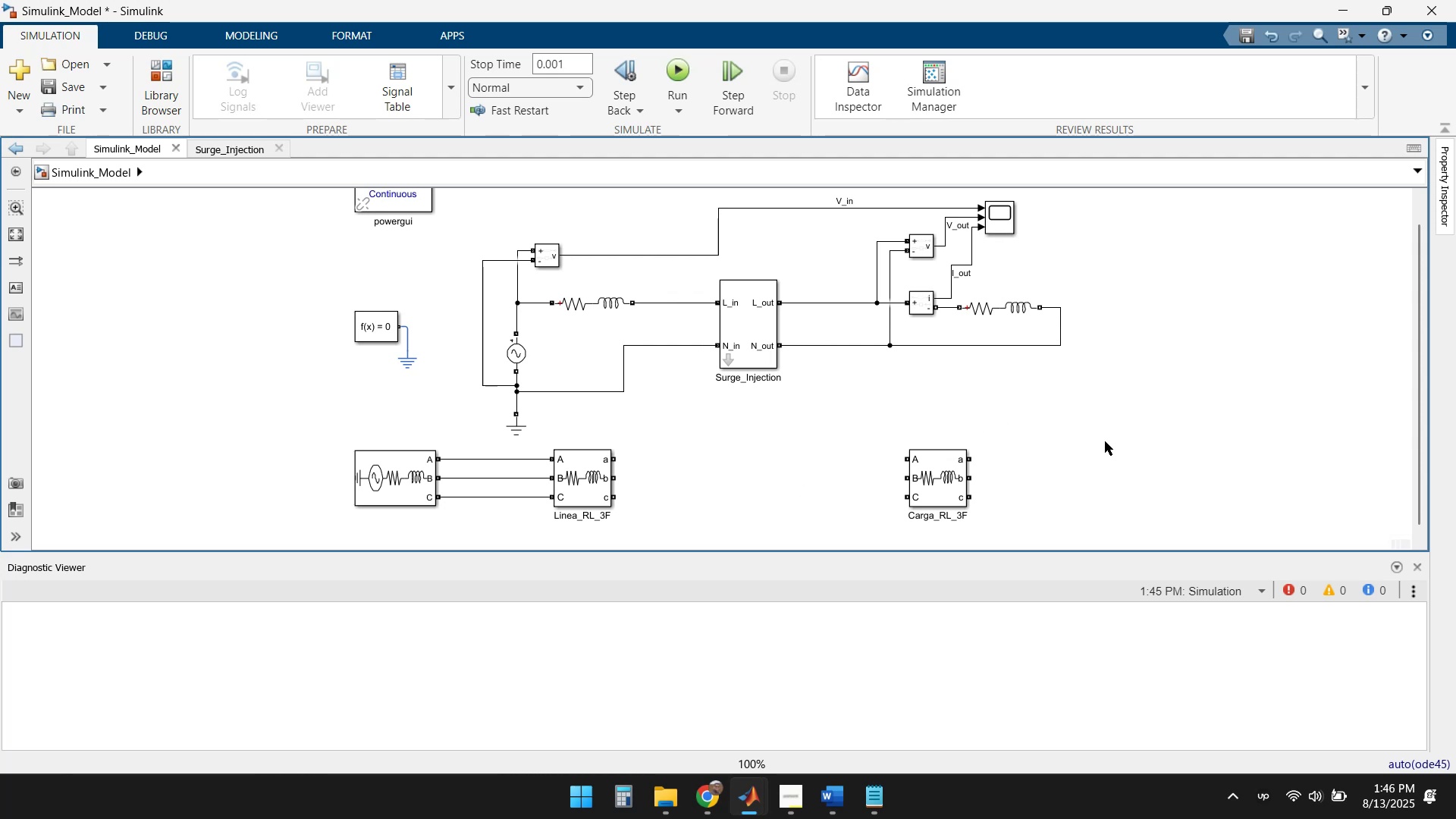 
wait(8.42)
 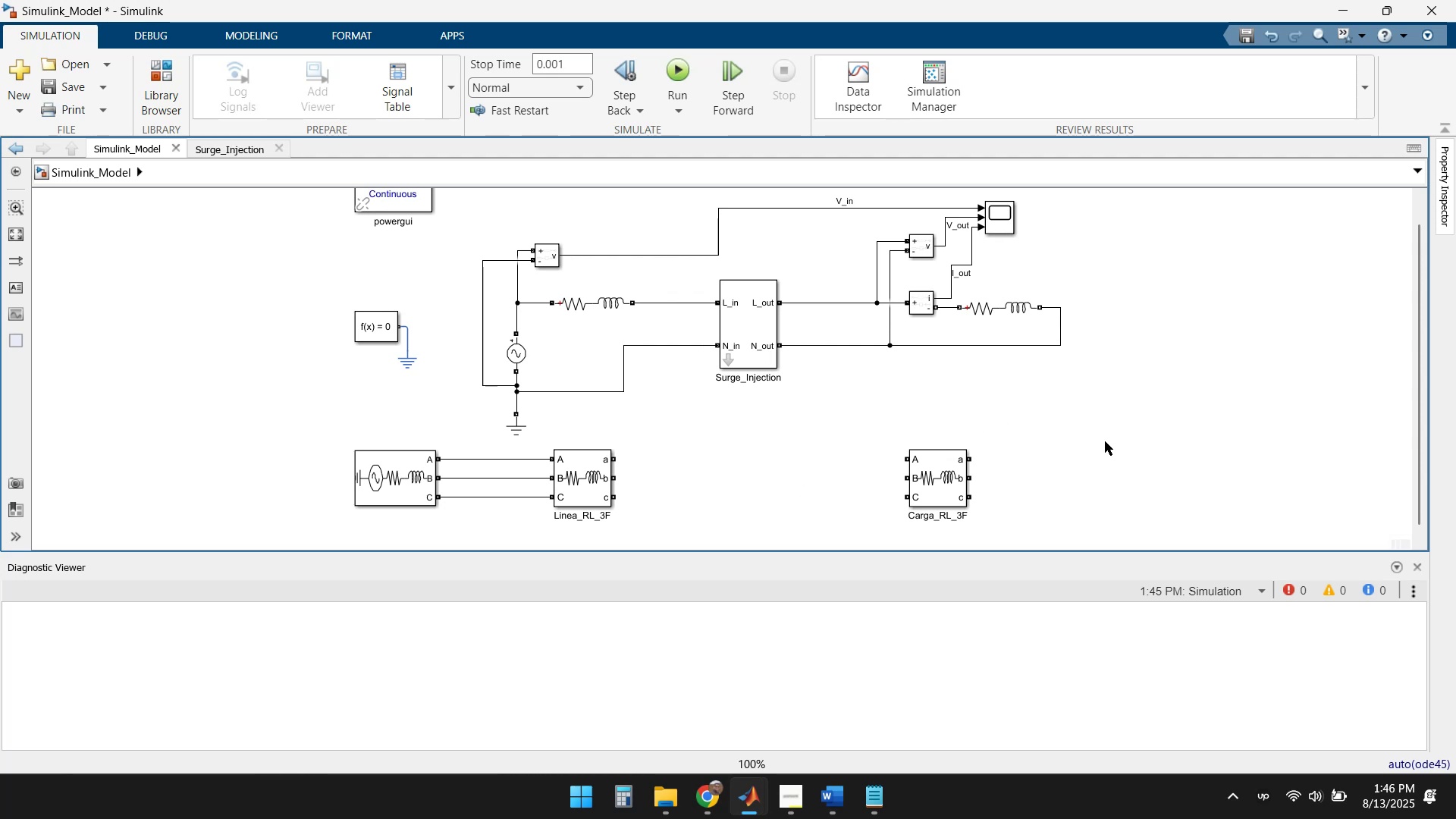 
left_click([711, 485])
 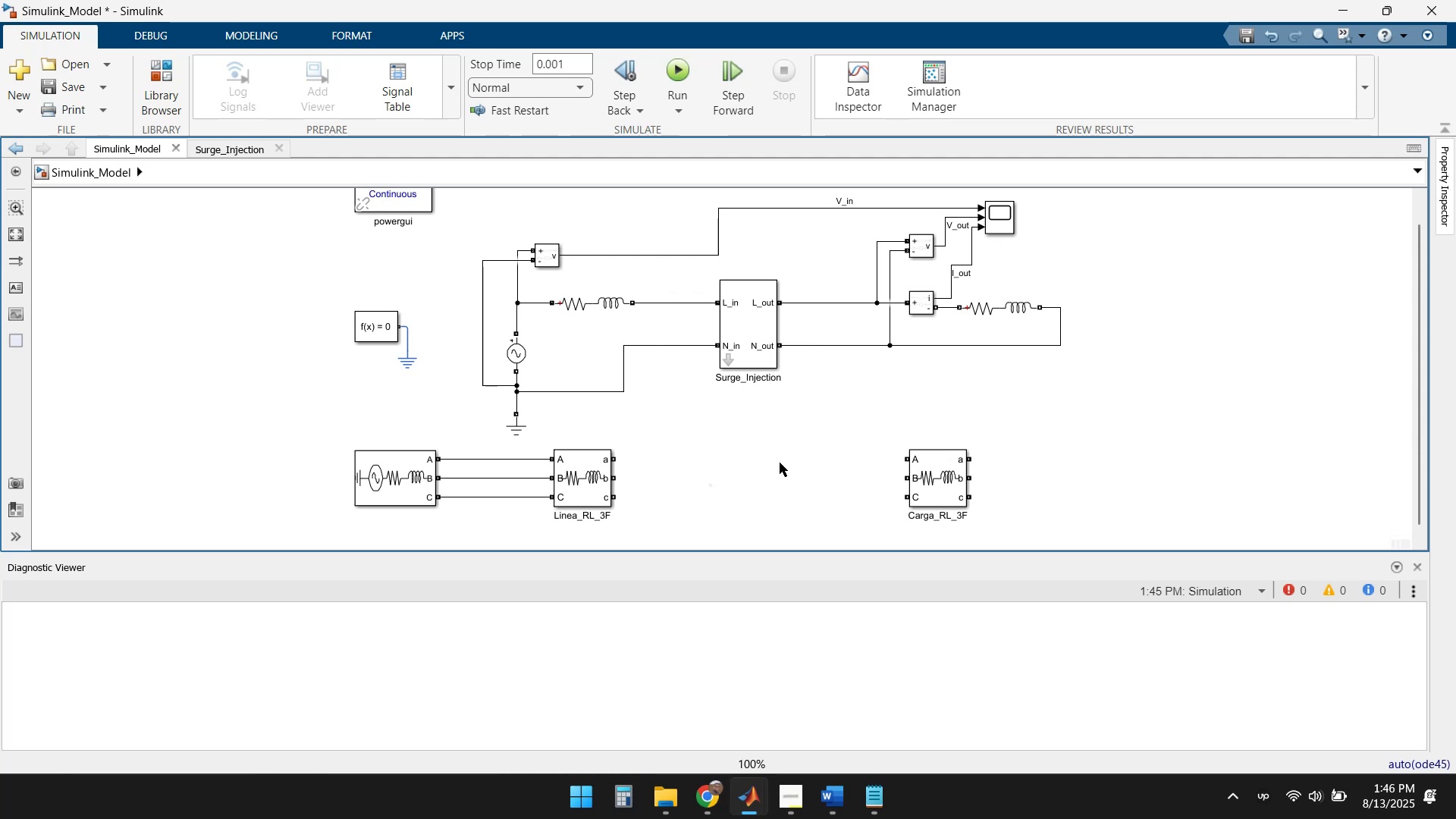 
double_click([780, 463])
 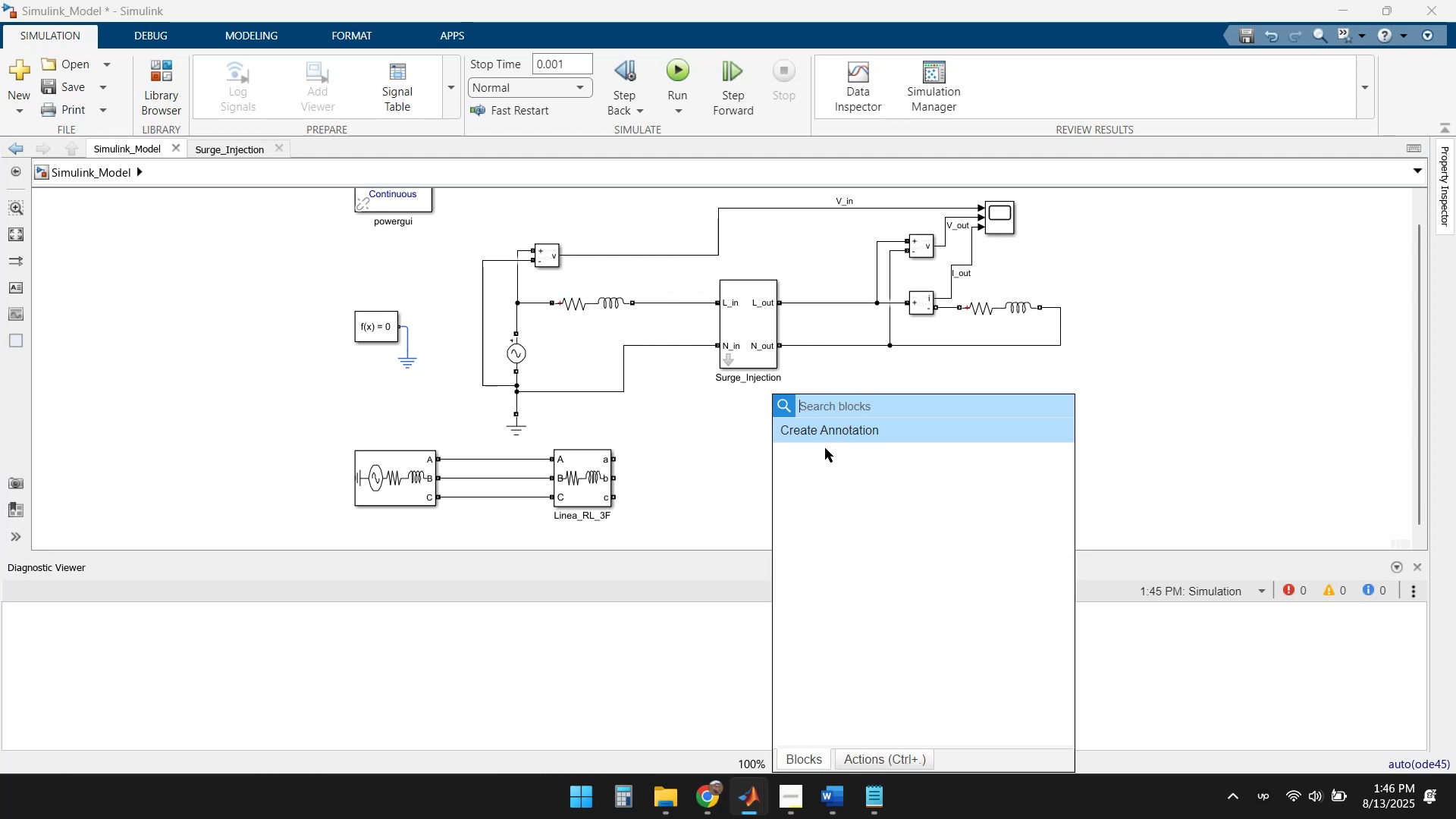 
type(volatge)
key(Backspace)
key(Backspace)
key(Backspace)
key(Backspace)
type(tage)
 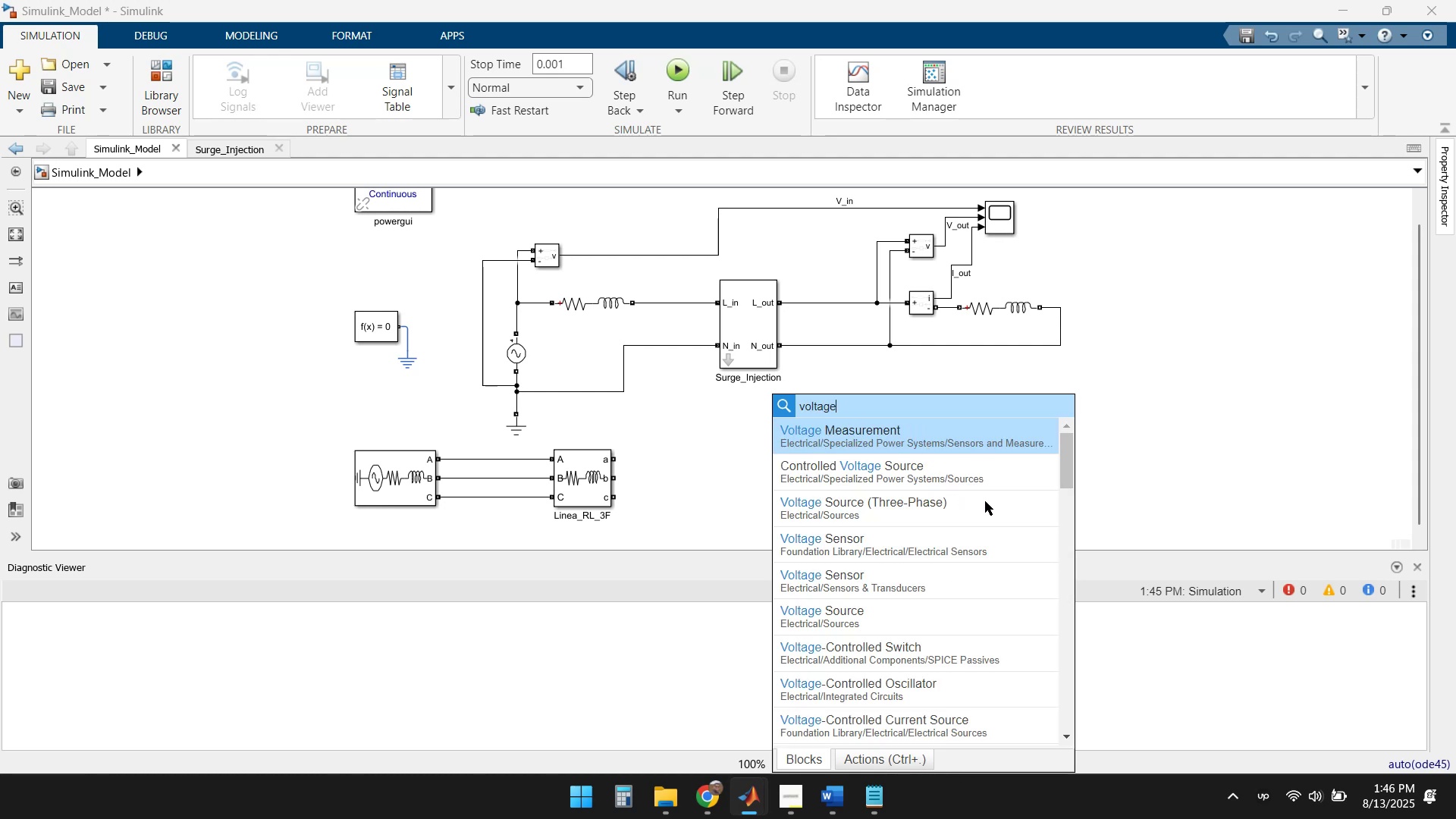 
wait(8.43)
 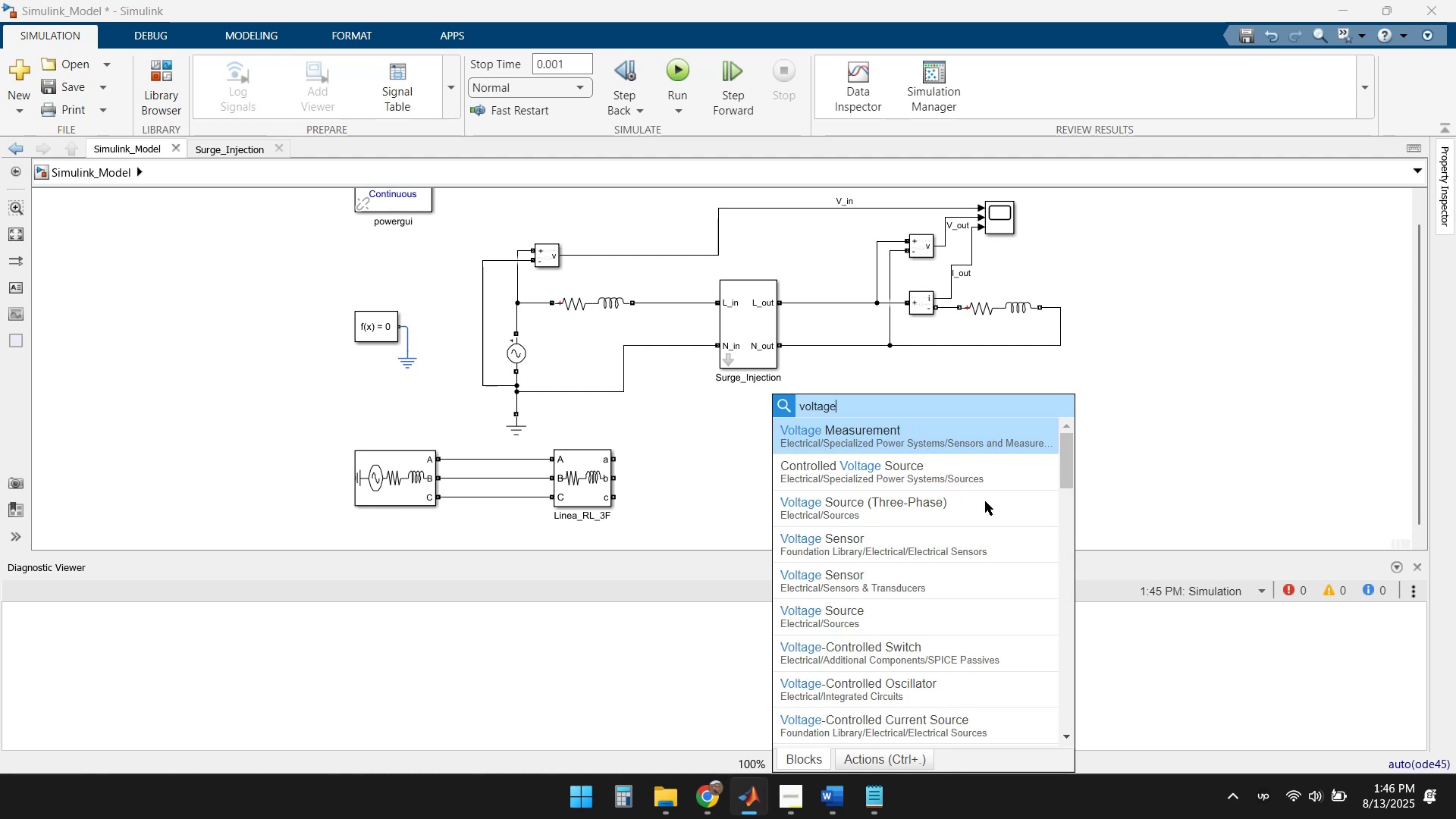 
scroll: coordinate [956, 542], scroll_direction: down, amount: 7.0
 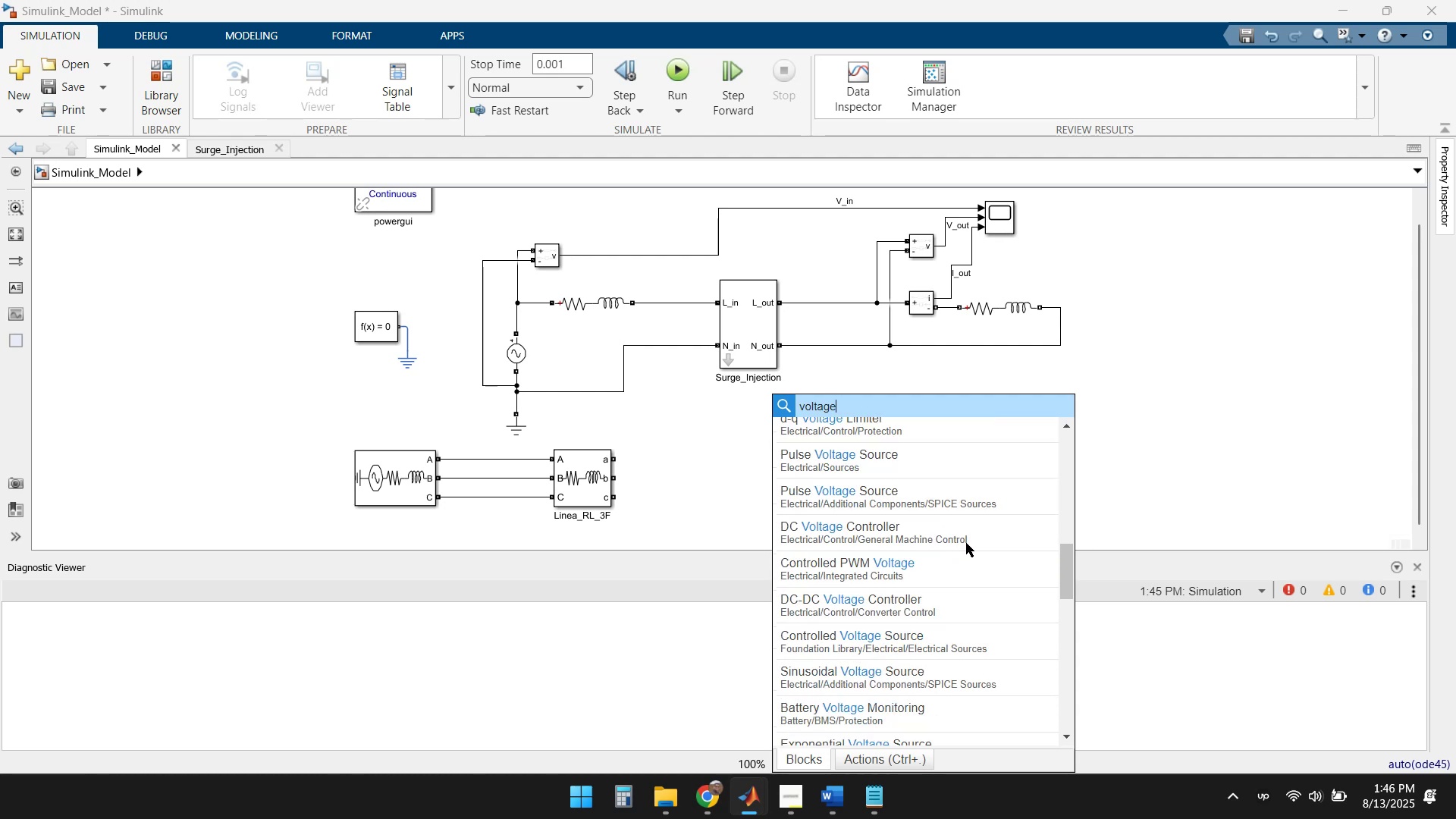 
scroll: coordinate [982, 544], scroll_direction: up, amount: 12.0
 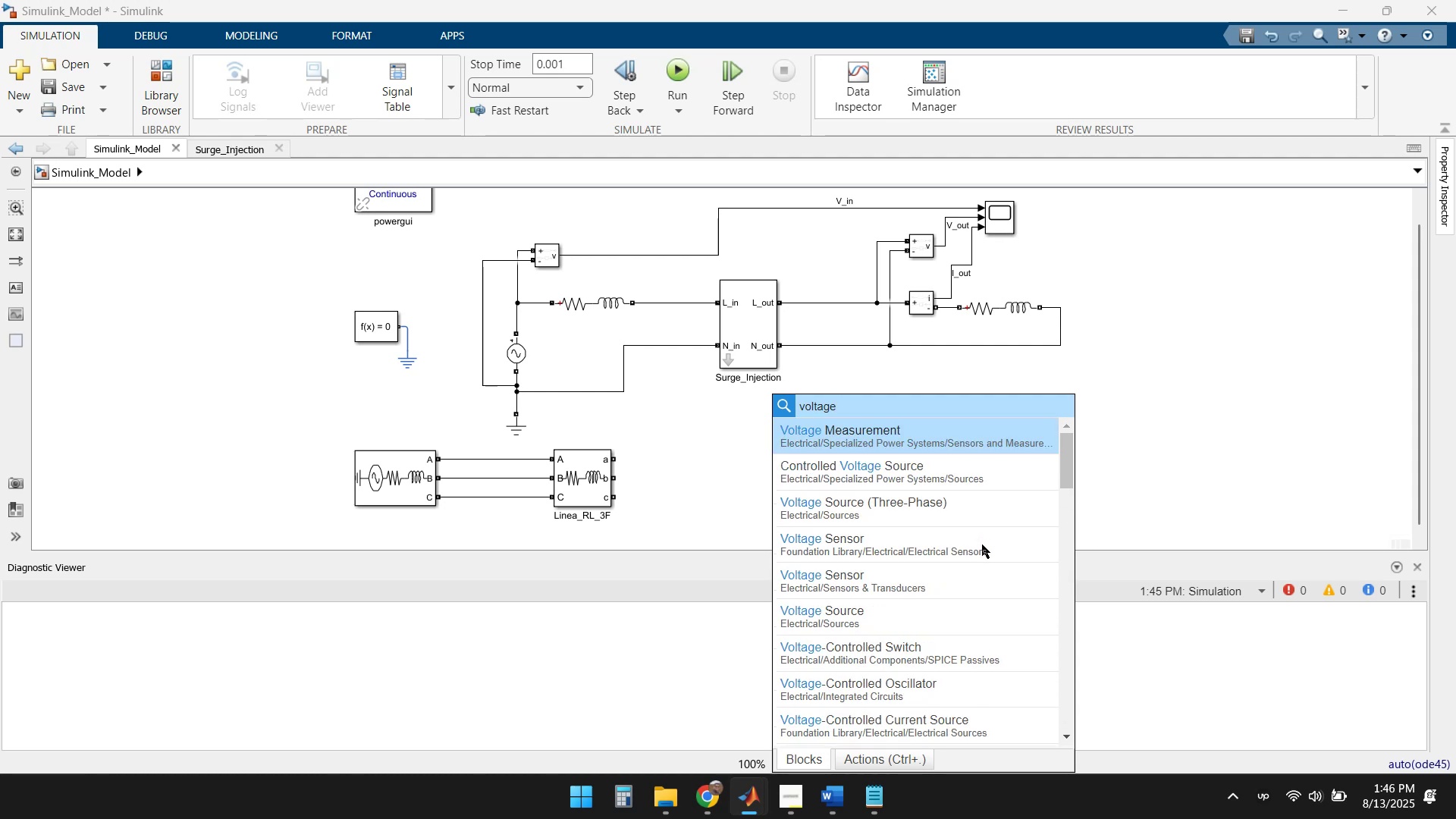 
type([Home][Delete]Measurement)
 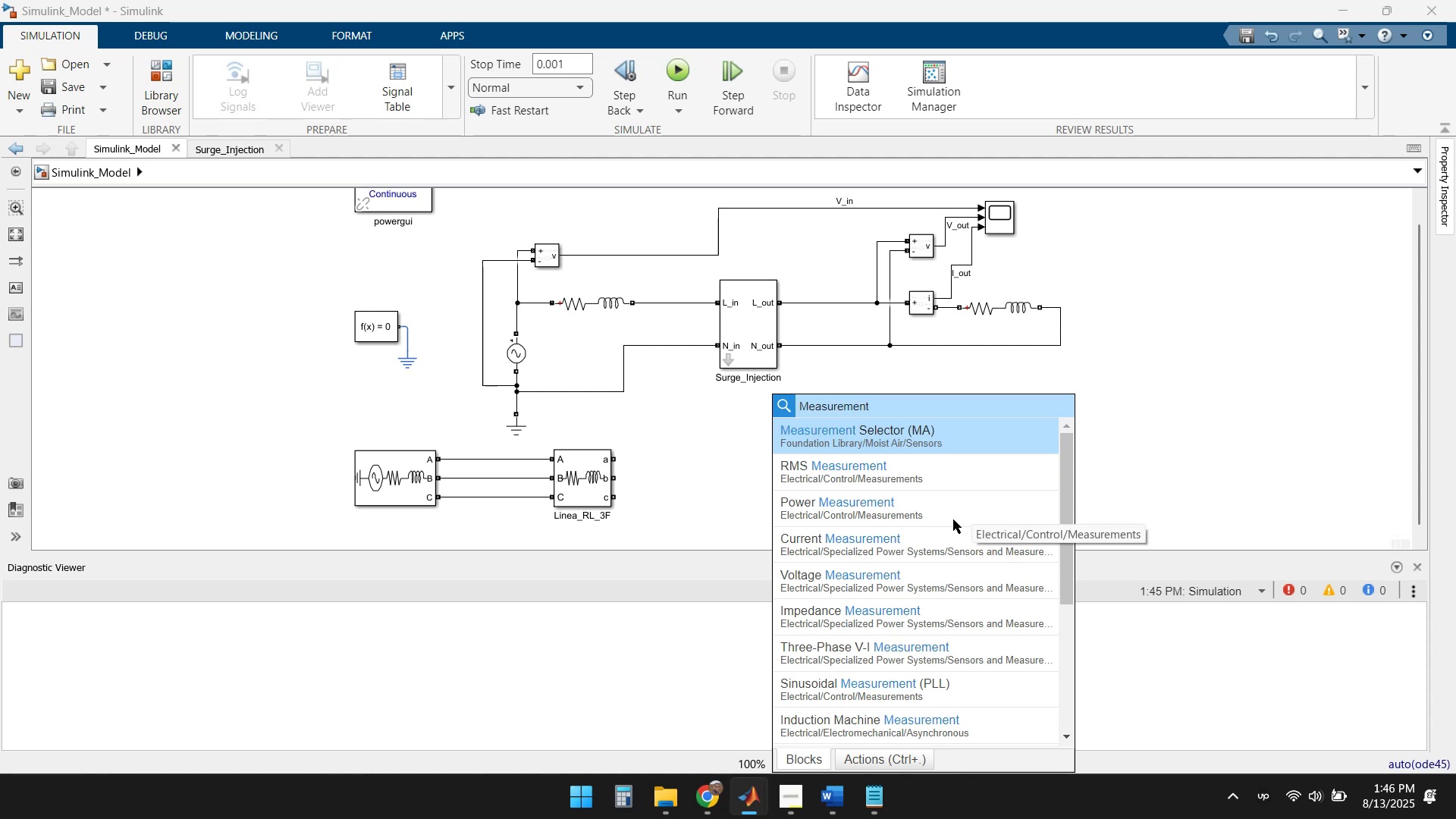 
wait(10.08)
 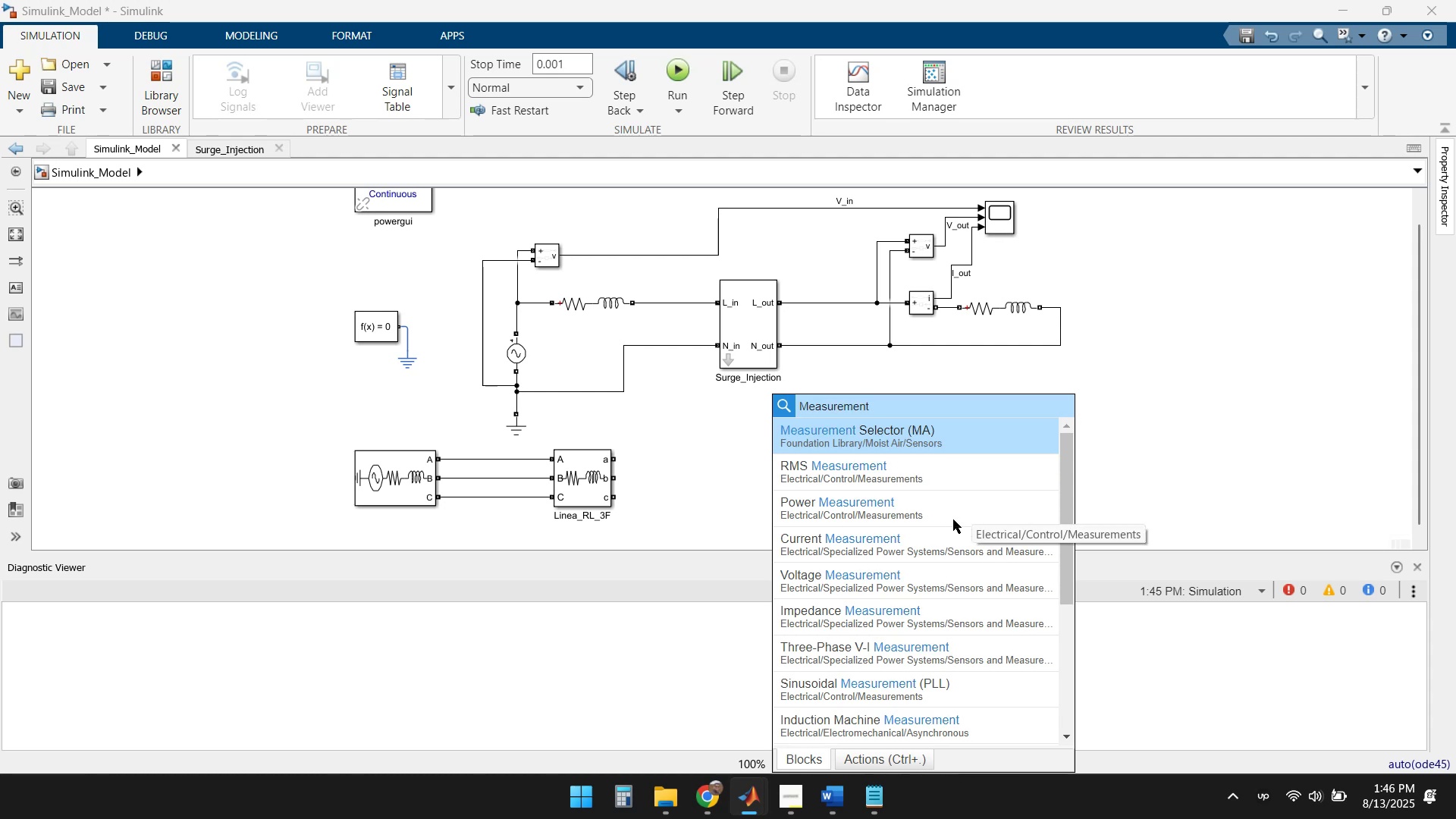 
scroll: coordinate [957, 582], scroll_direction: down, amount: 1.0
 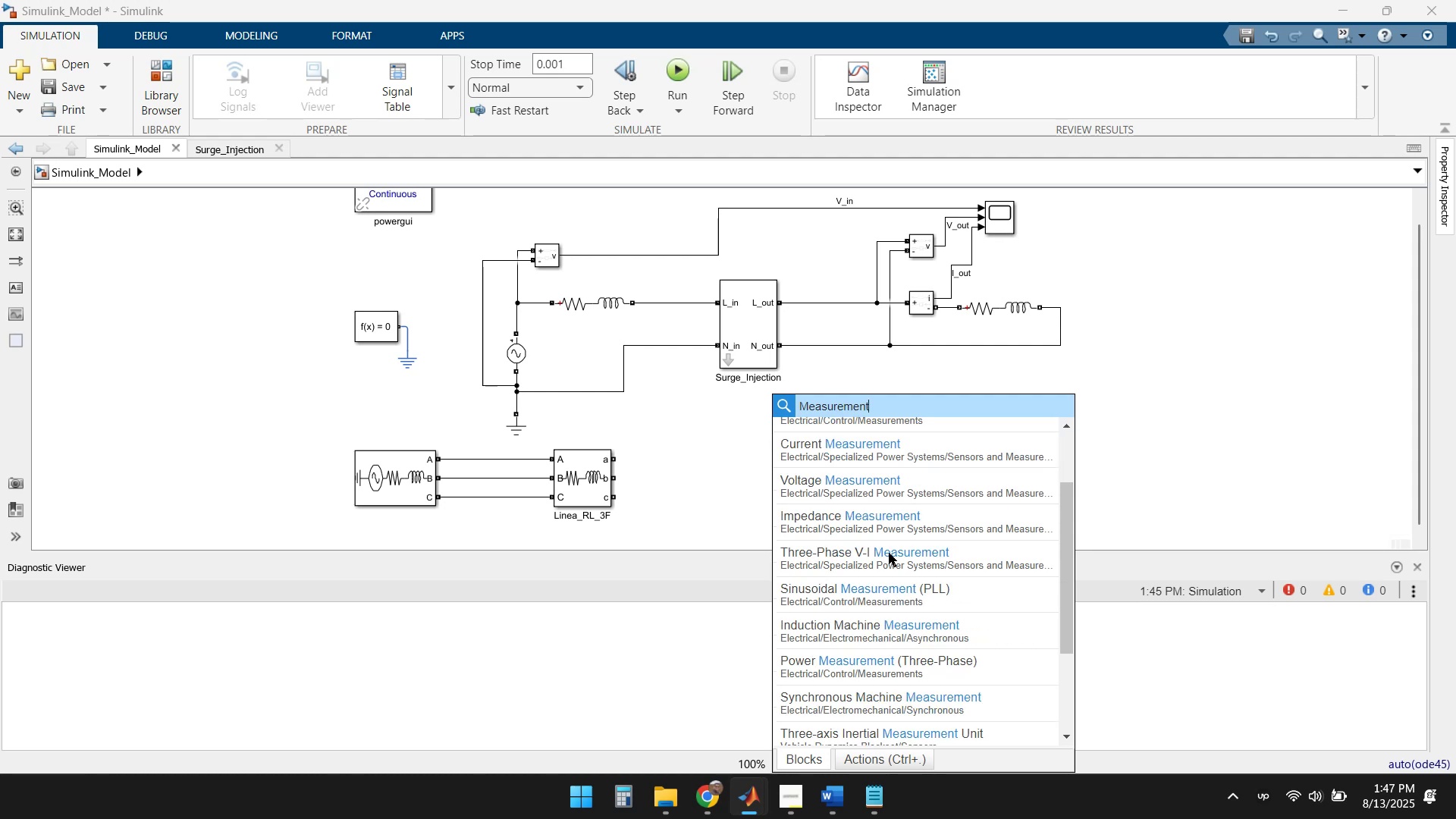 
left_click([925, 554])
 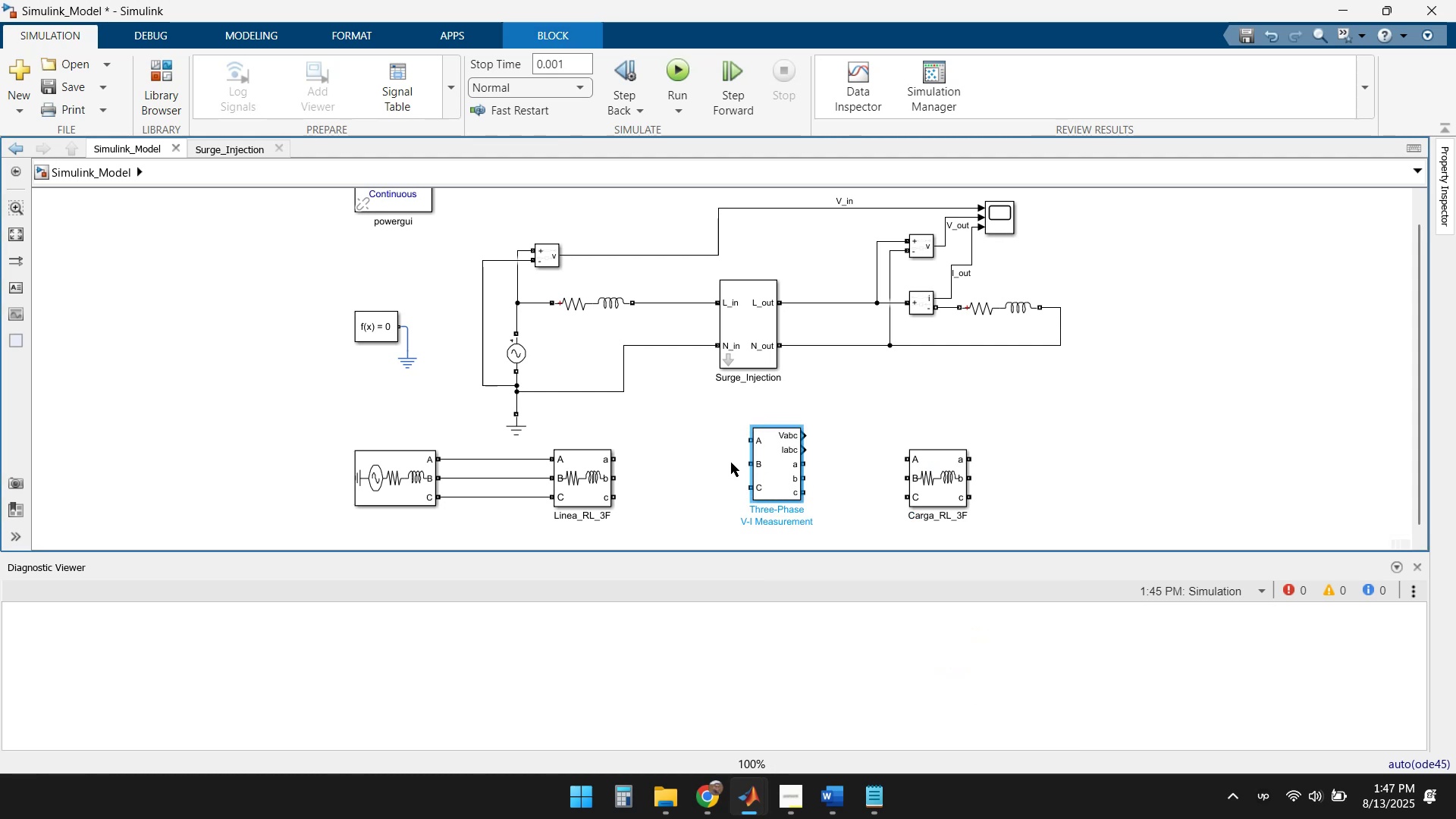 
left_click_drag(start_coordinate=[777, 457], to_coordinate=[713, 458])
 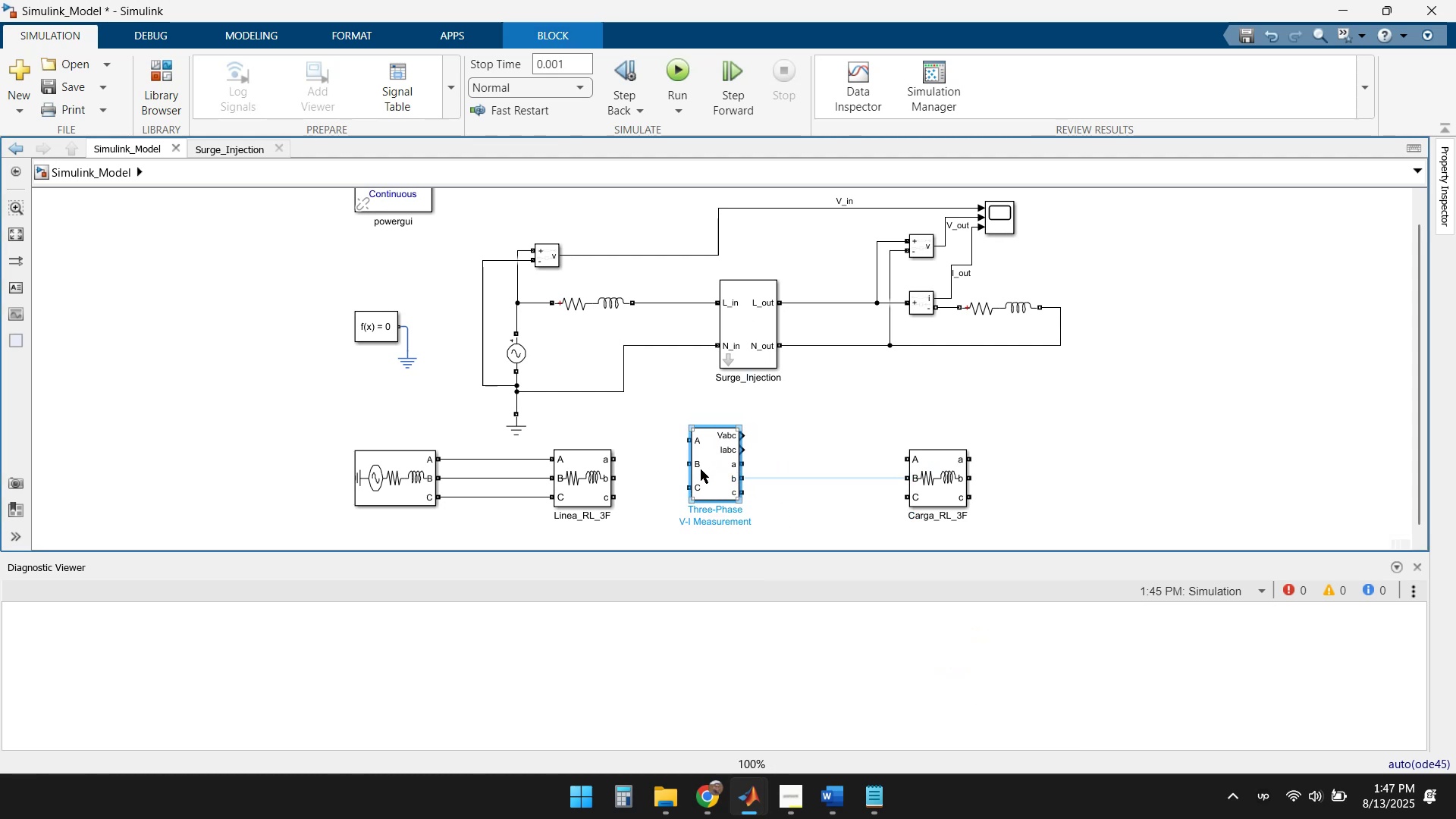 
left_click_drag(start_coordinate=[715, 459], to_coordinate=[750, 465])
 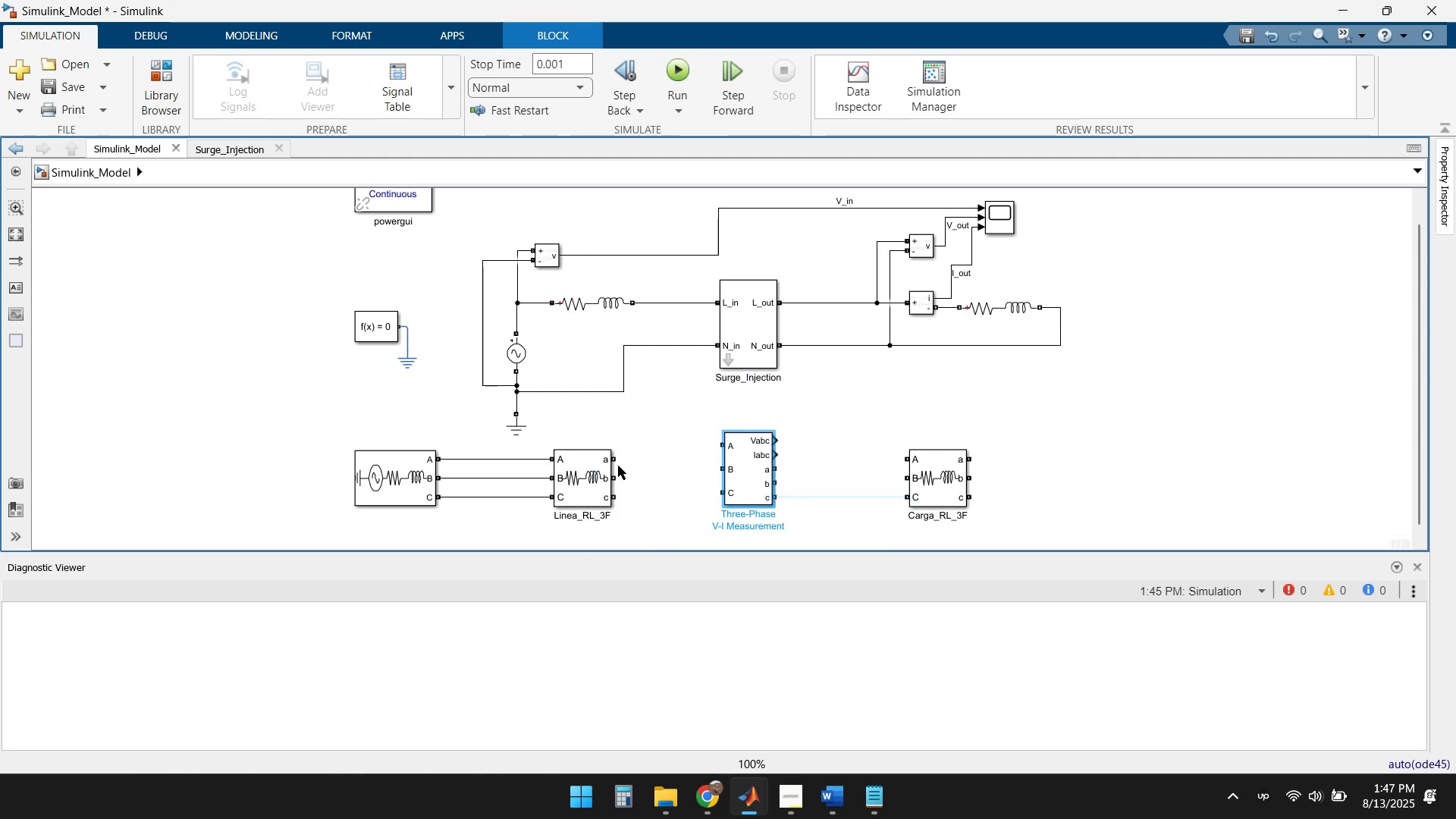 
left_click_drag(start_coordinate=[617, 460], to_coordinate=[725, 446])
 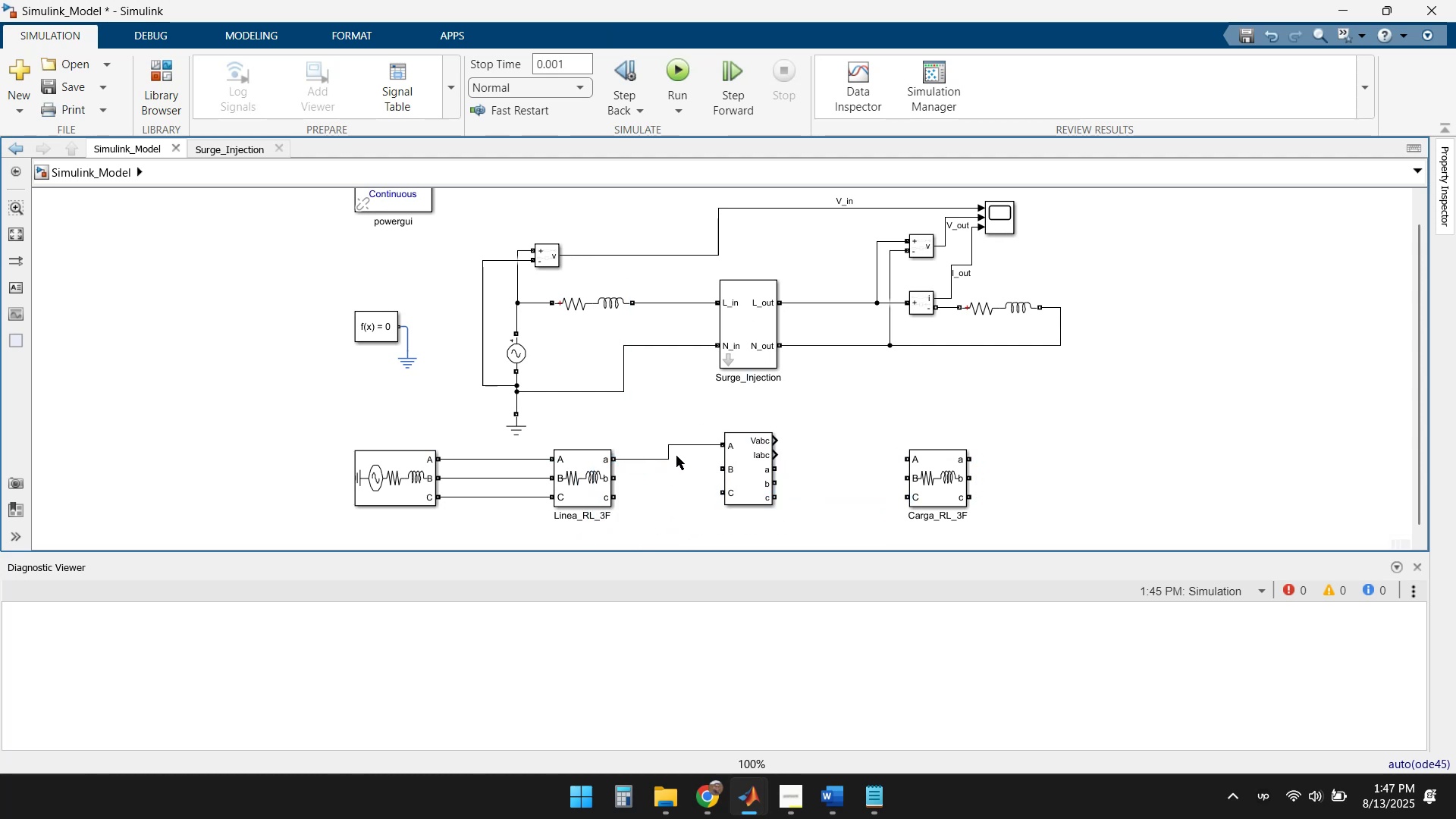 
left_click([676, 448])
 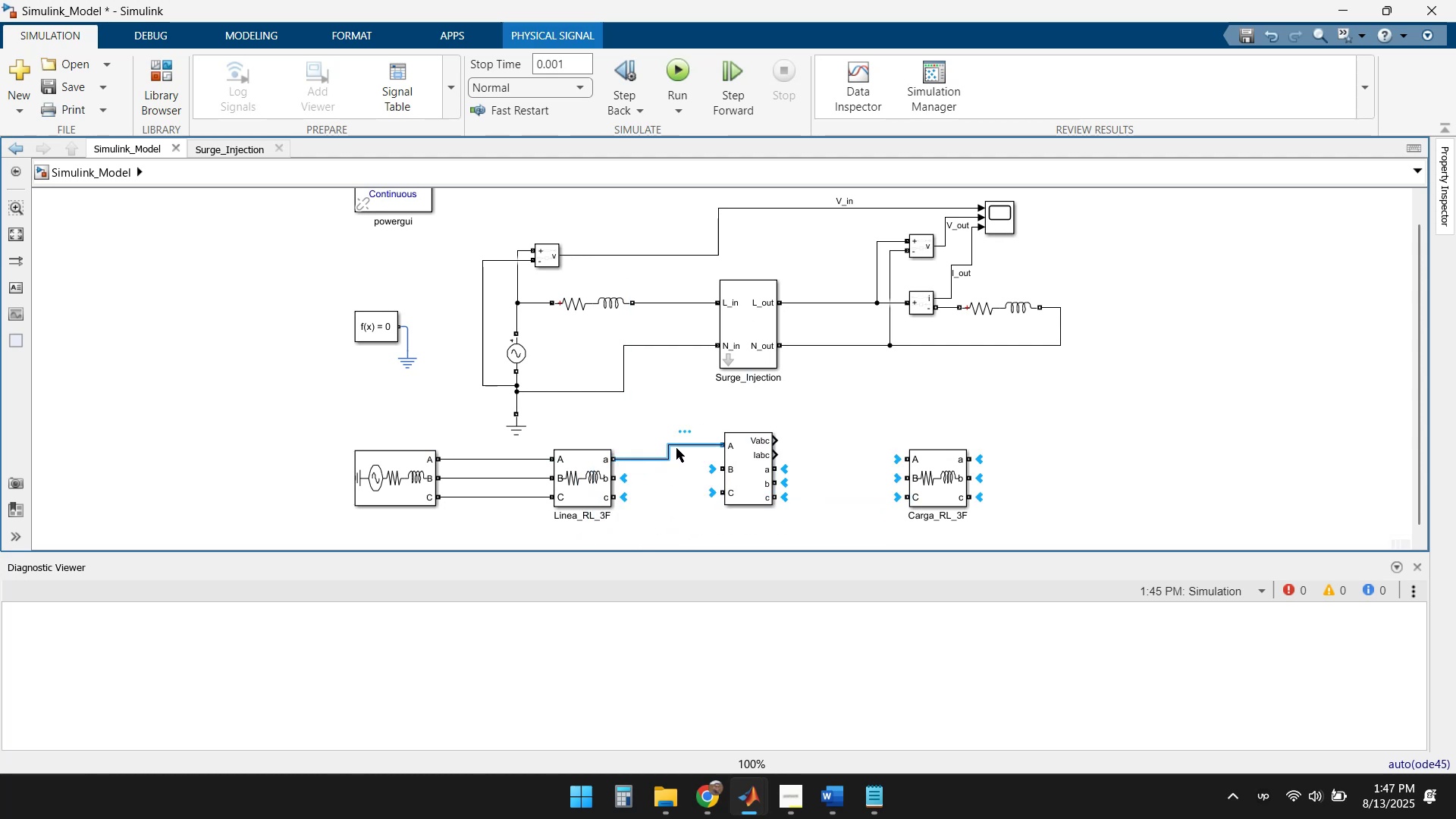 
key(Delete)
 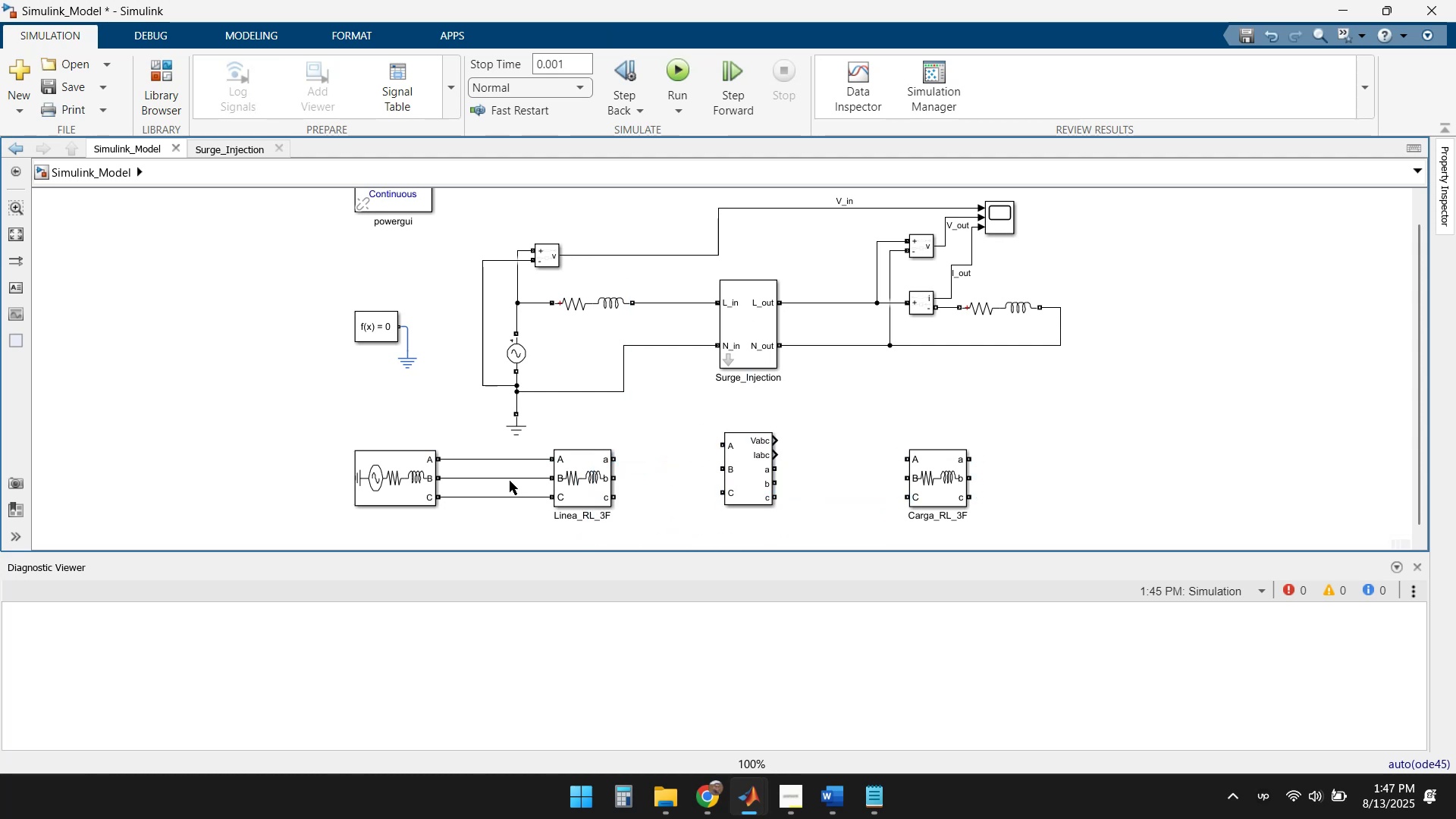 
left_click_drag(start_coordinate=[504, 512], to_coordinate=[479, 448])
 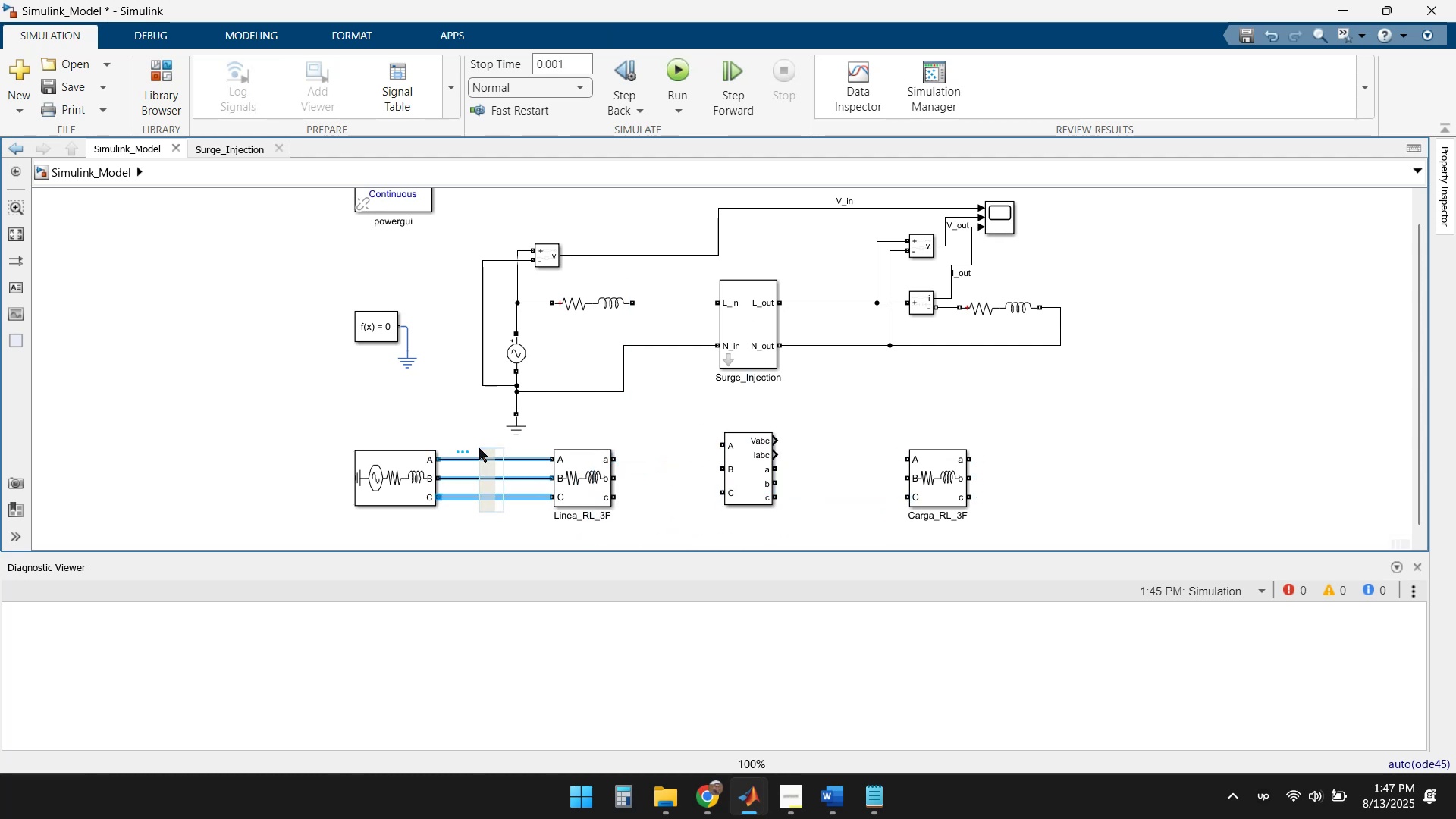 
key(Delete)
 